 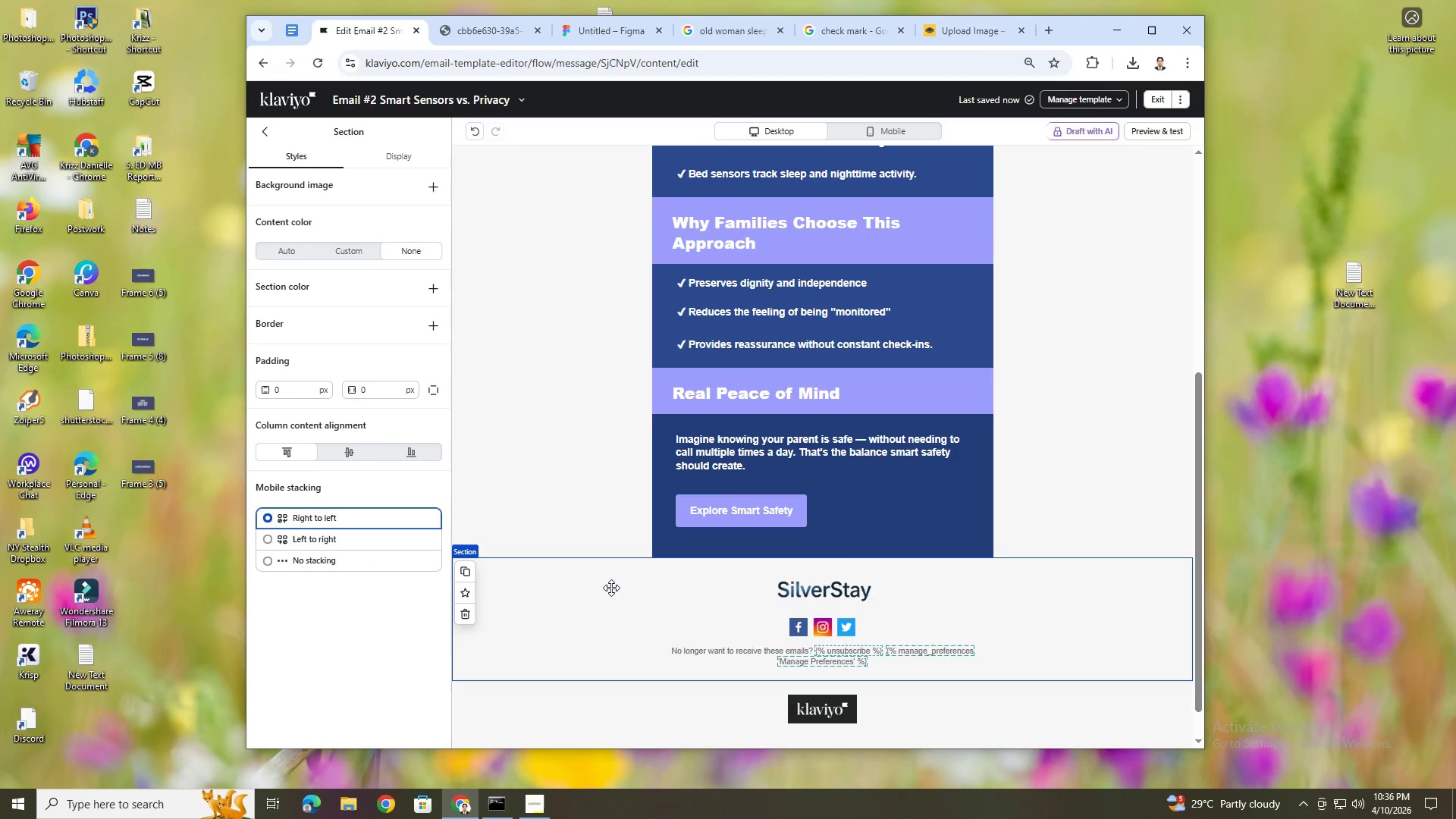 
left_click([805, 600])
 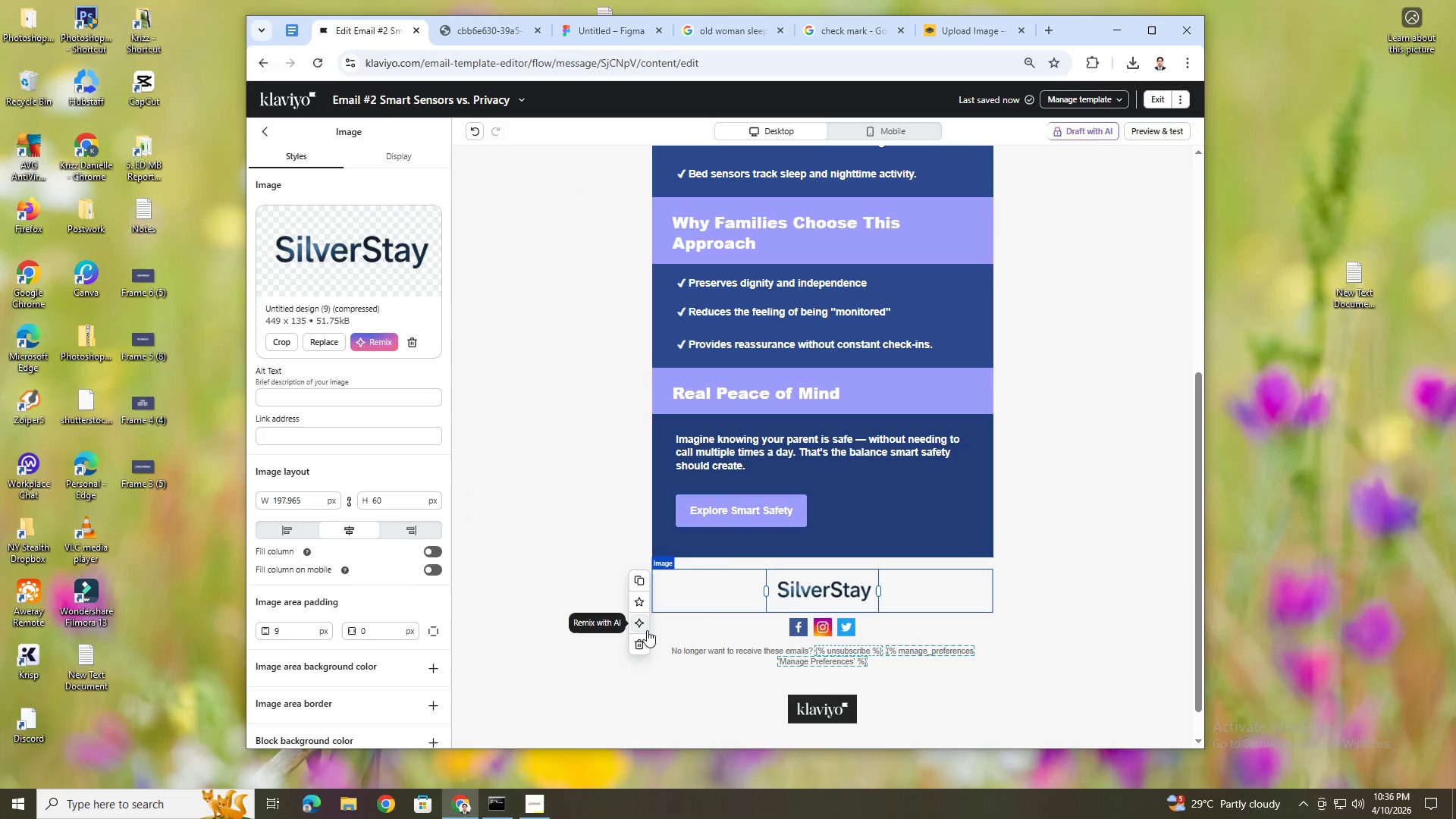 
left_click([492, 573])
 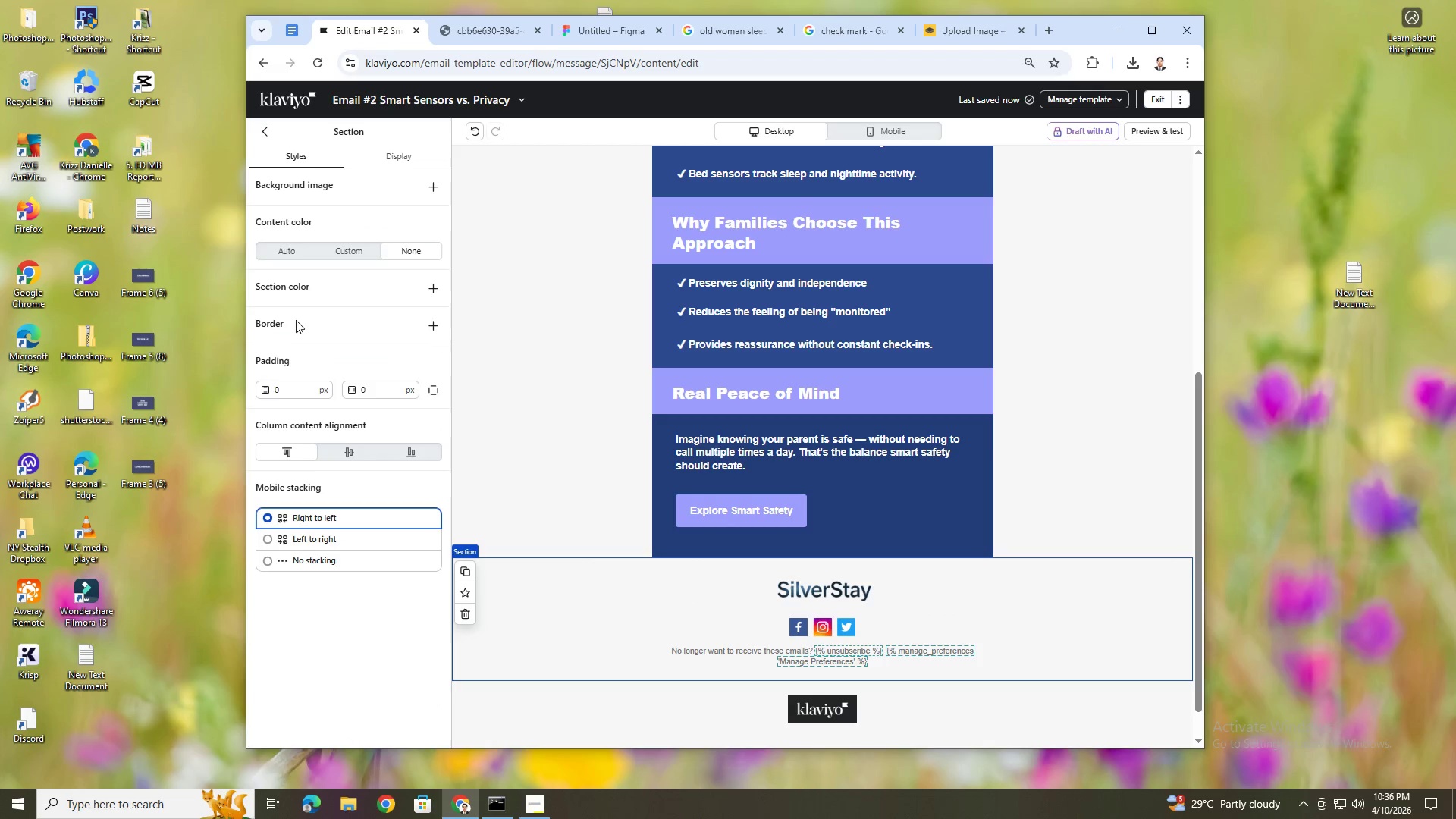 
left_click([344, 255])
 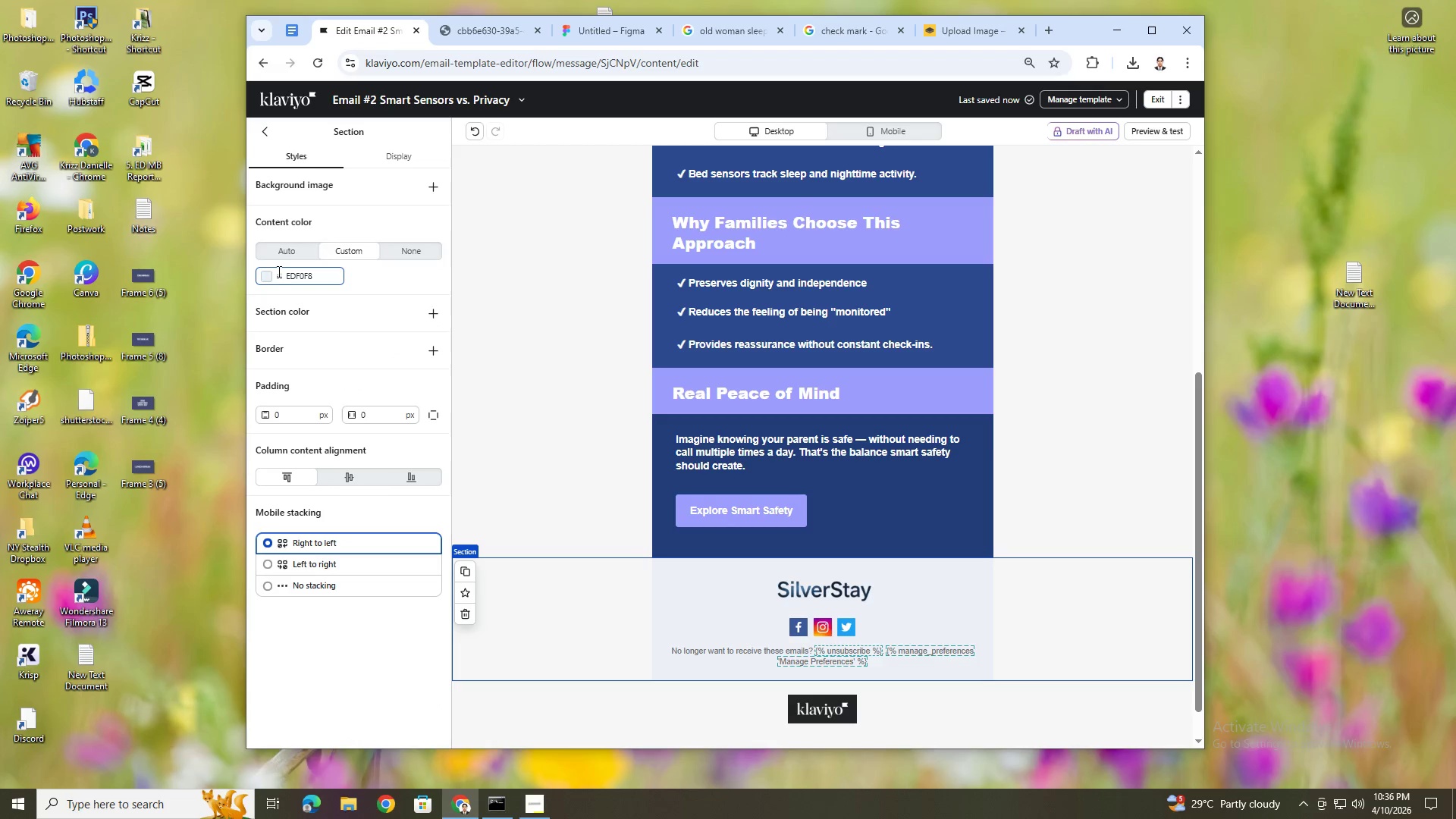 
left_click([265, 279])
 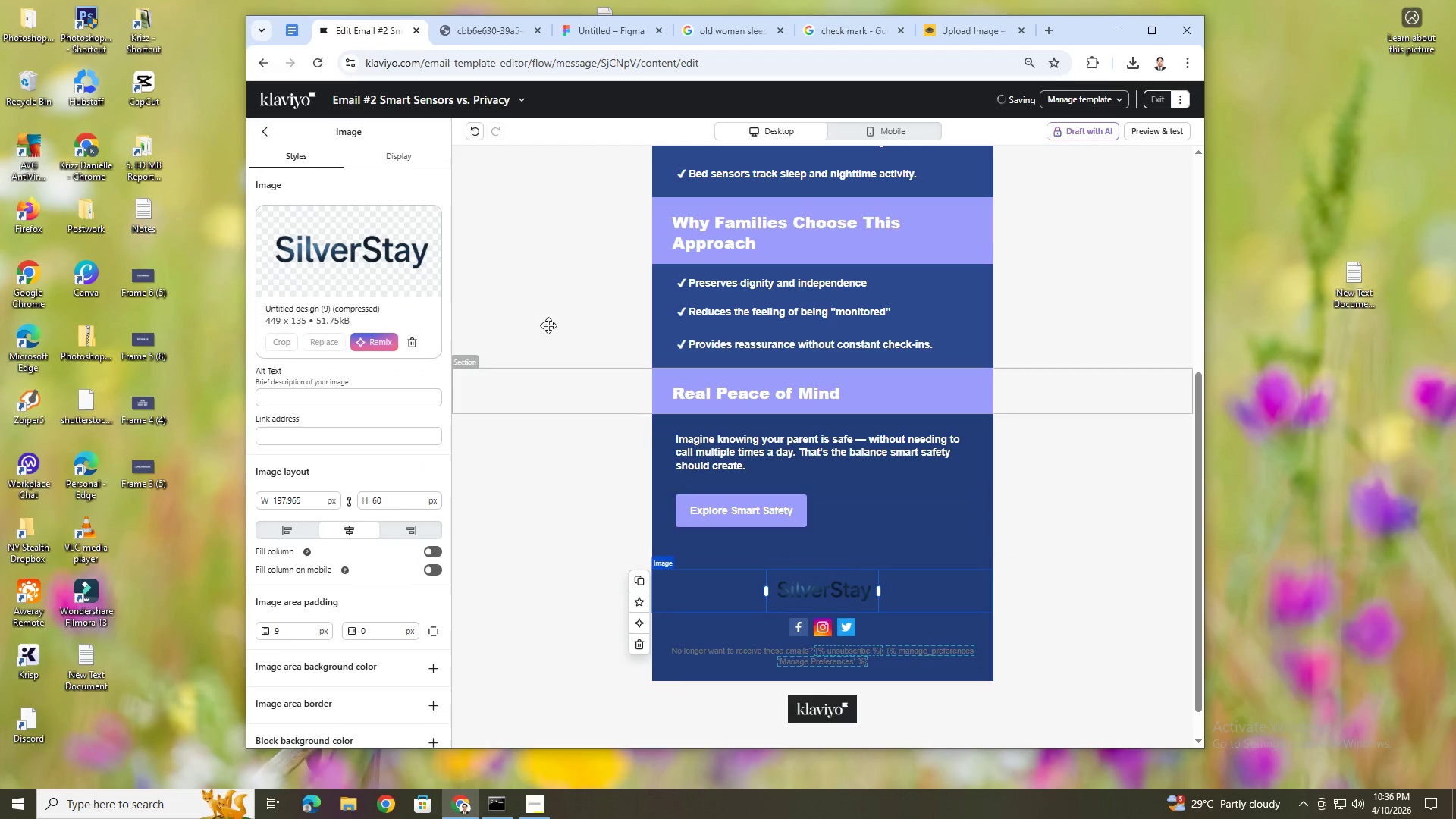 
left_click([337, 343])
 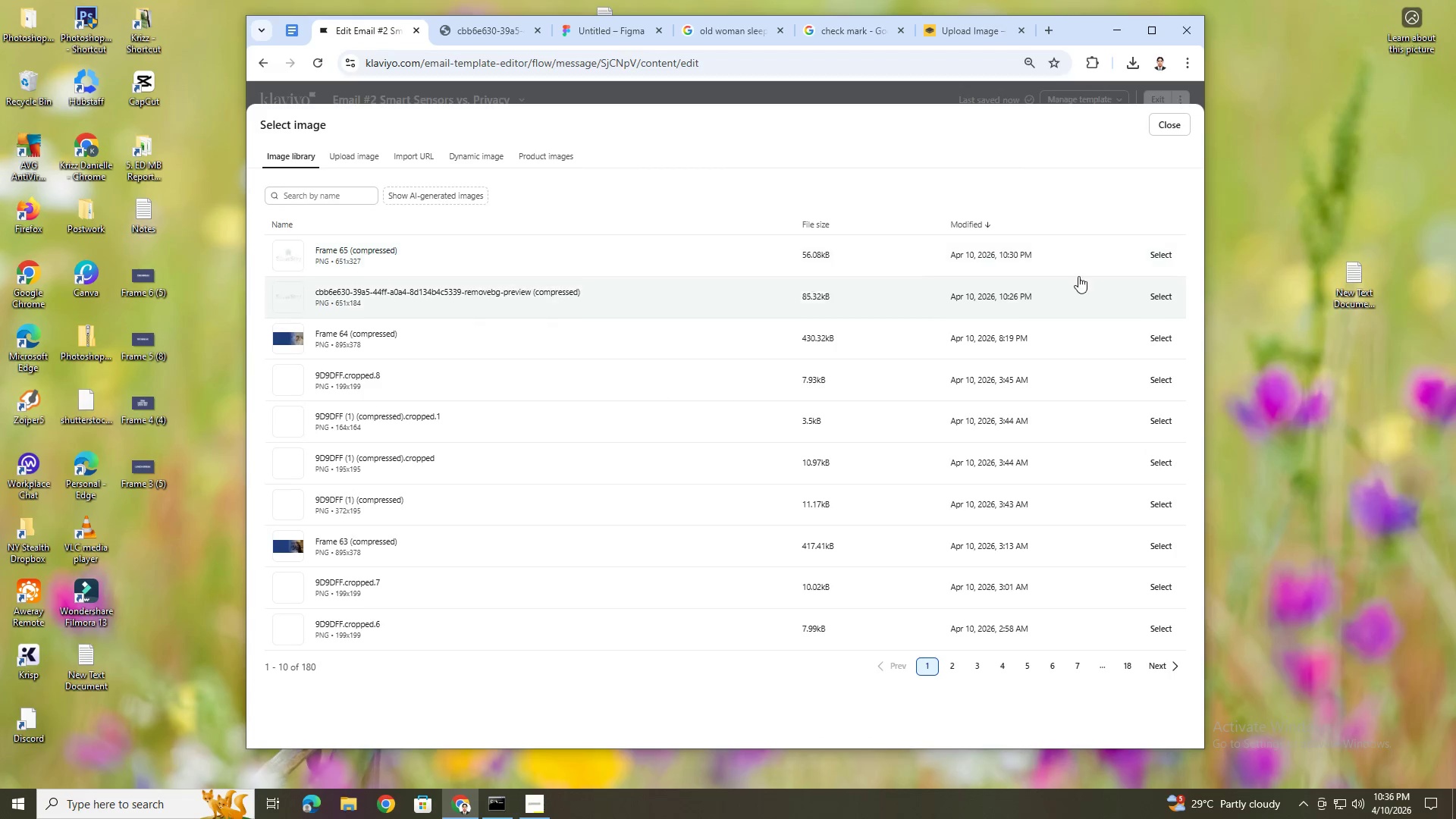 
left_click([1167, 259])
 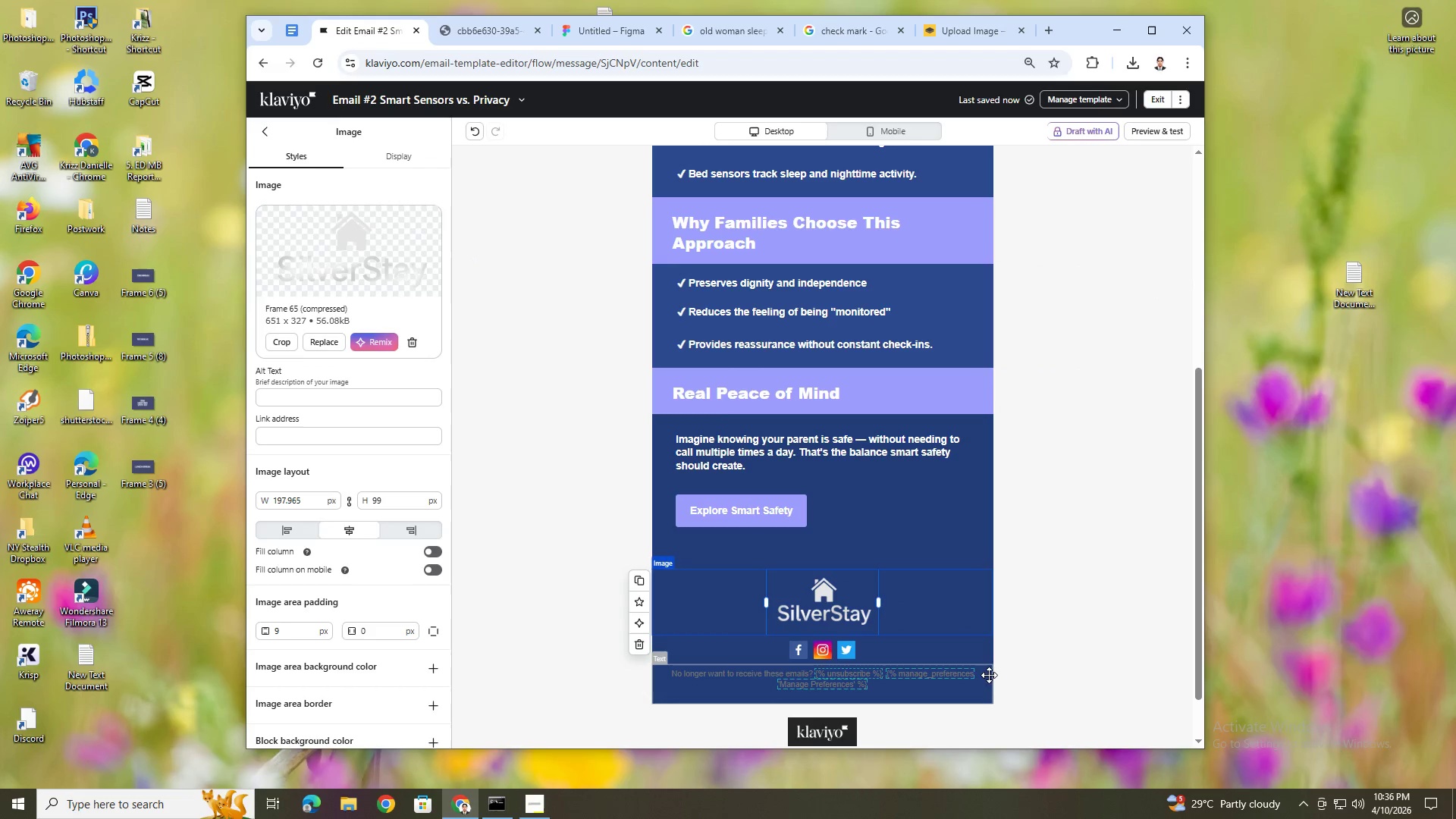 
left_click([931, 656])
 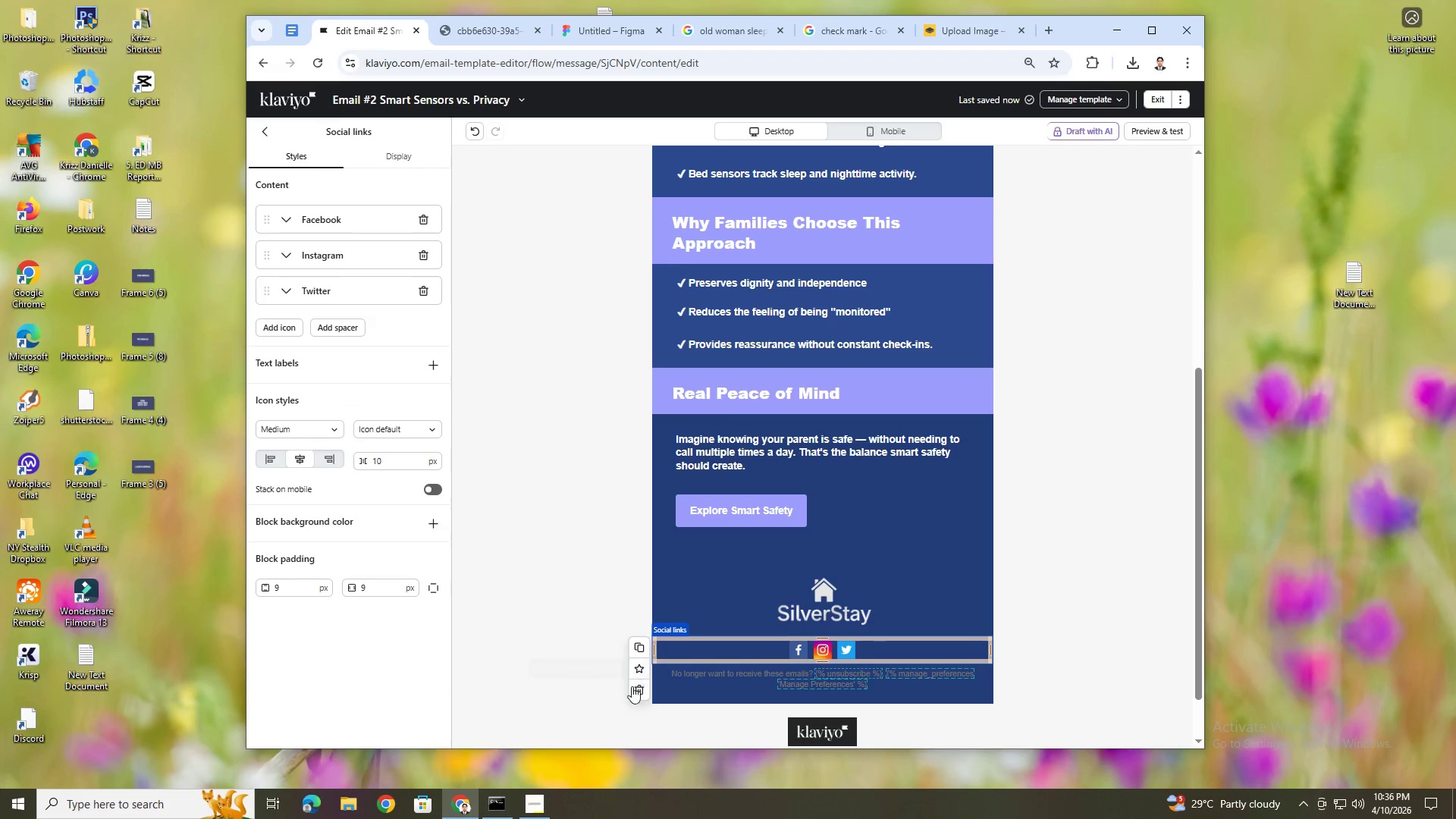 
left_click([632, 693])
 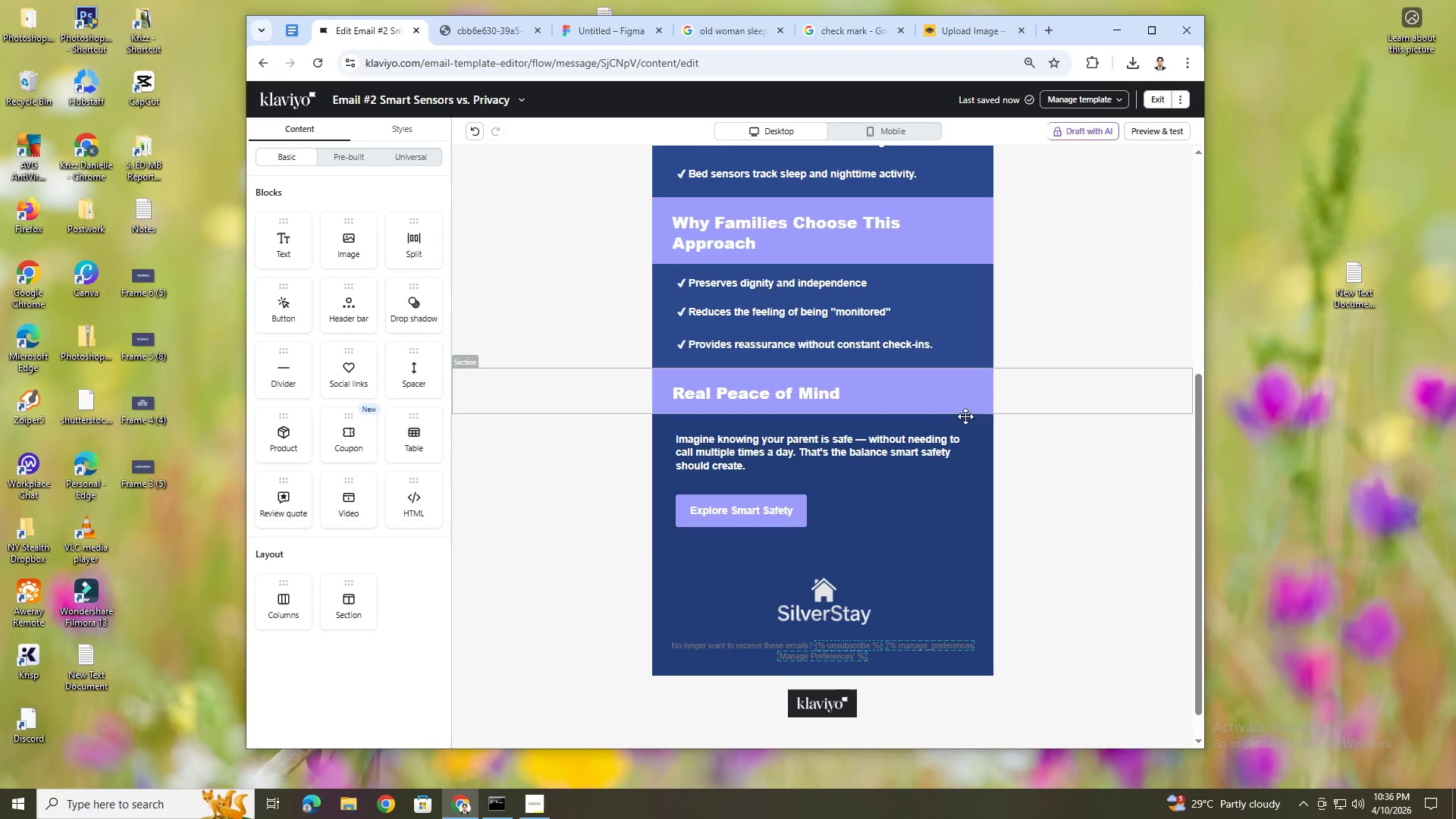 
hold_key(key=ControlLeft, duration=0.47)
scroll: coordinate [1017, 552], scroll_direction: up, amount: 1.0
 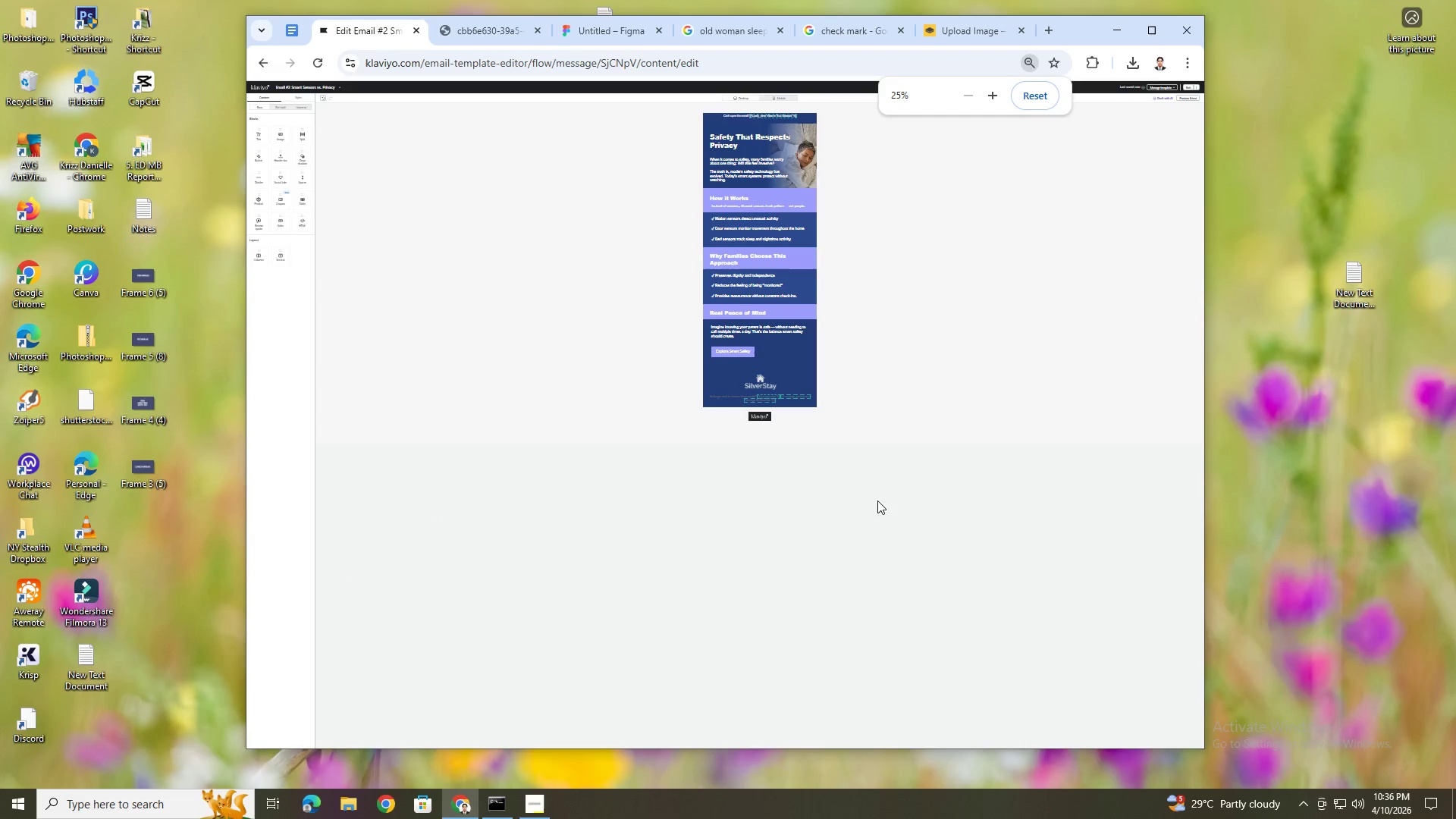 
hold_key(key=ControlLeft, duration=0.55)
scroll: coordinate [924, 540], scroll_direction: down, amount: 2.0
 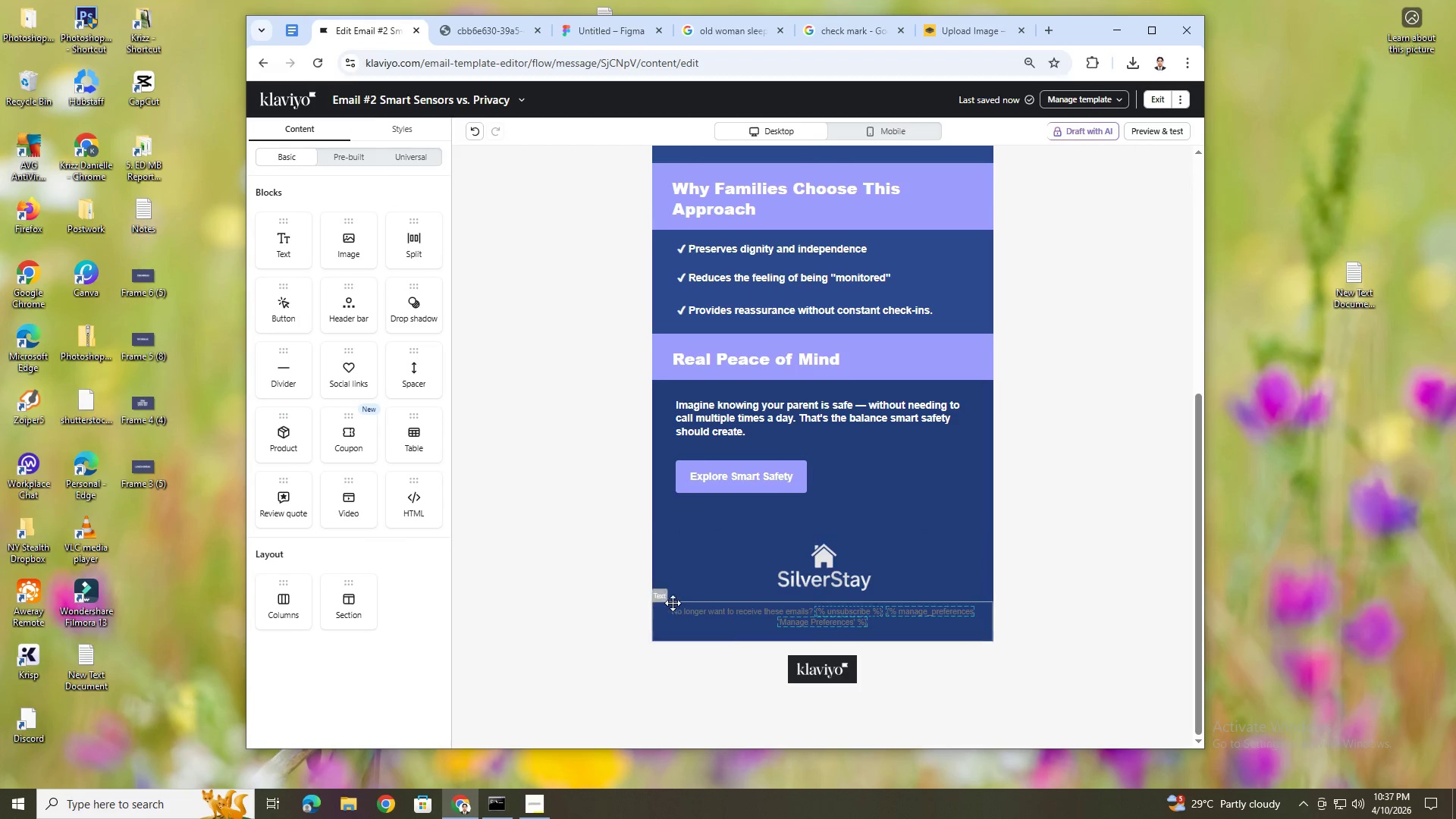 
left_click([575, 571])
 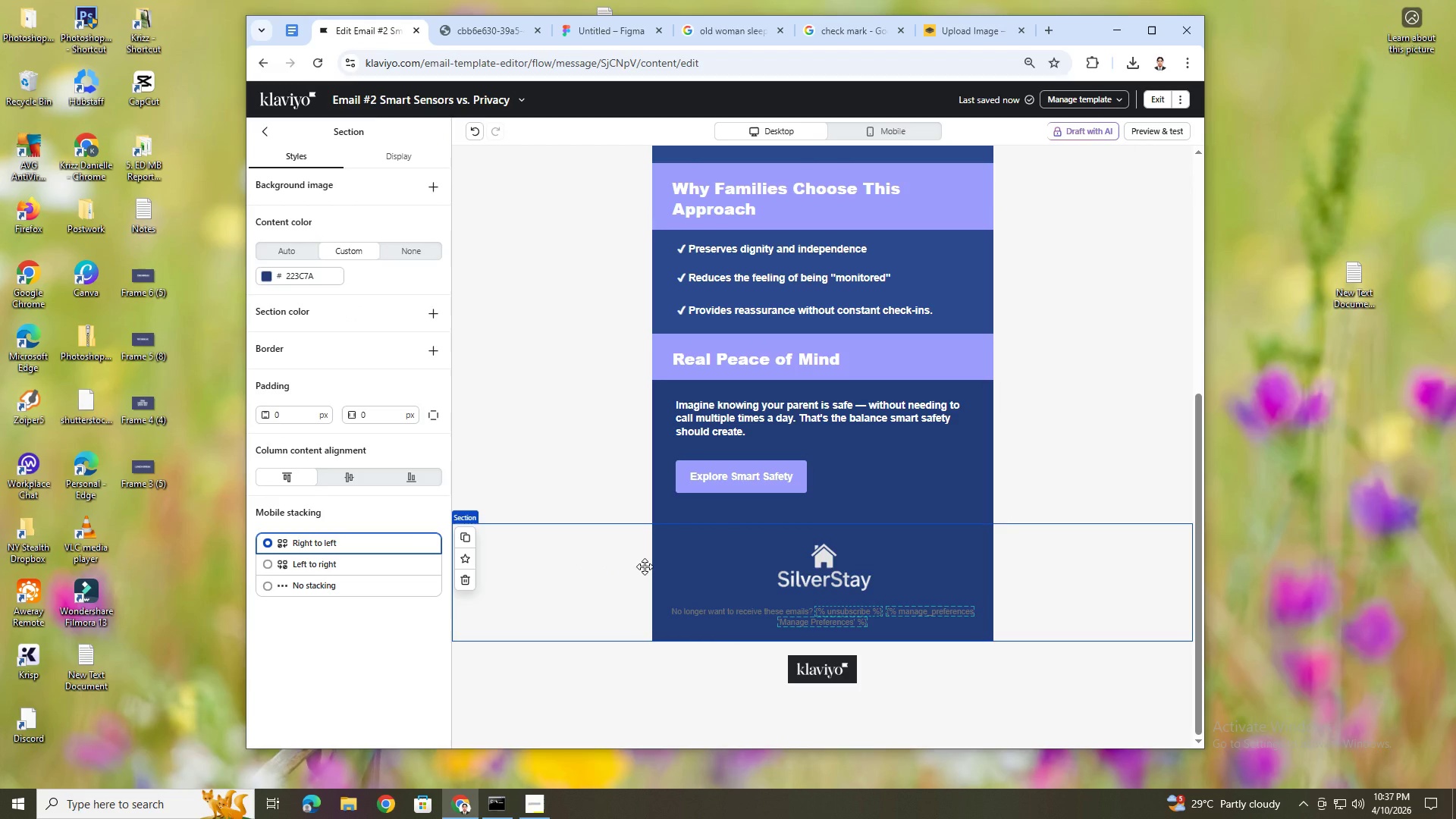 
scroll: coordinate [645, 566], scroll_direction: up, amount: 3.0
 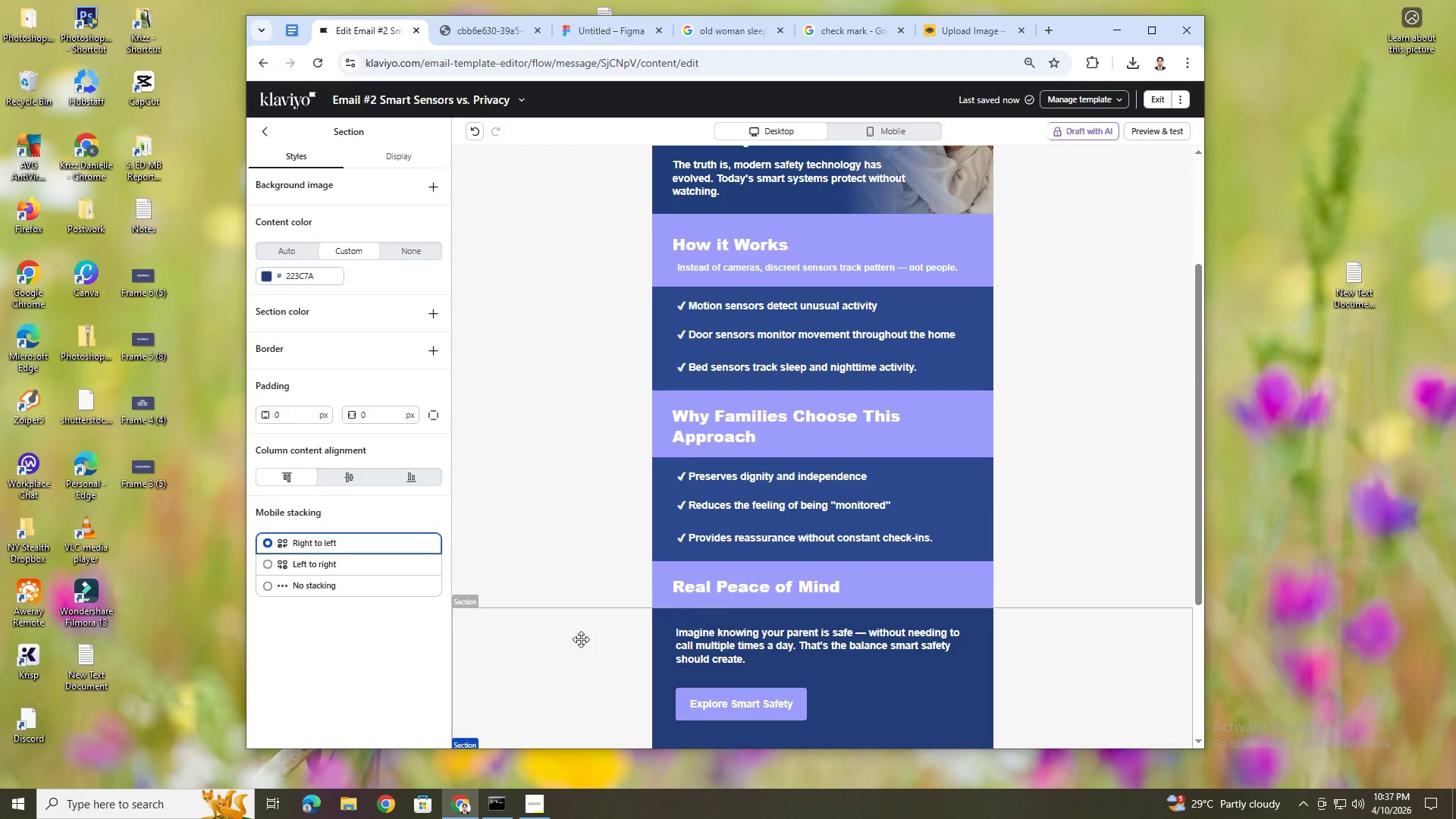 
scroll: coordinate [580, 640], scroll_direction: down, amount: 1.0
 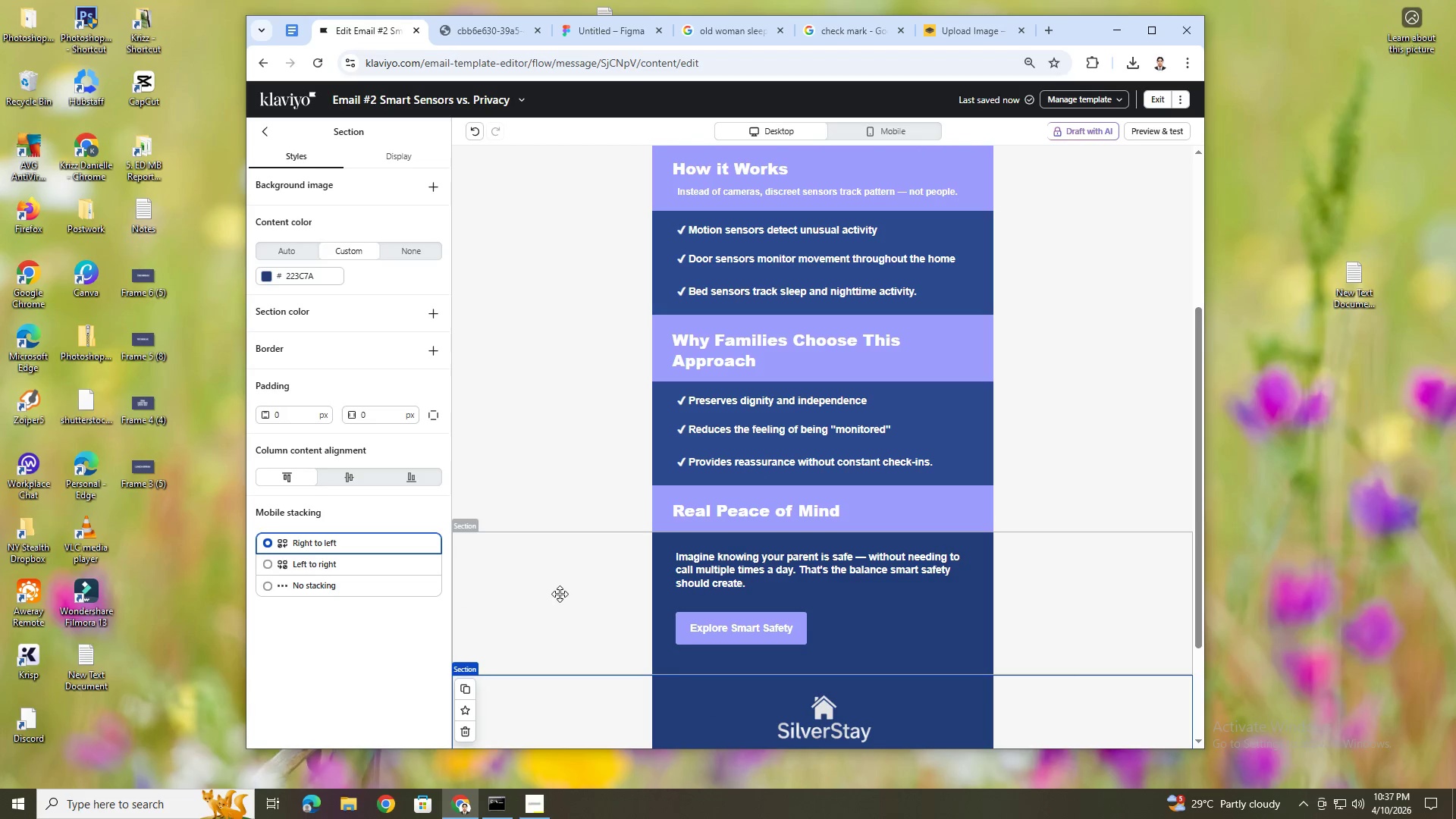 
left_click([560, 594])
 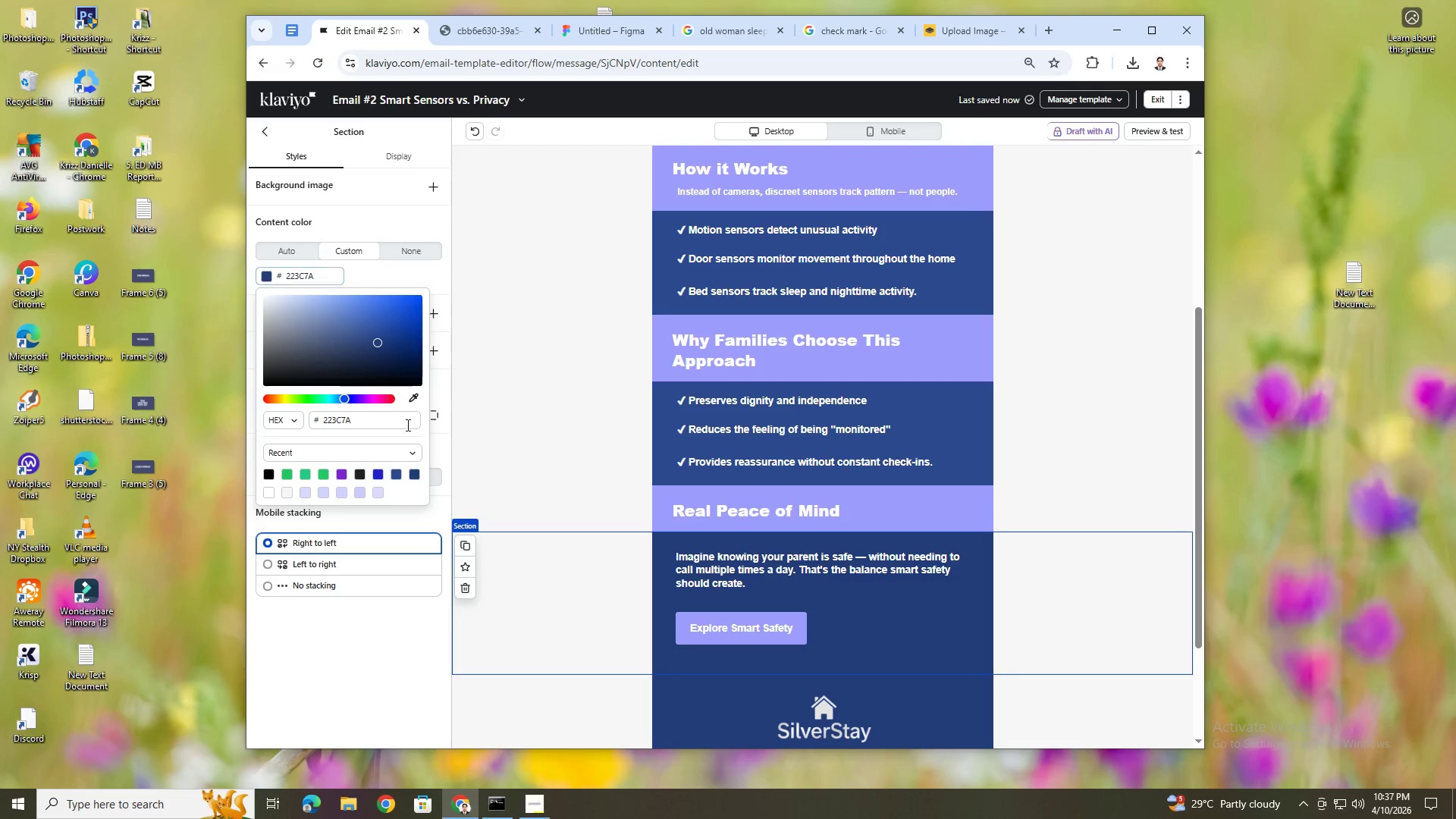 
left_click([400, 473])
 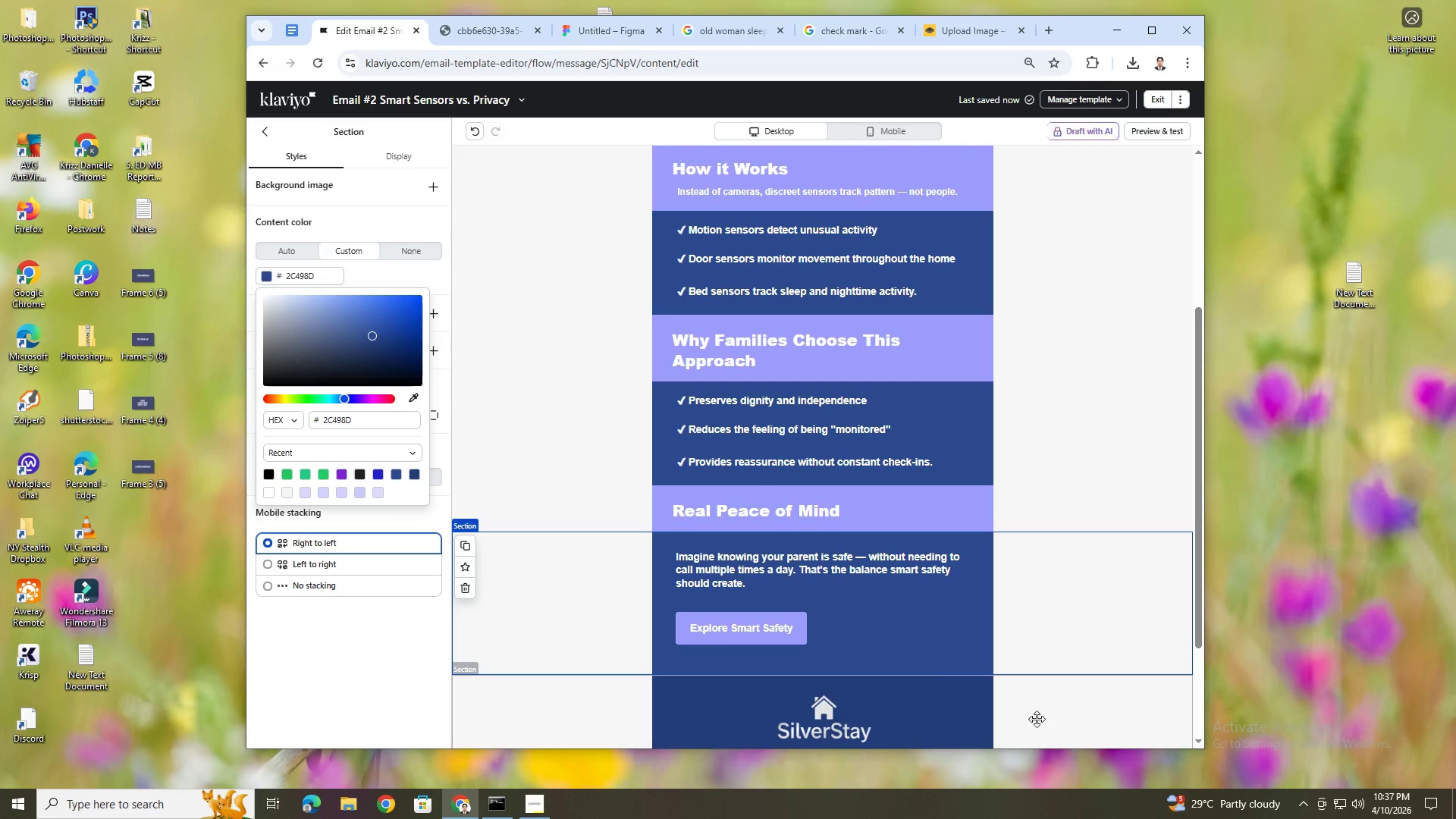 
left_click([1067, 719])
 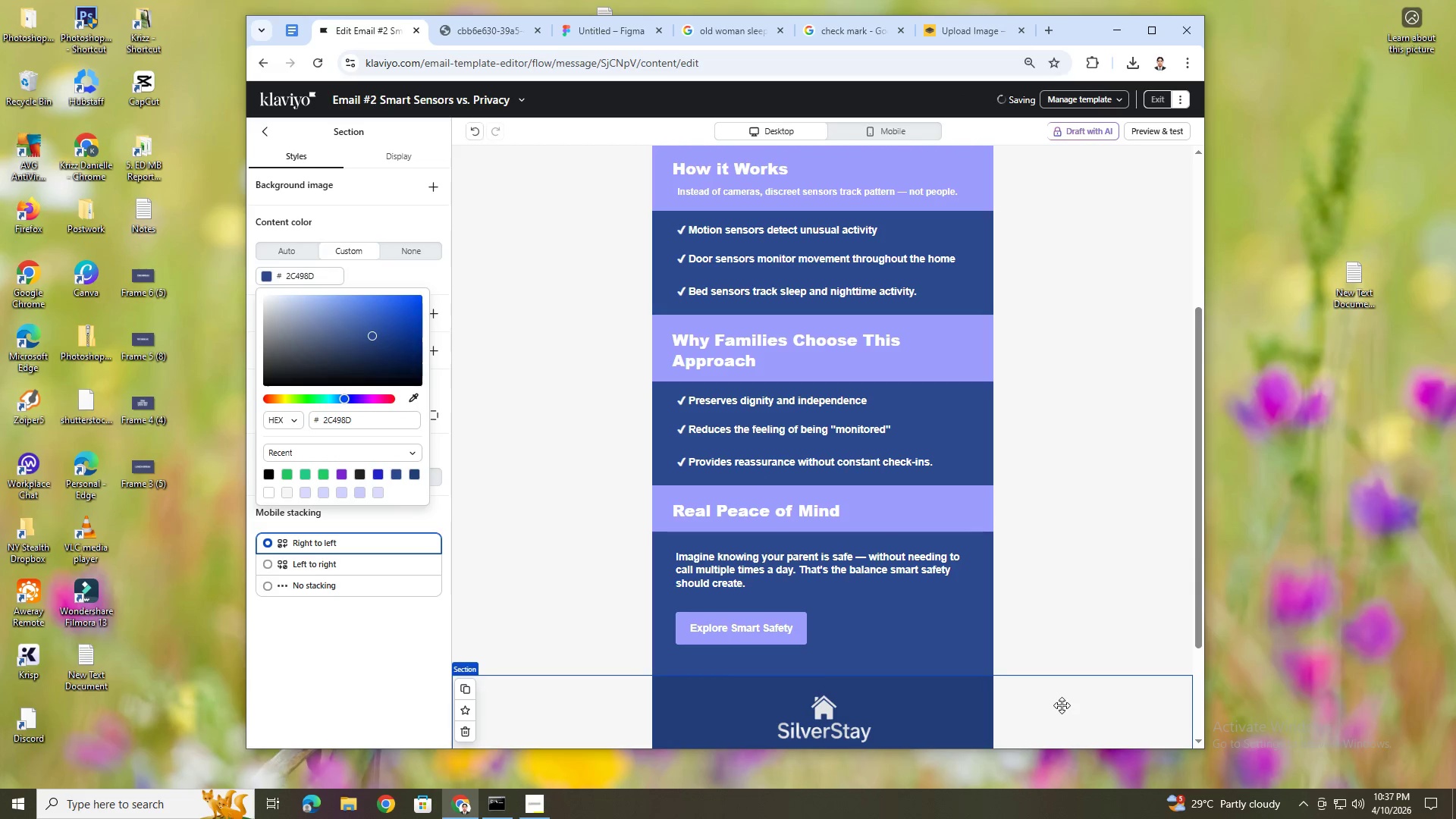 
hold_key(key=ControlLeft, duration=0.41)
scroll: coordinate [1059, 697], scroll_direction: none, amount: 0.0
 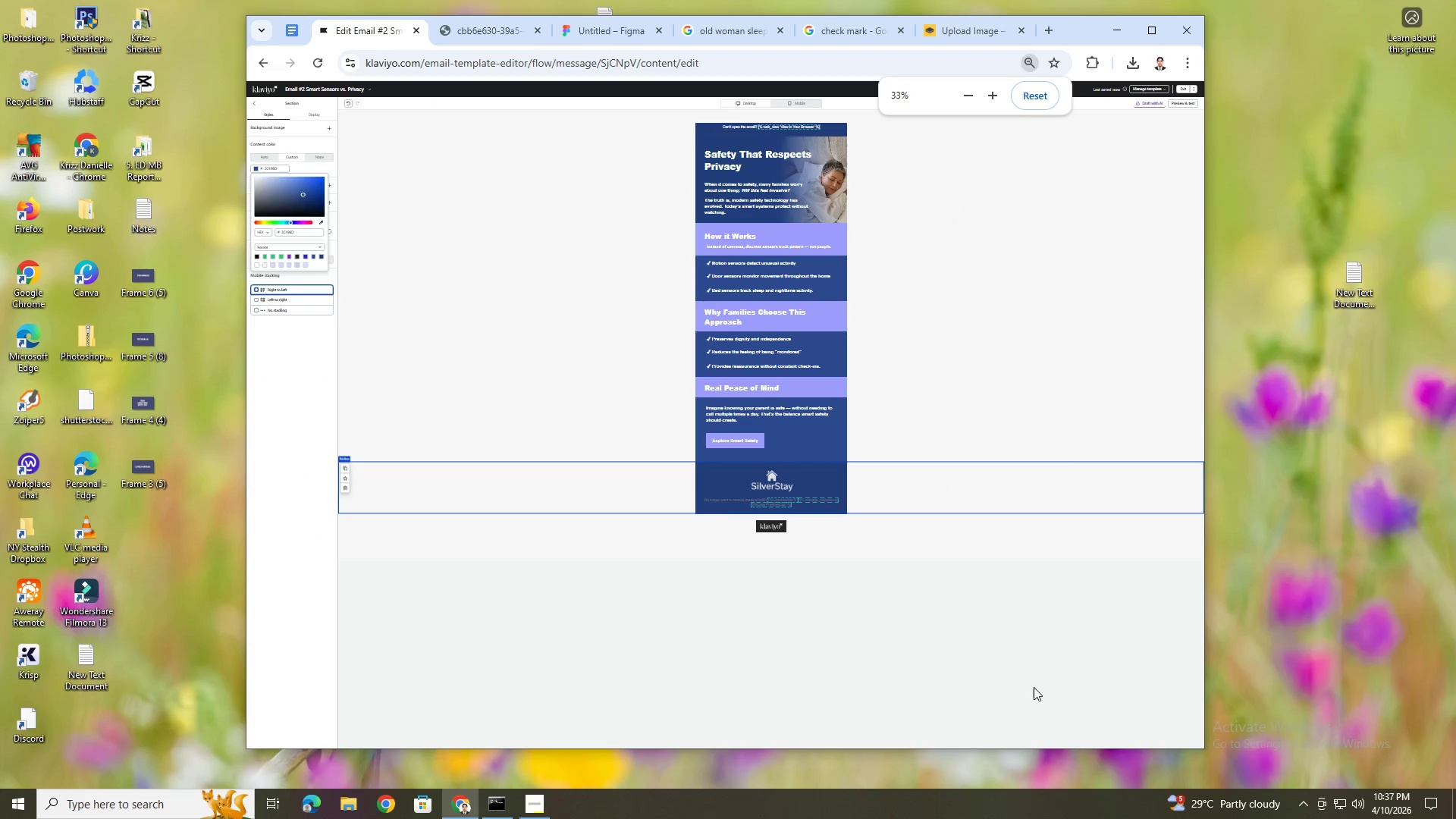 
hold_key(key=ControlLeft, duration=0.72)
scroll: coordinate [927, 572], scroll_direction: up, amount: 1.0
 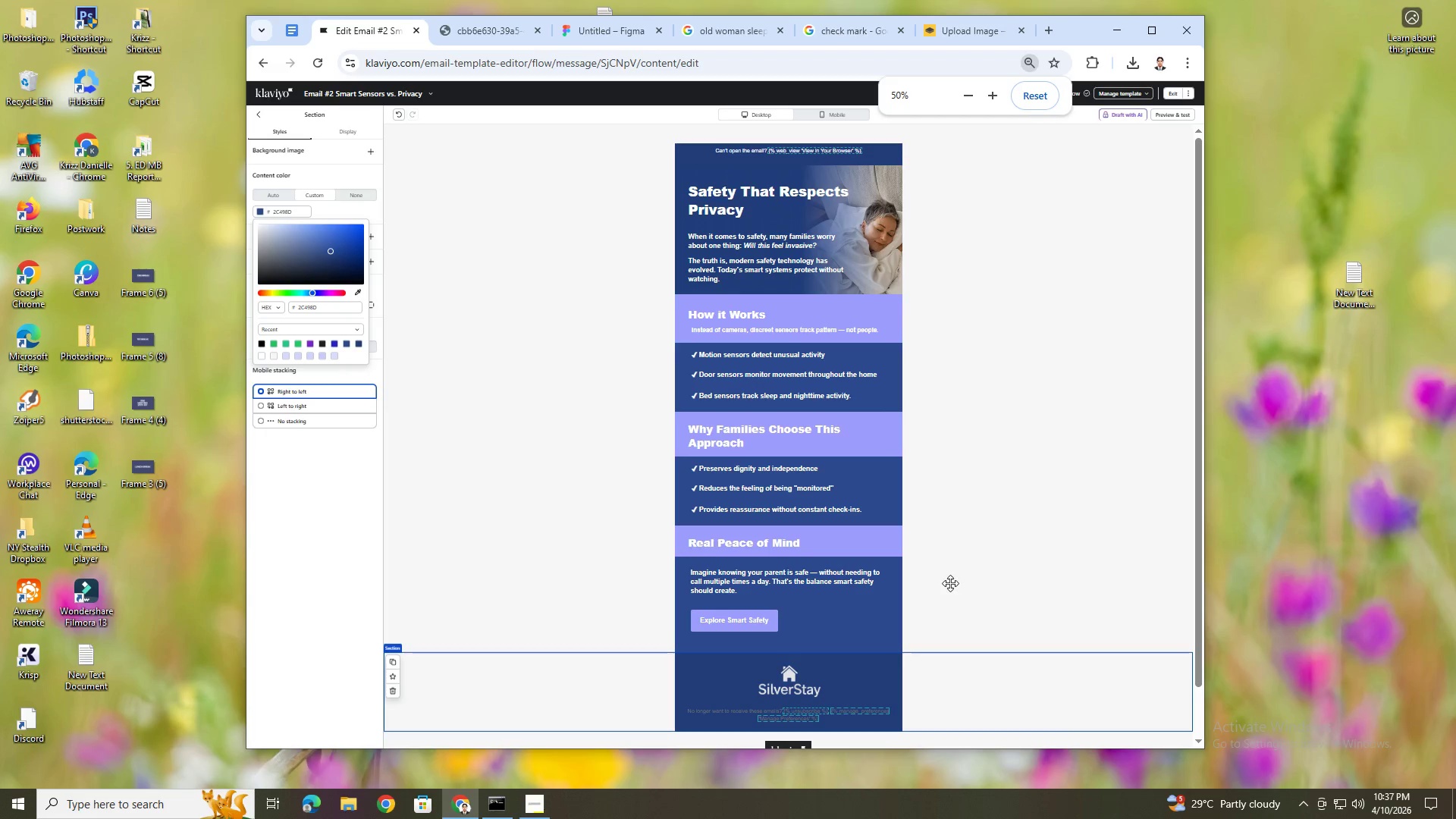 
scroll: coordinate [951, 583], scroll_direction: down, amount: 2.0
 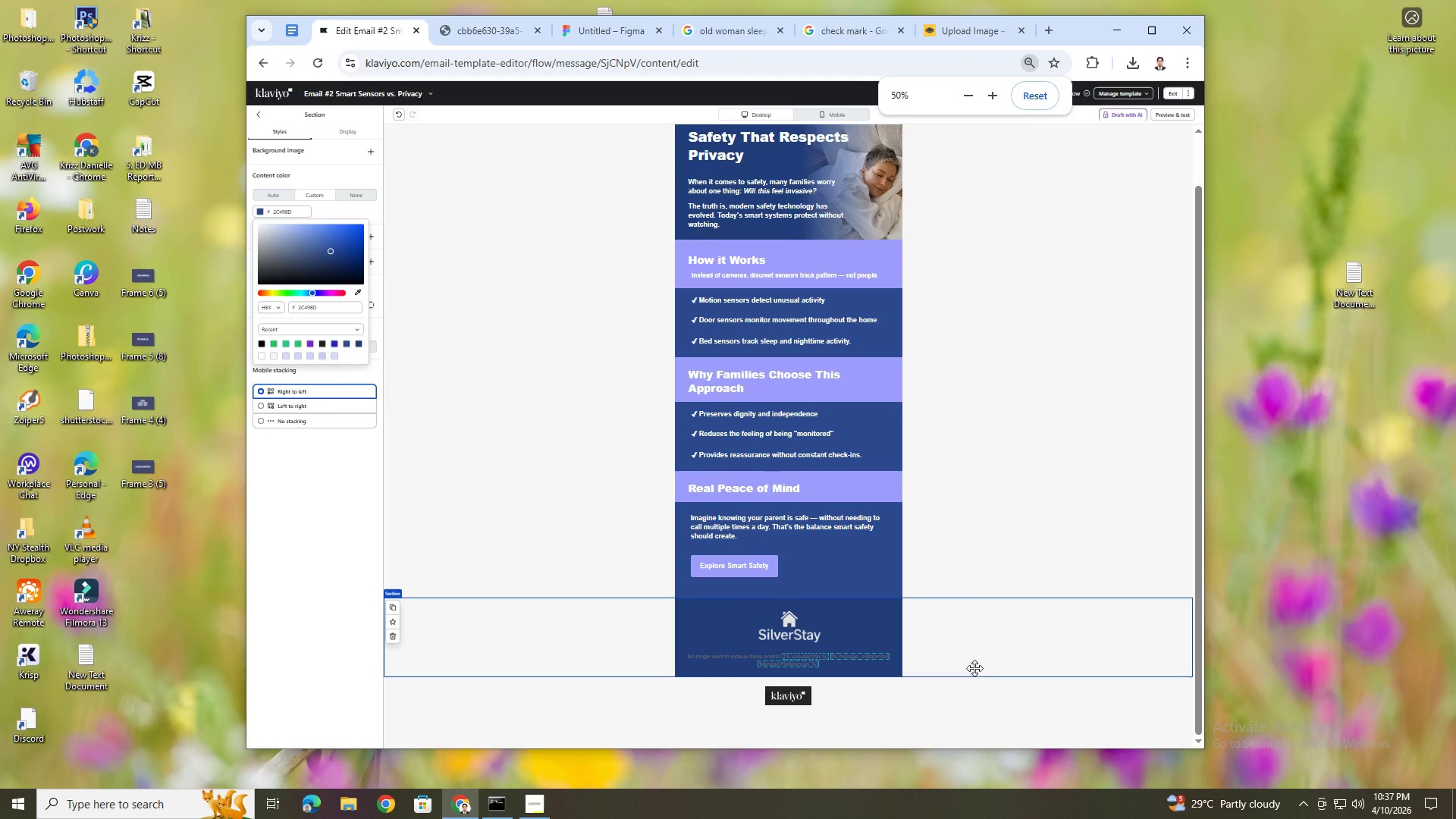 
left_click([974, 670])
 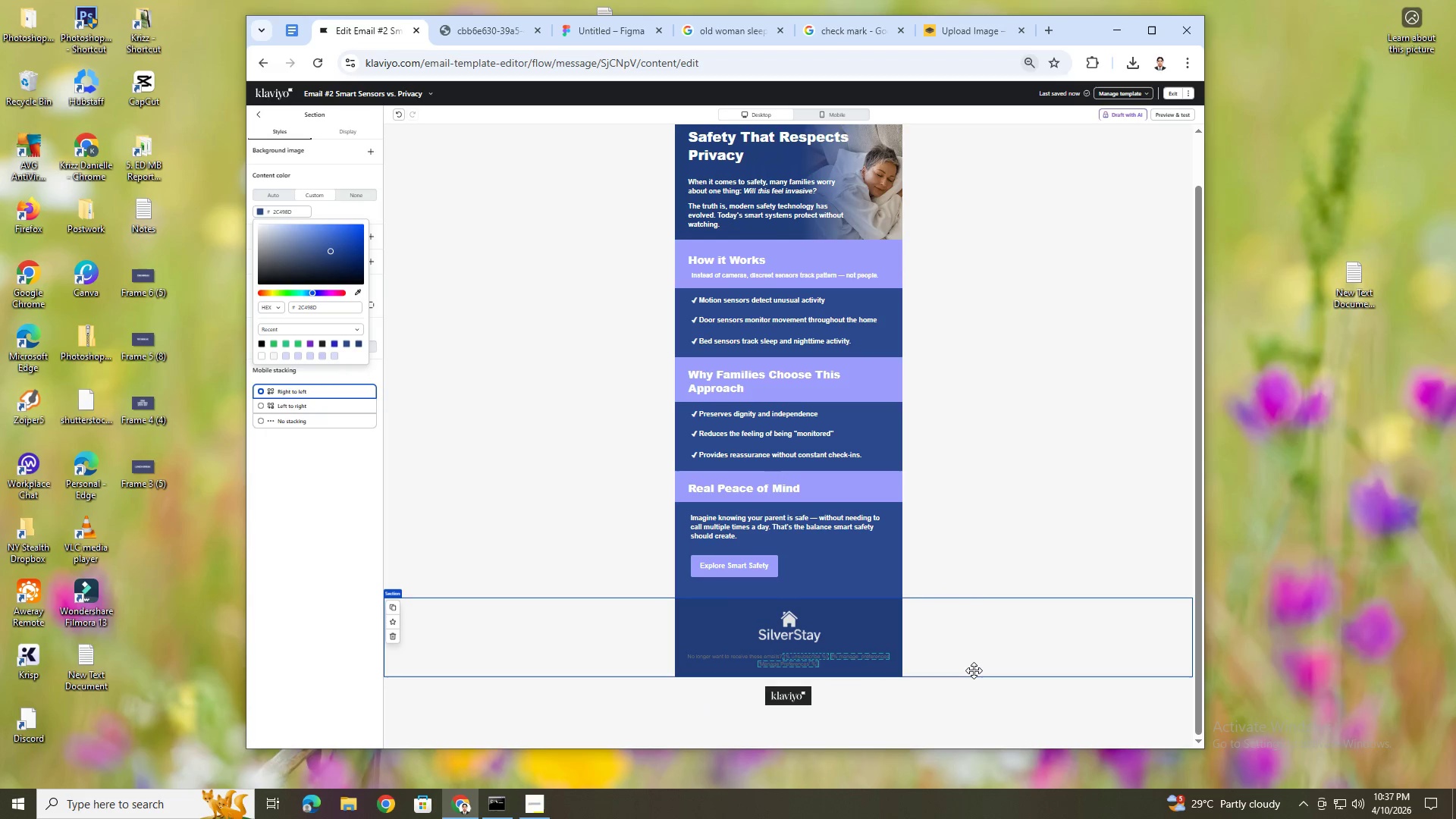 
hold_key(key=ControlLeft, duration=0.44)
scroll: coordinate [974, 670], scroll_direction: down, amount: 3.0
 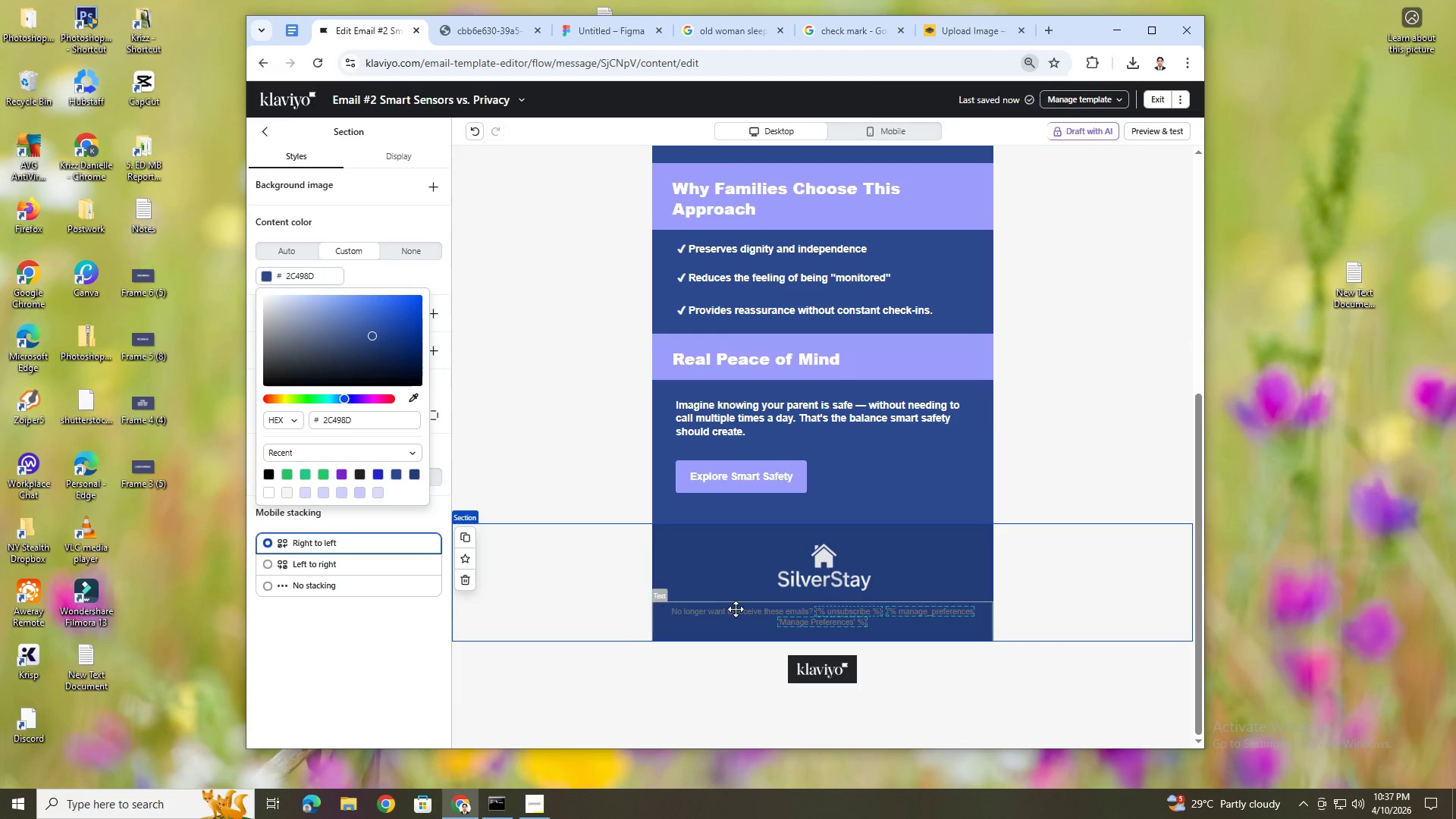 
double_click([740, 609])
 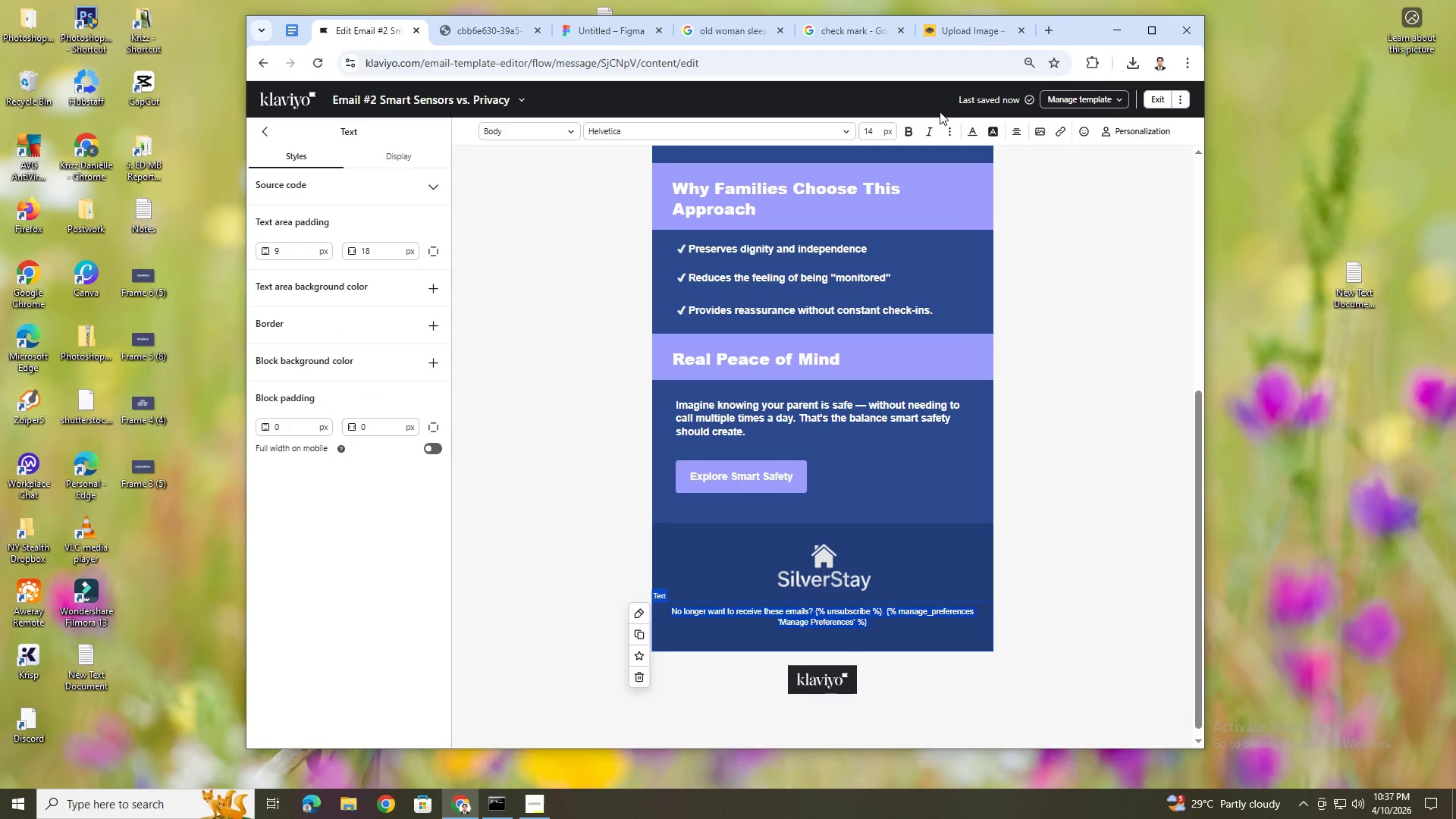 
left_click([974, 135])
 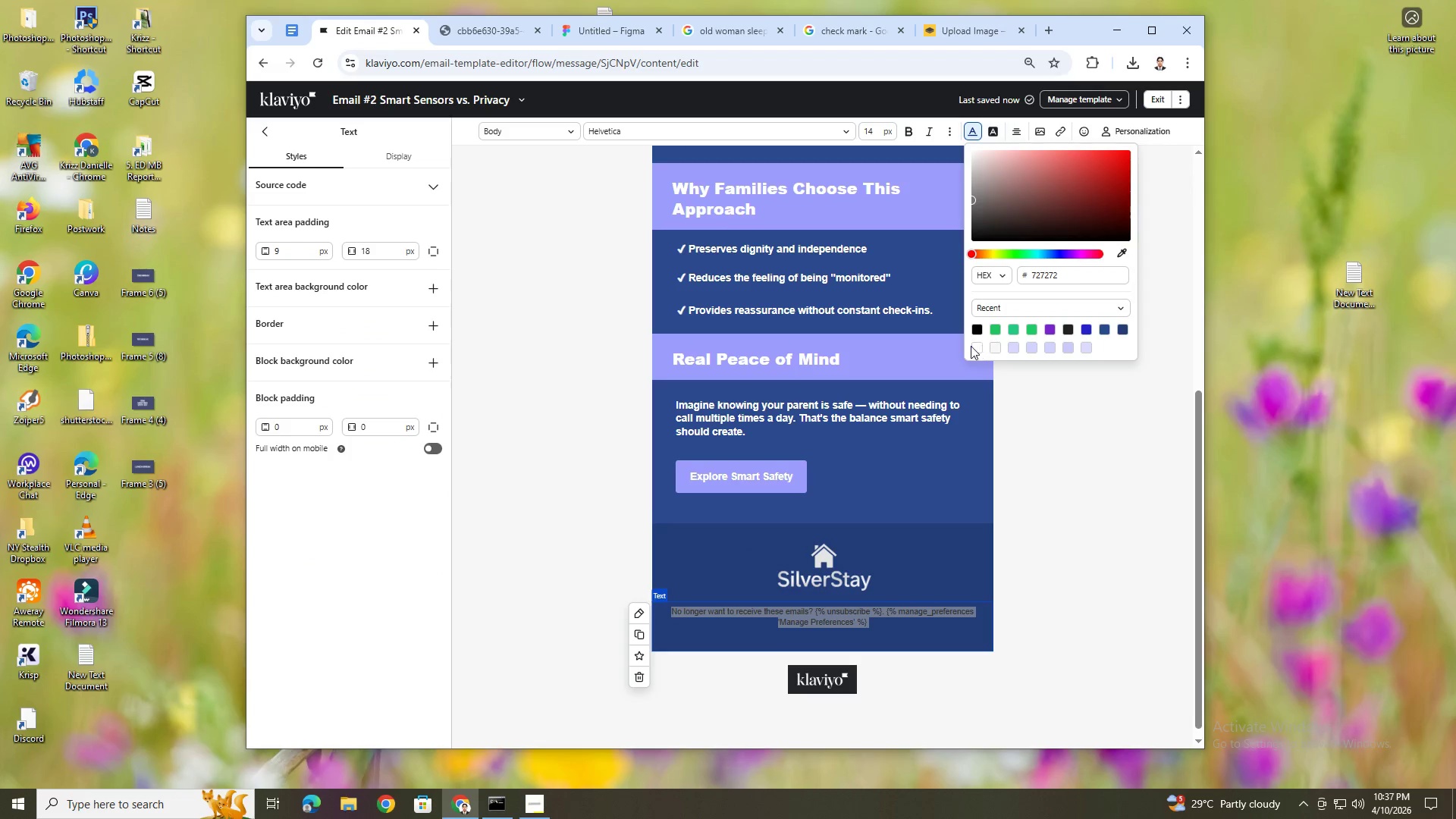 
left_click([974, 347])
 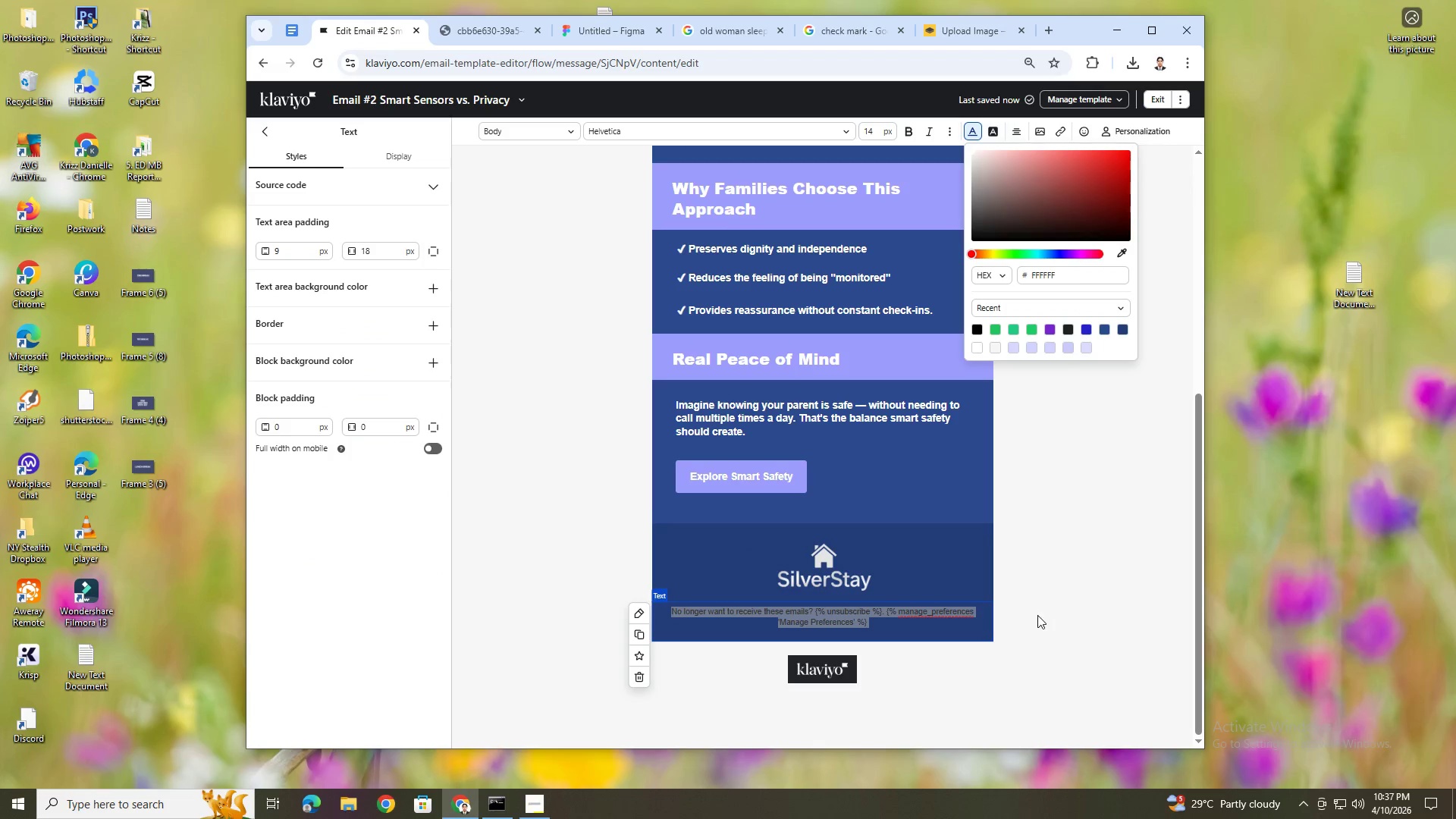 
left_click([1045, 626])
 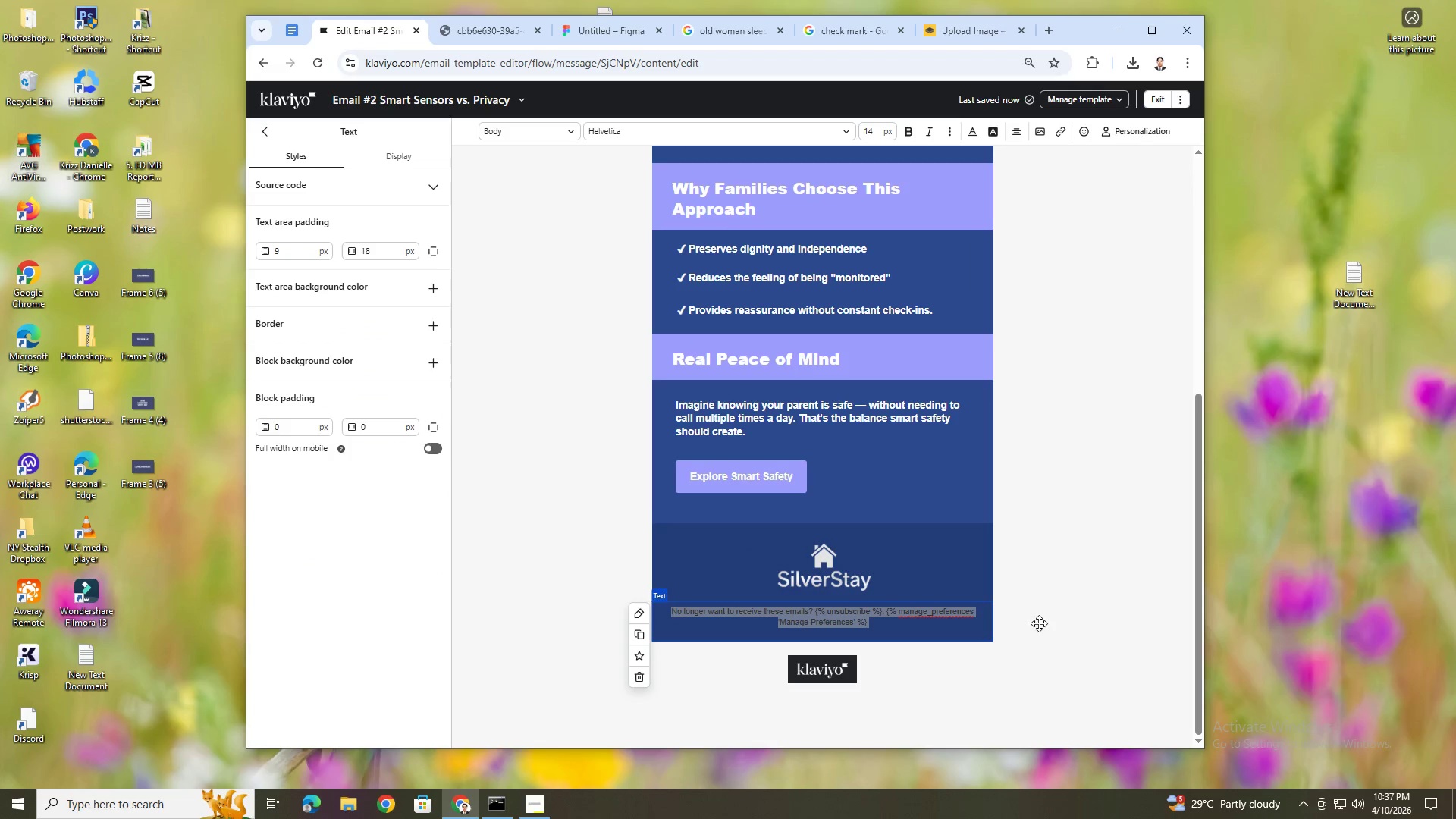 
left_click([1039, 623])
 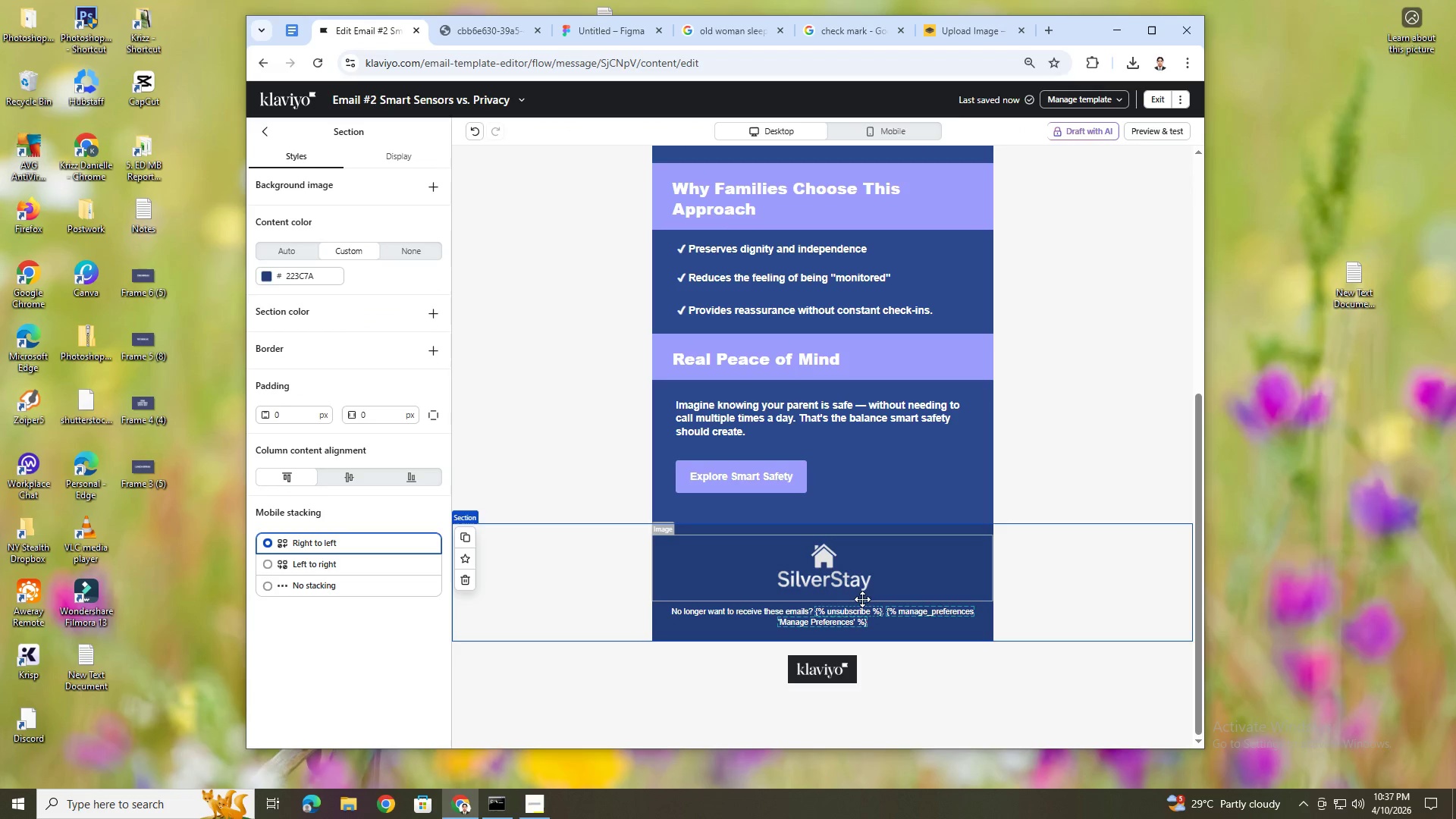 
left_click([855, 593])
 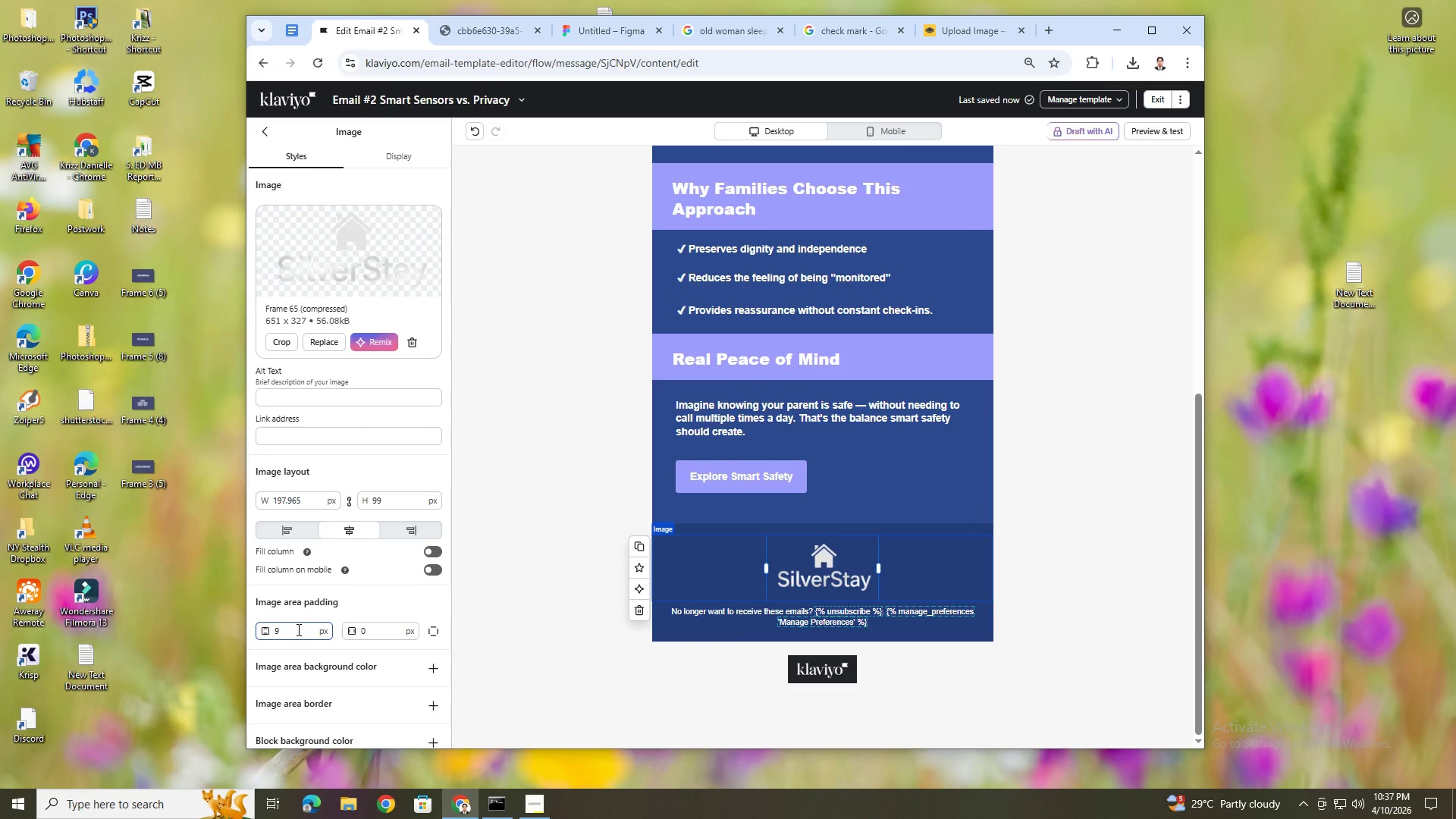 
double_click([298, 629])
 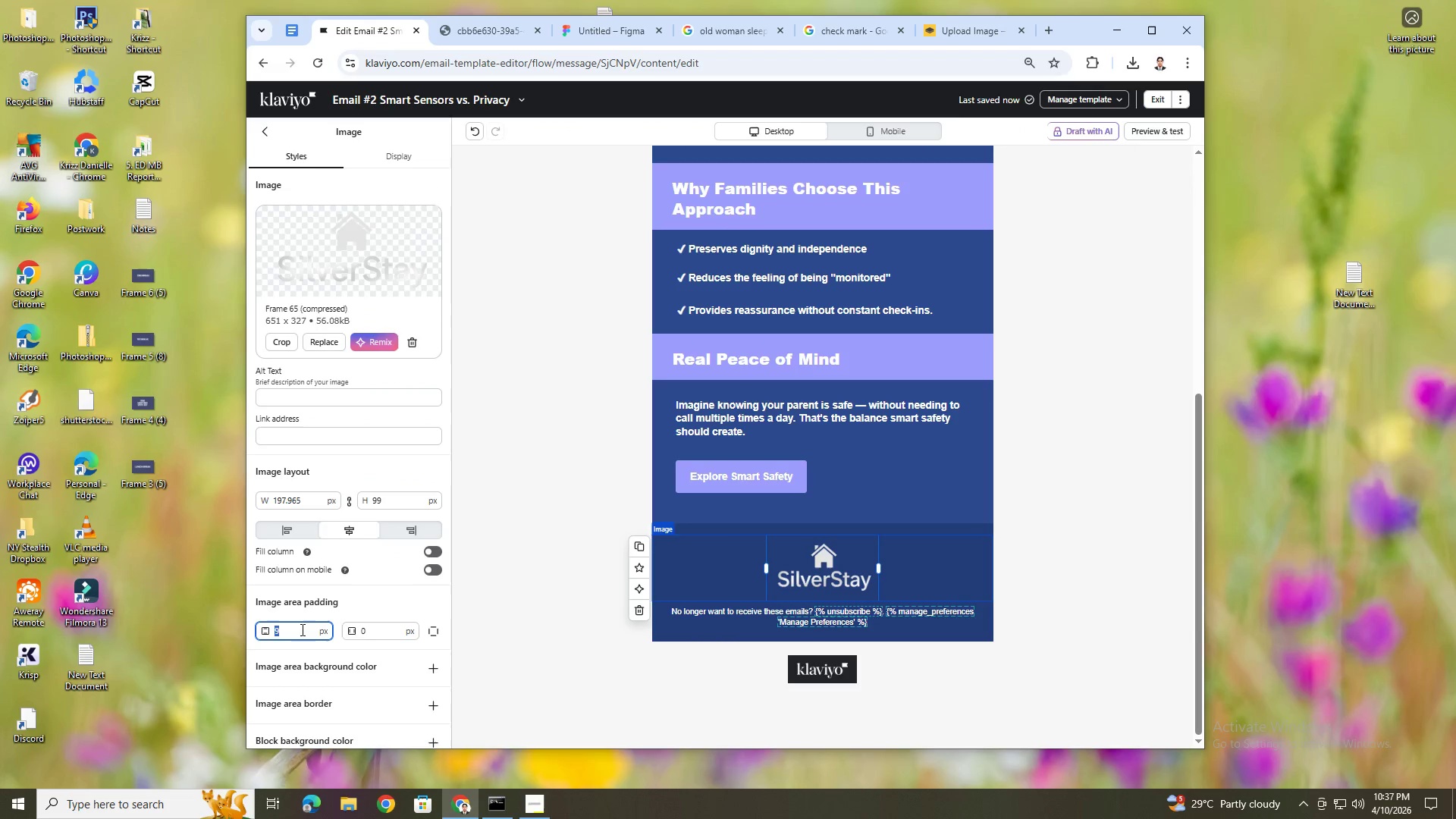 
key(Numpad0)
 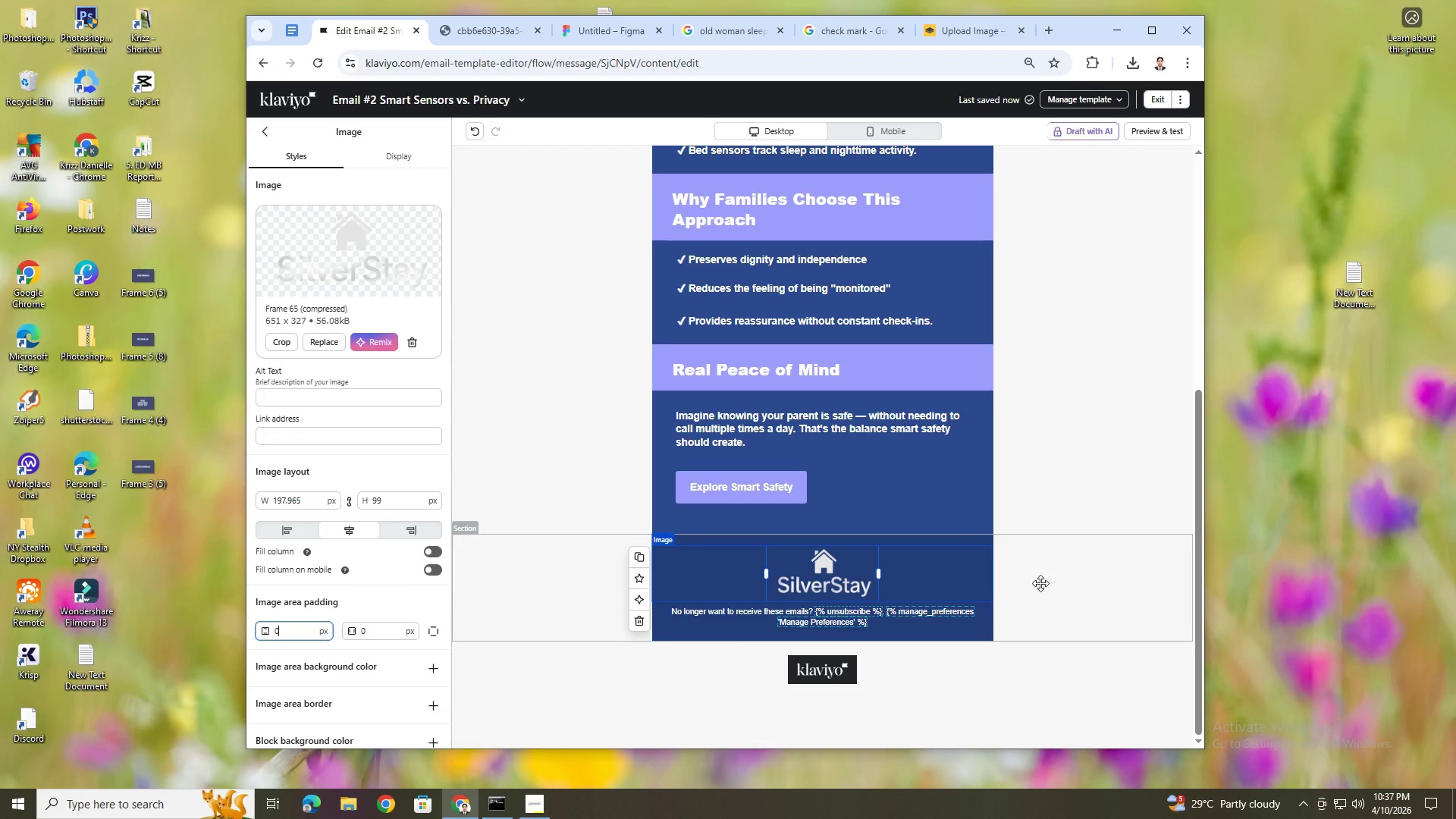 
left_click([1084, 641])
 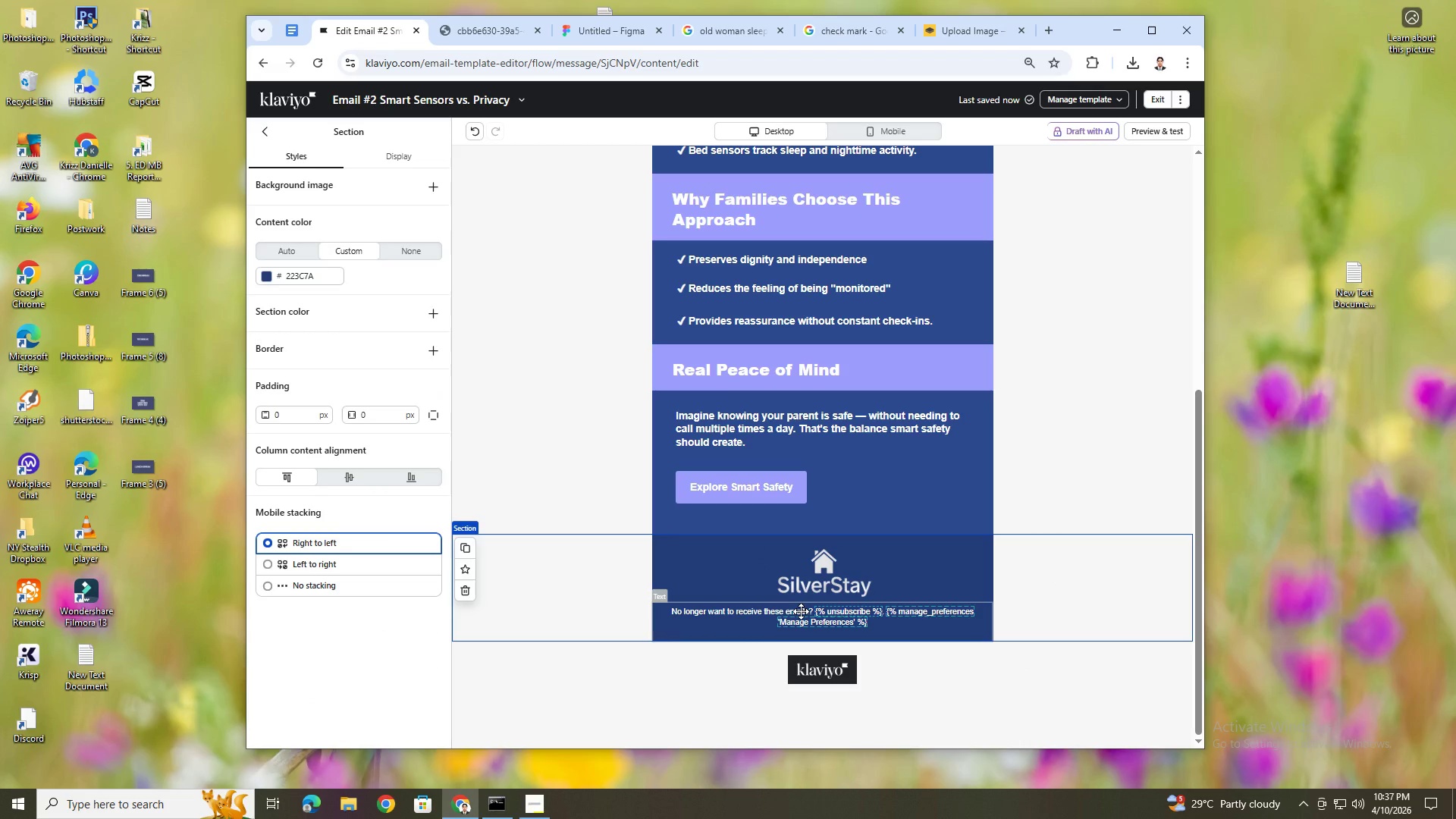 
left_click([801, 611])
 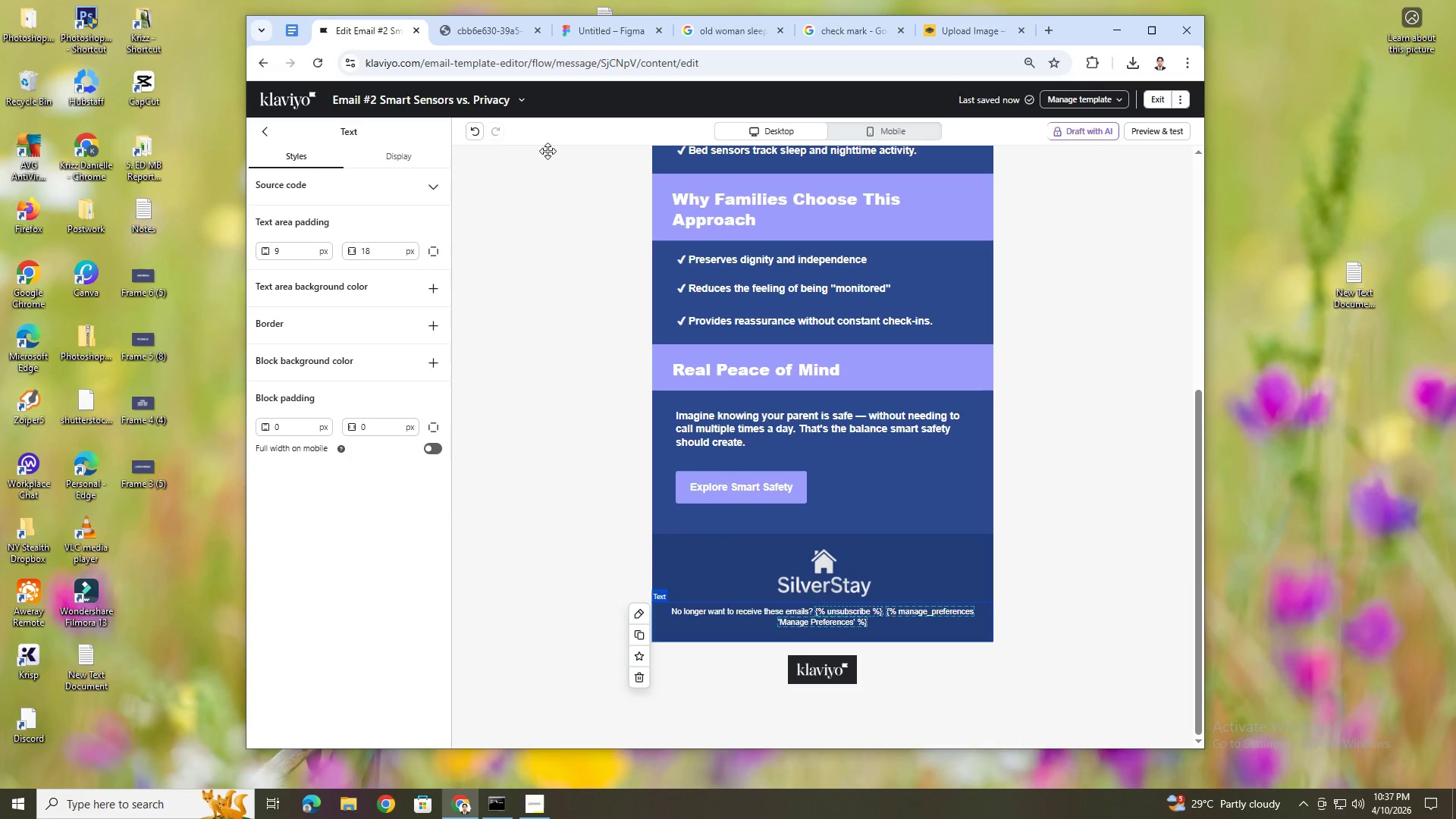 
left_click([522, 98])
 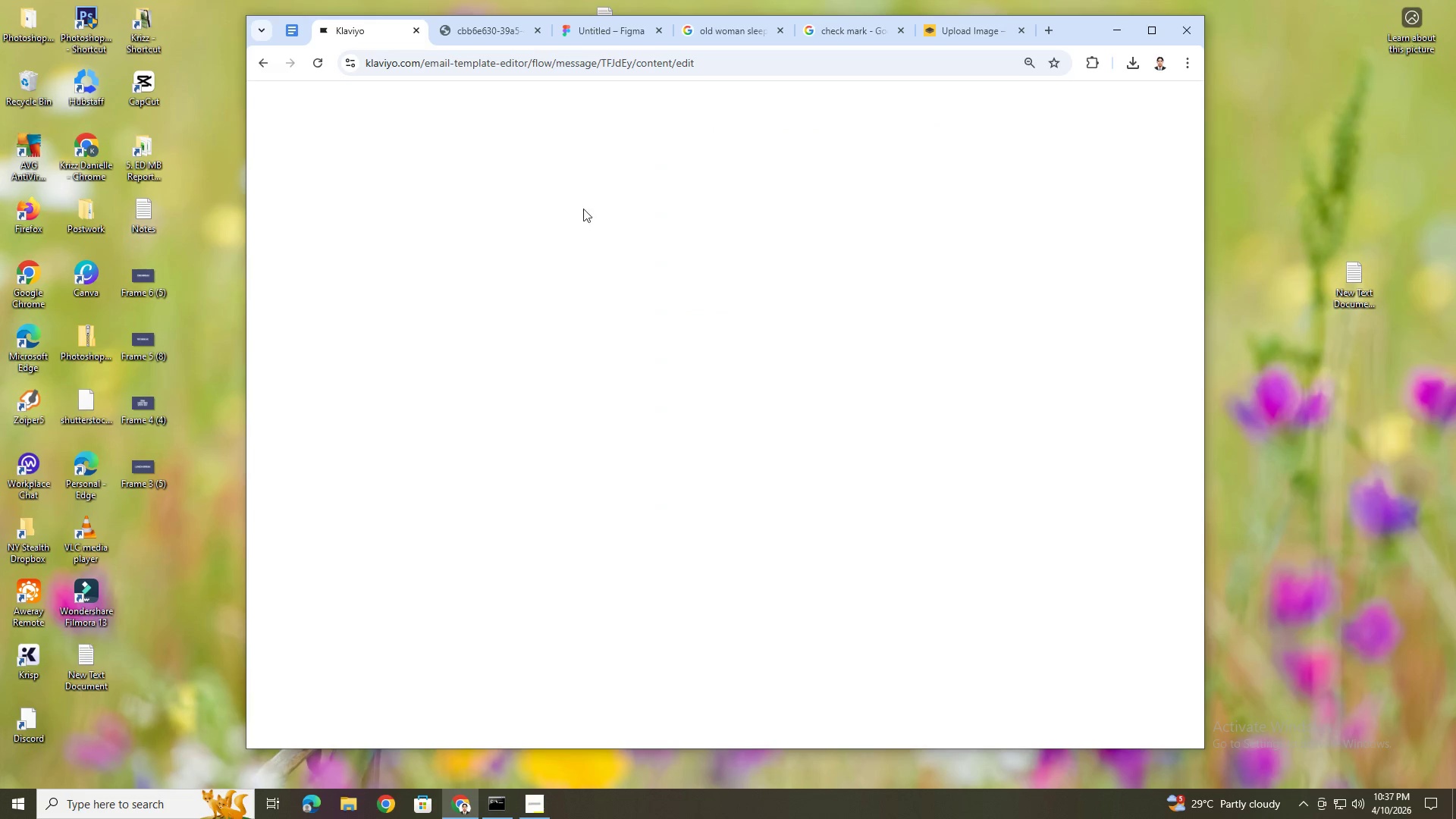 
wait(9.12)
 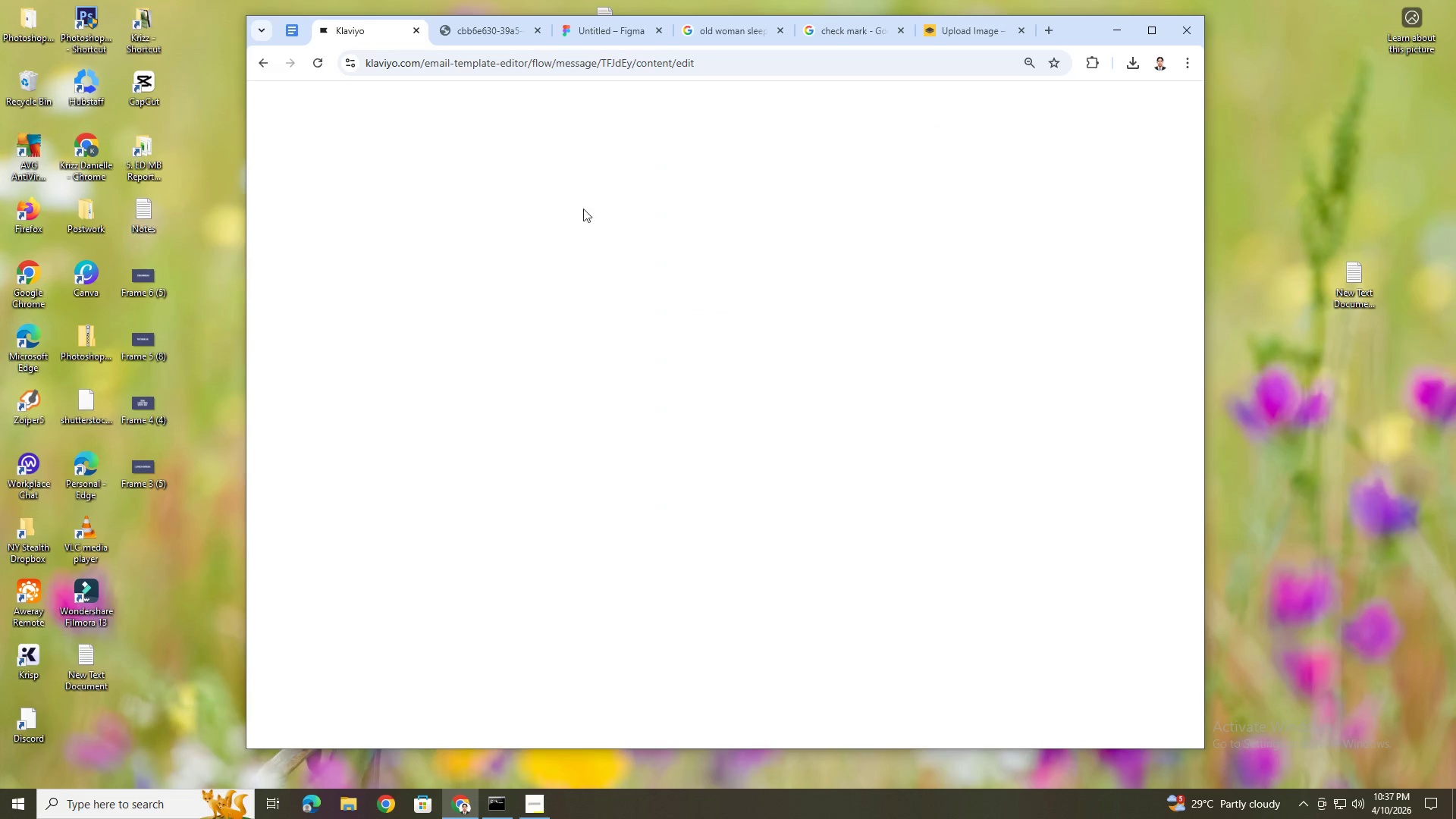 
scroll: coordinate [779, 583], scroll_direction: down, amount: 10.0
 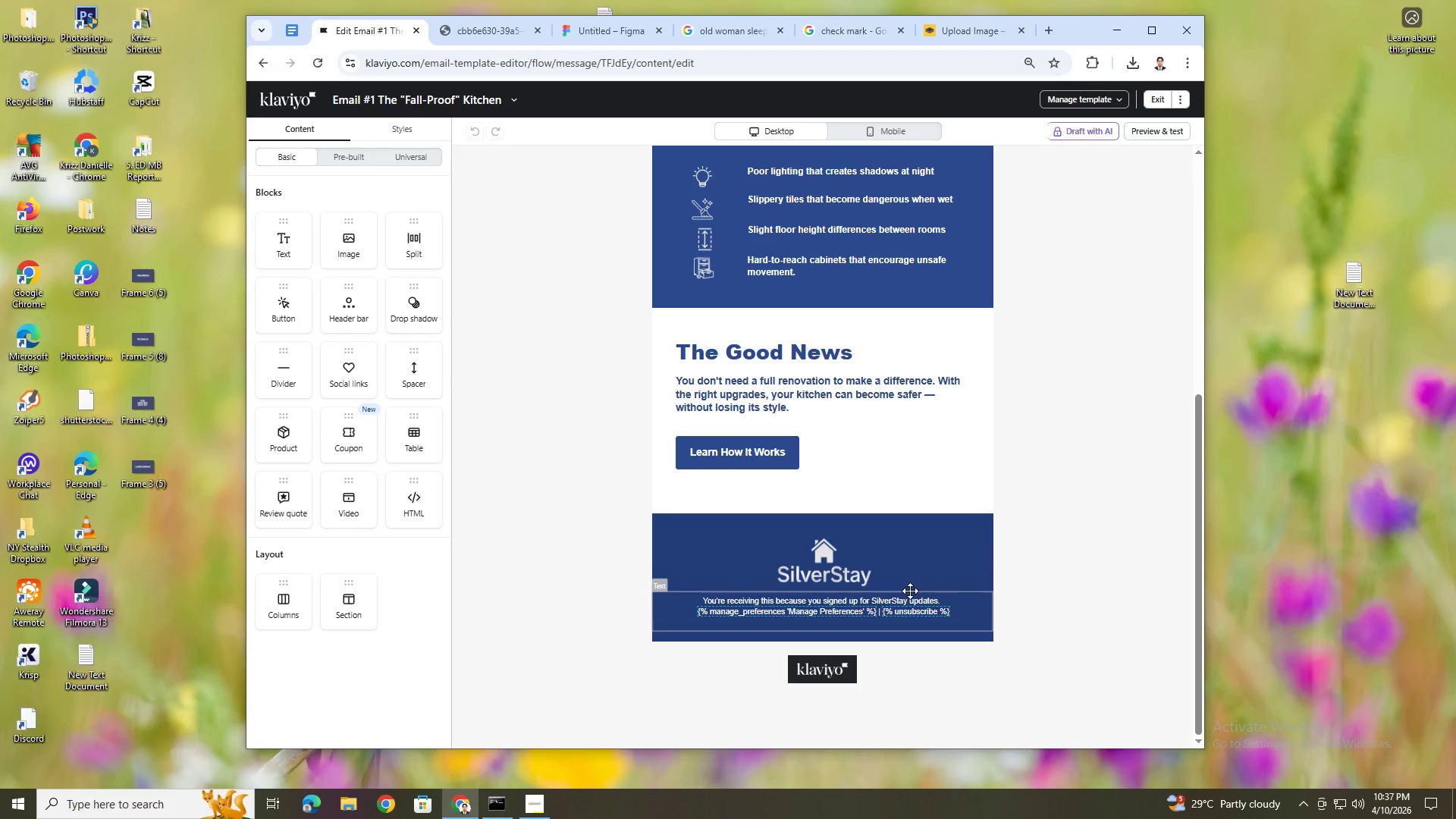 
left_click([913, 602])
 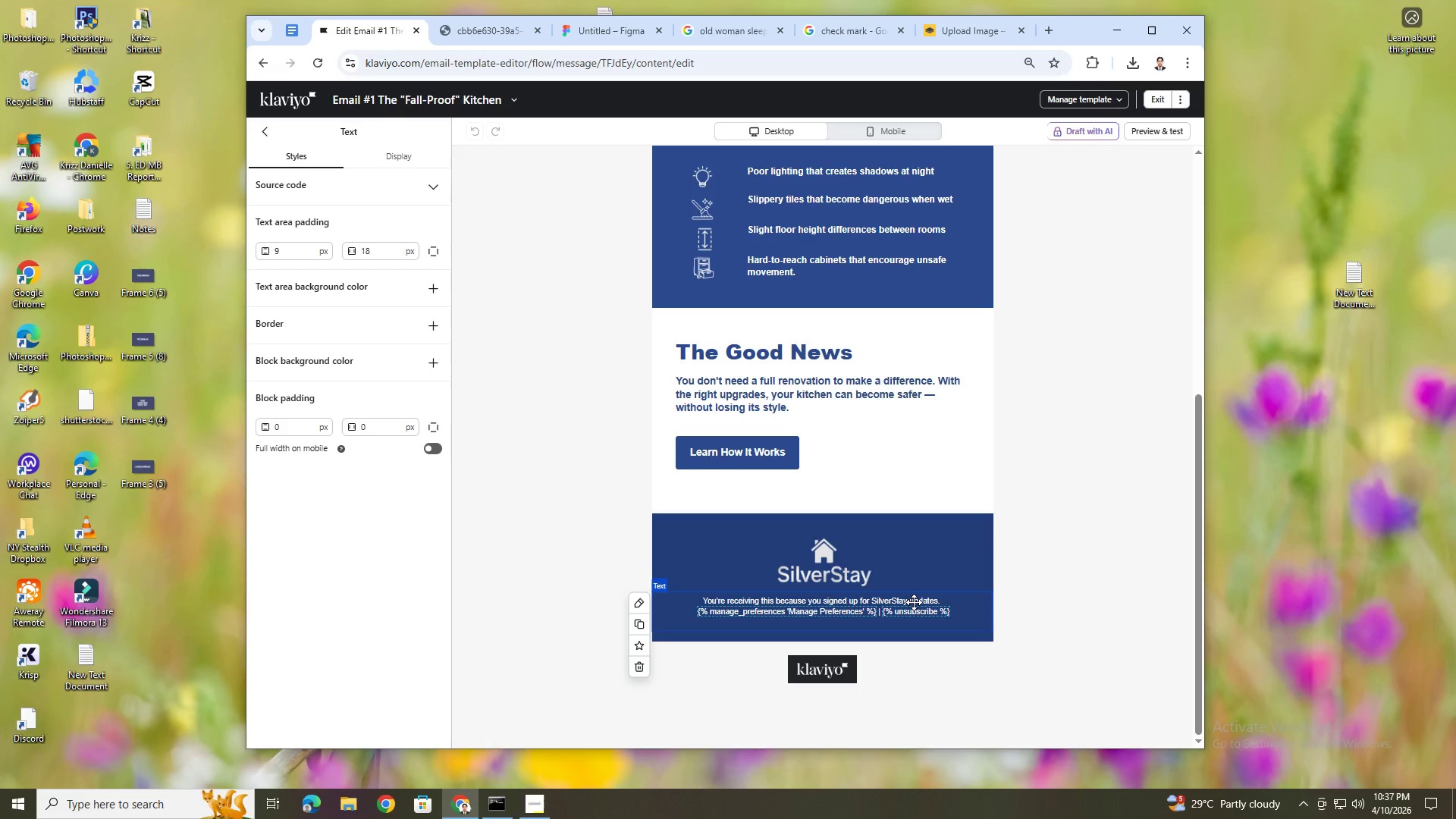 
double_click([914, 602])
 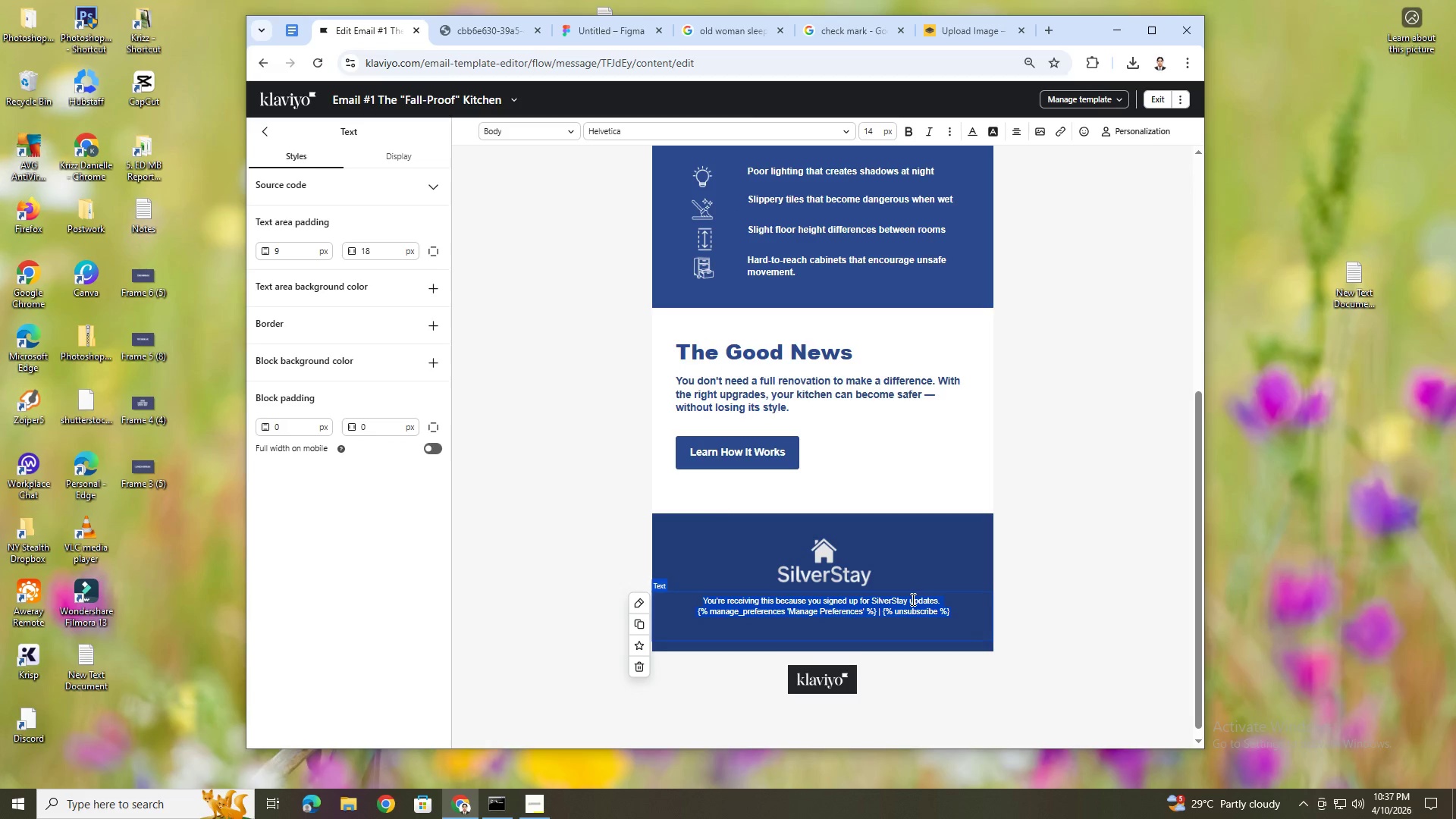 
key(Control+C)
 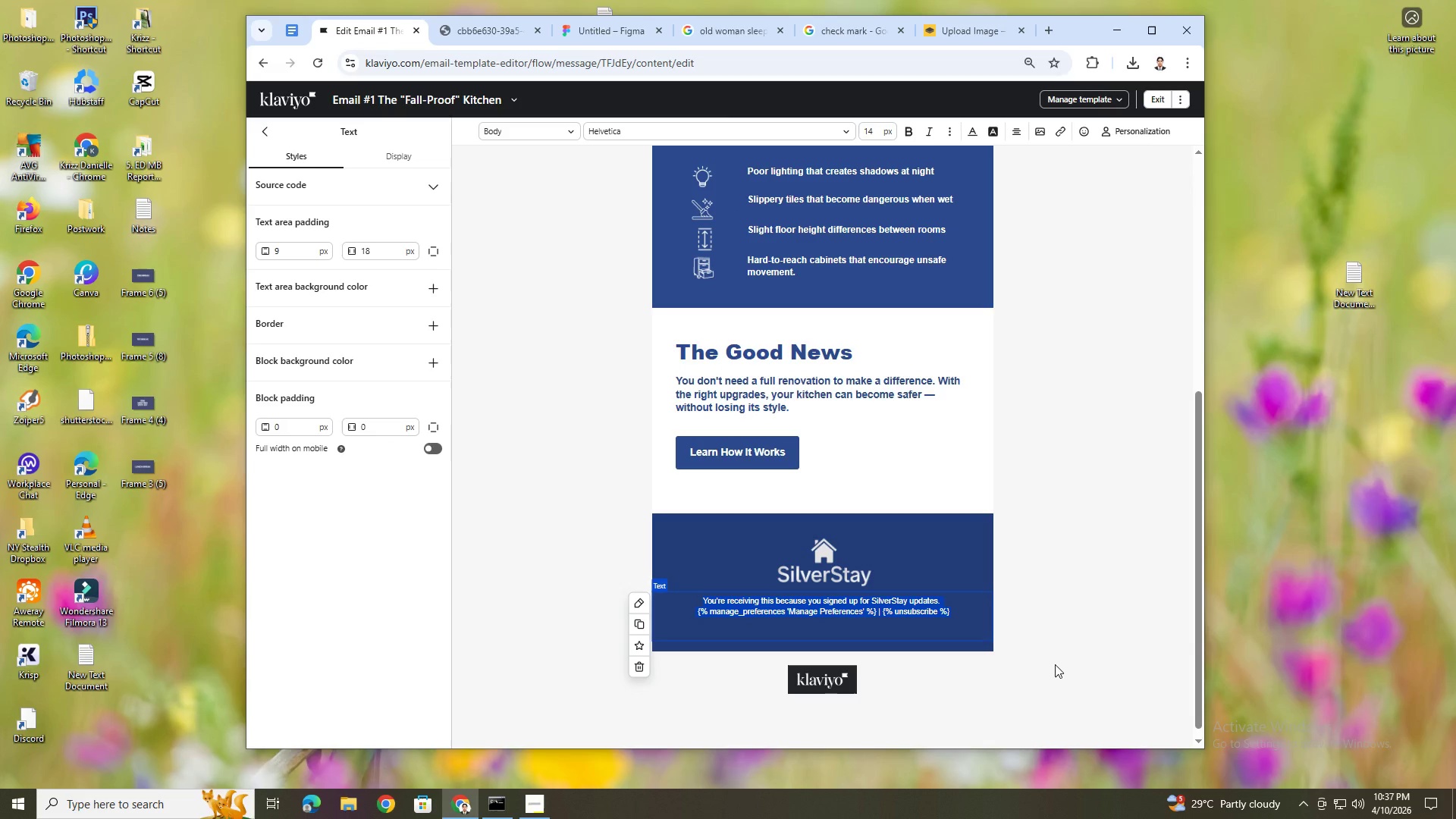 
left_click([1055, 664])
 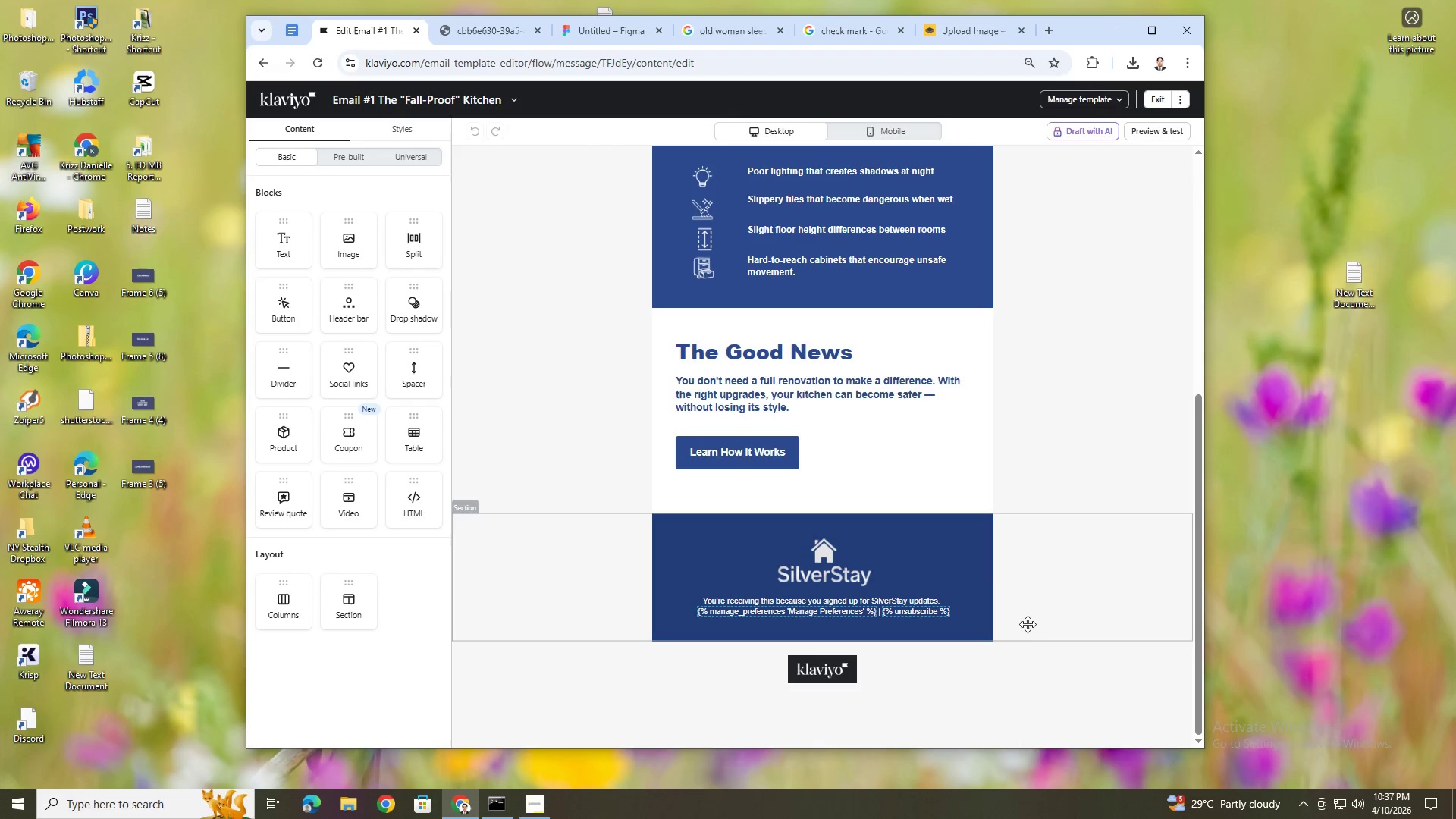 
scroll: coordinate [637, 399], scroll_direction: up, amount: 4.0
 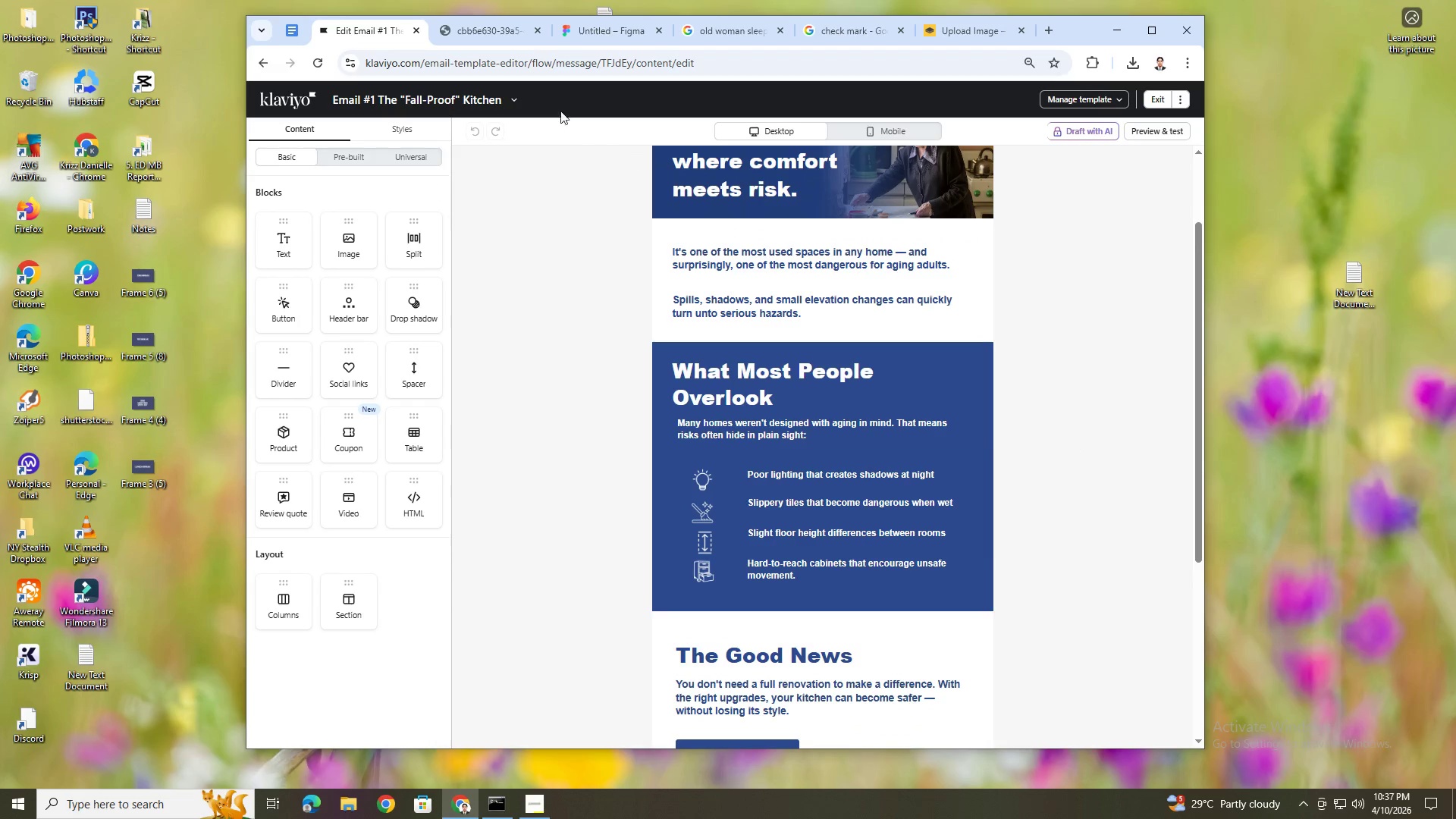 
left_click([510, 96])
 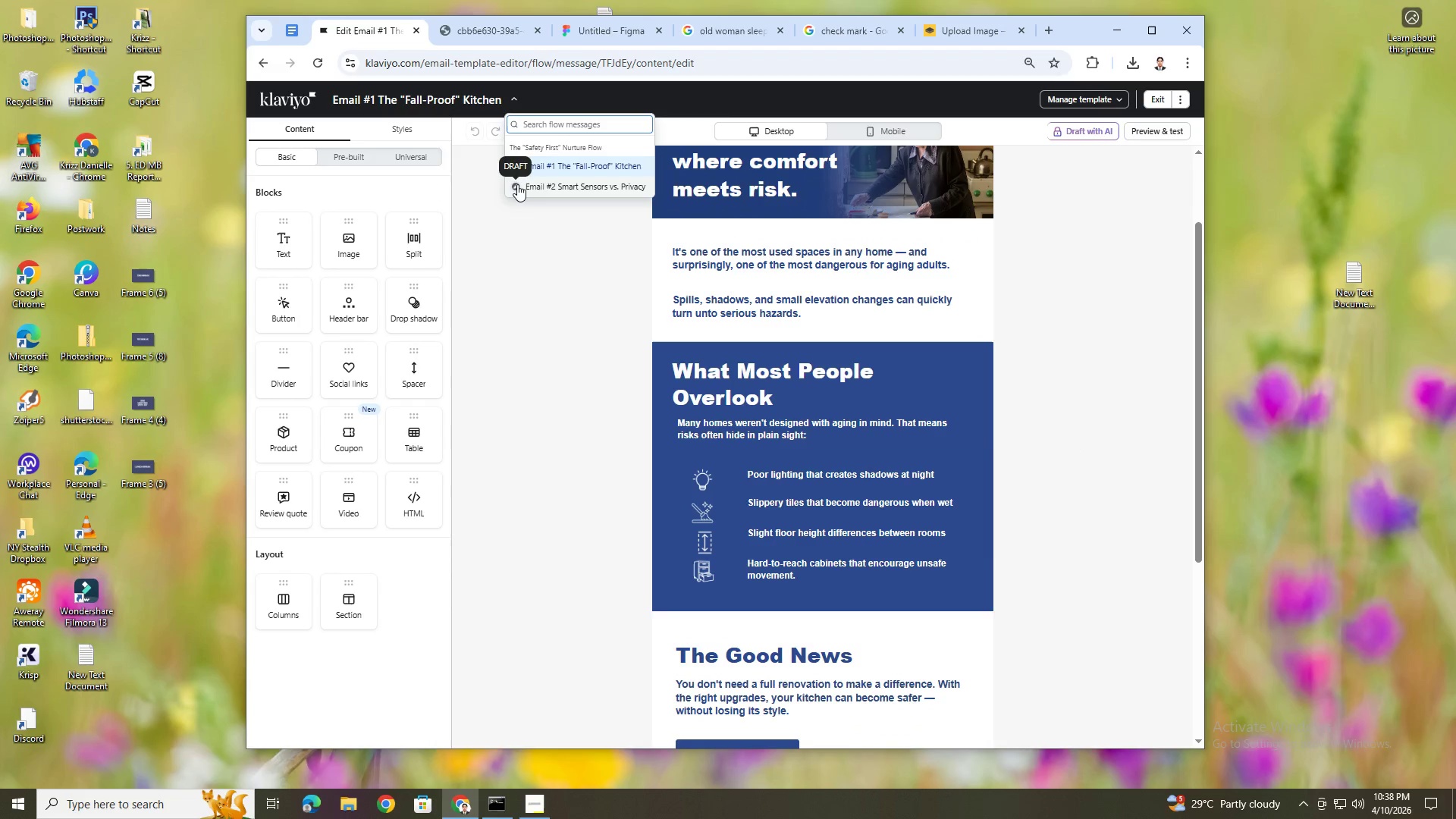 
left_click([522, 184])
 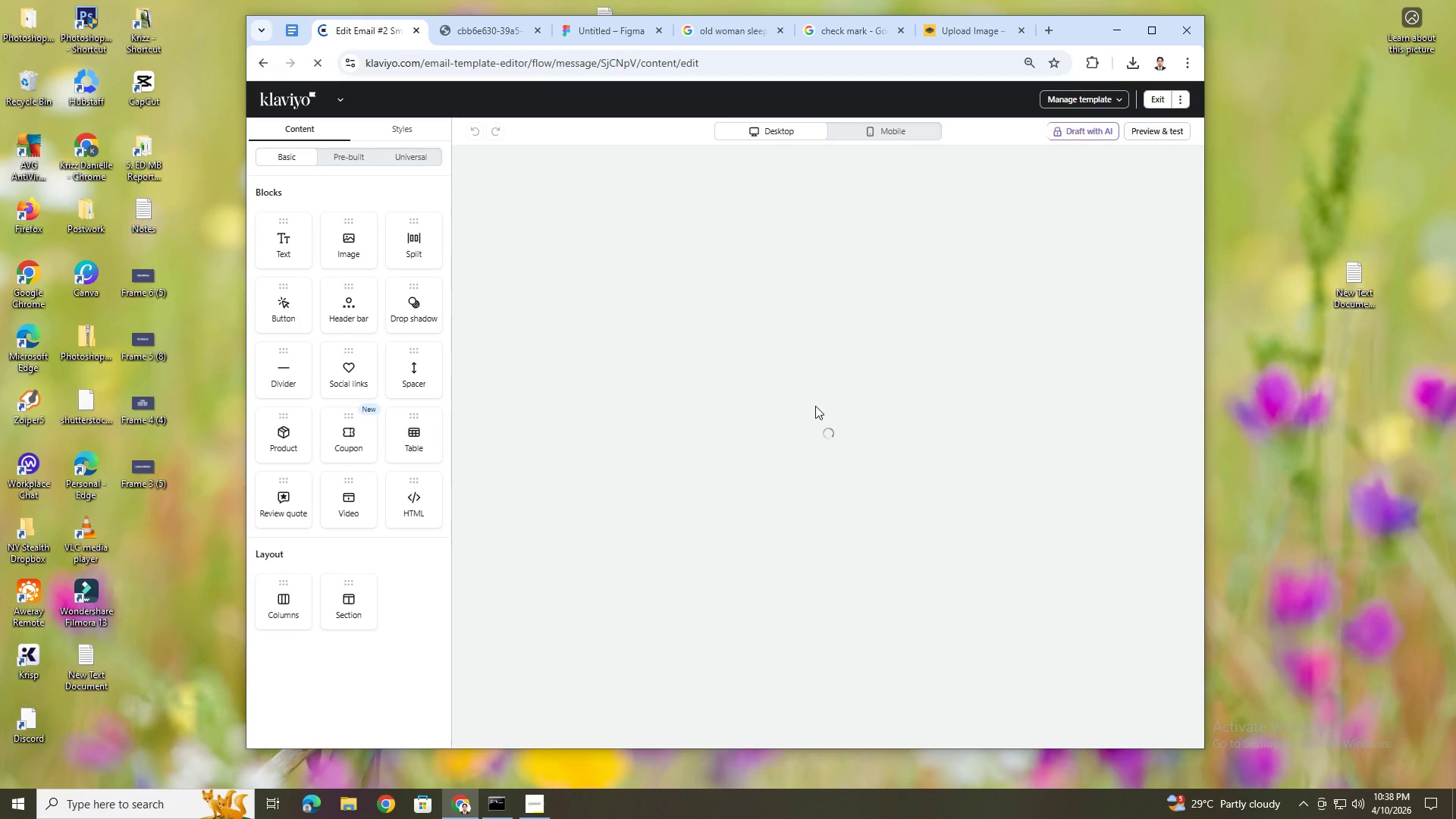 
wait(6.77)
 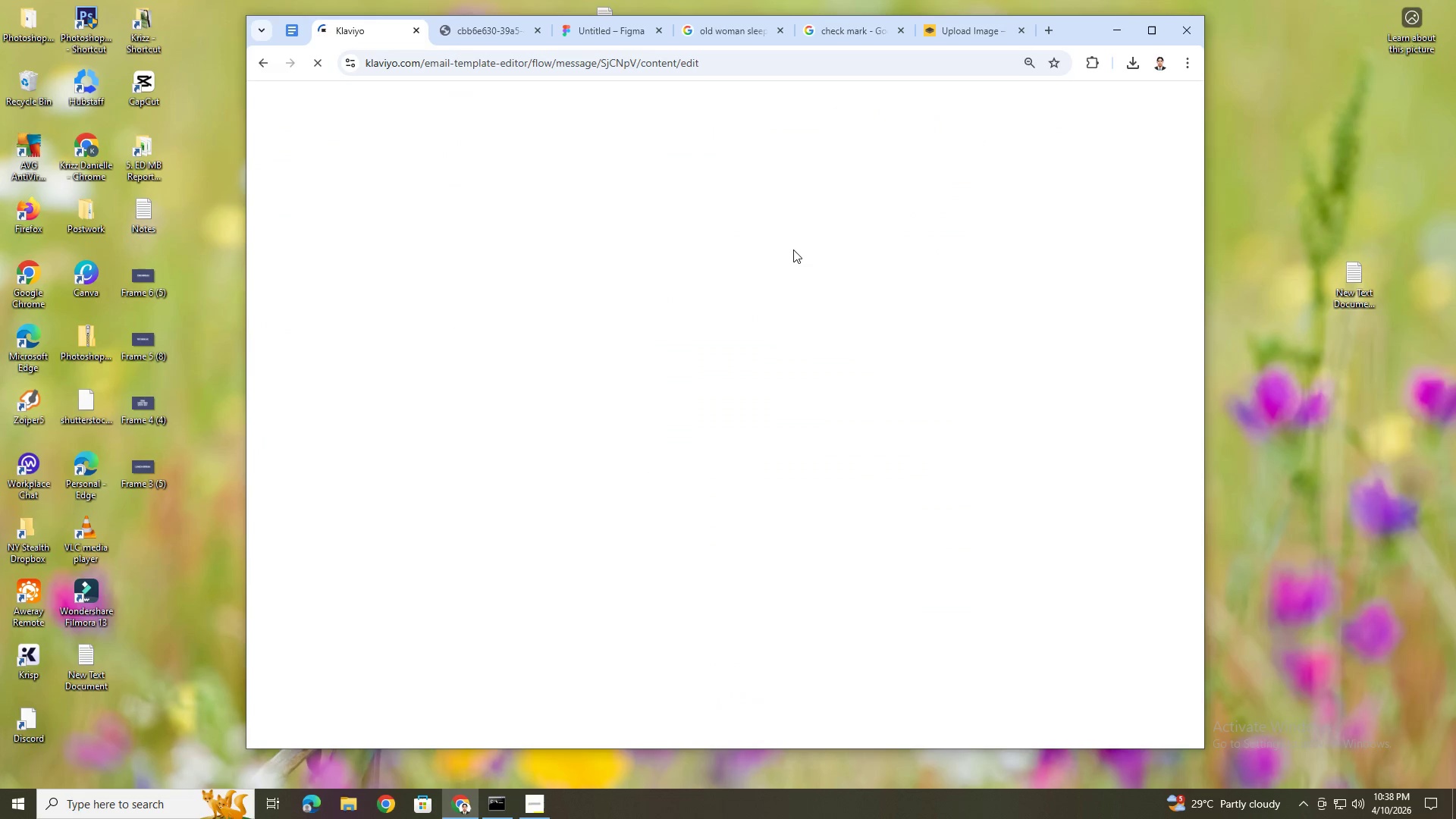 
scroll: coordinate [830, 488], scroll_direction: down, amount: 9.0
 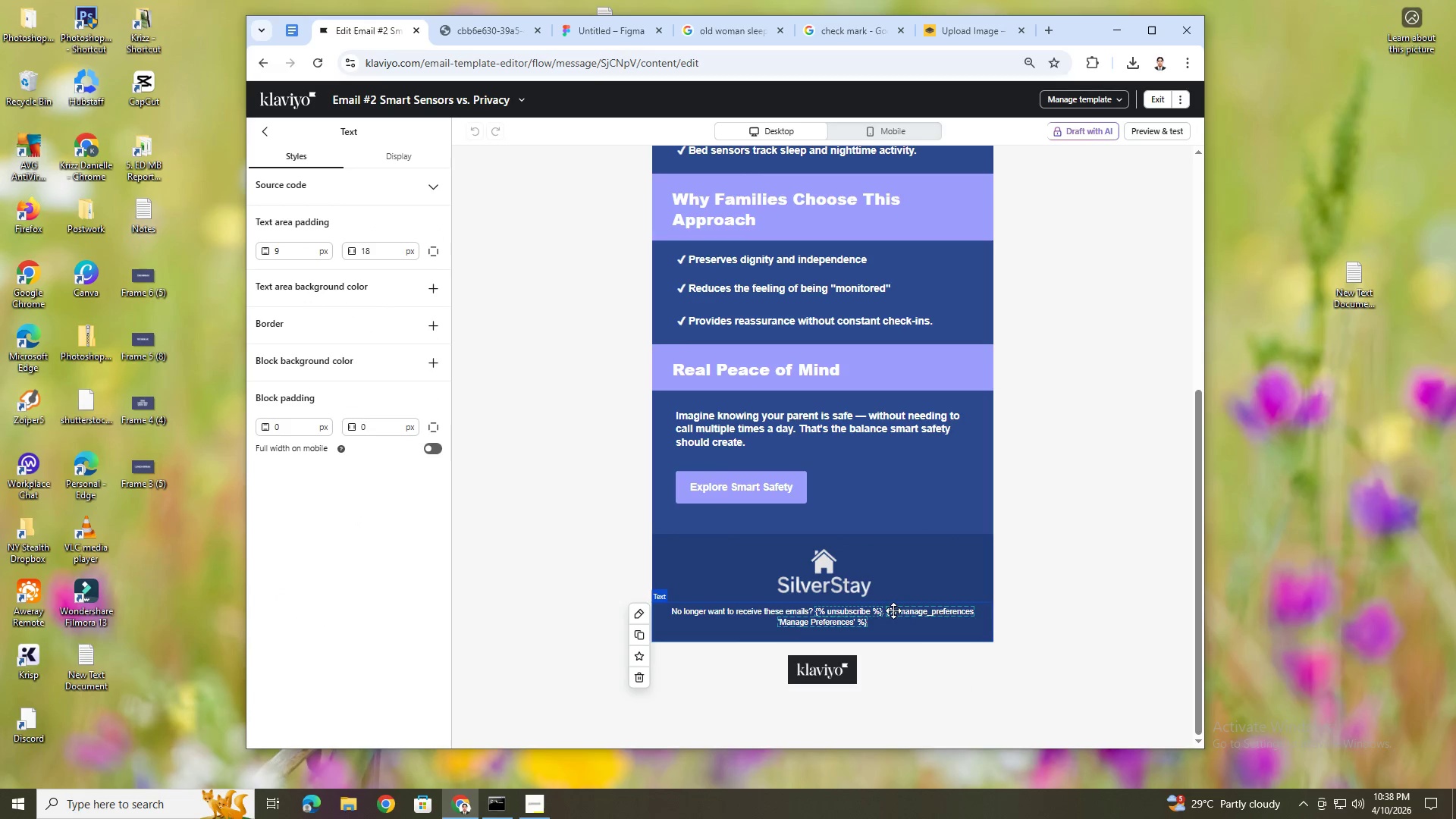 
double_click([864, 611])
 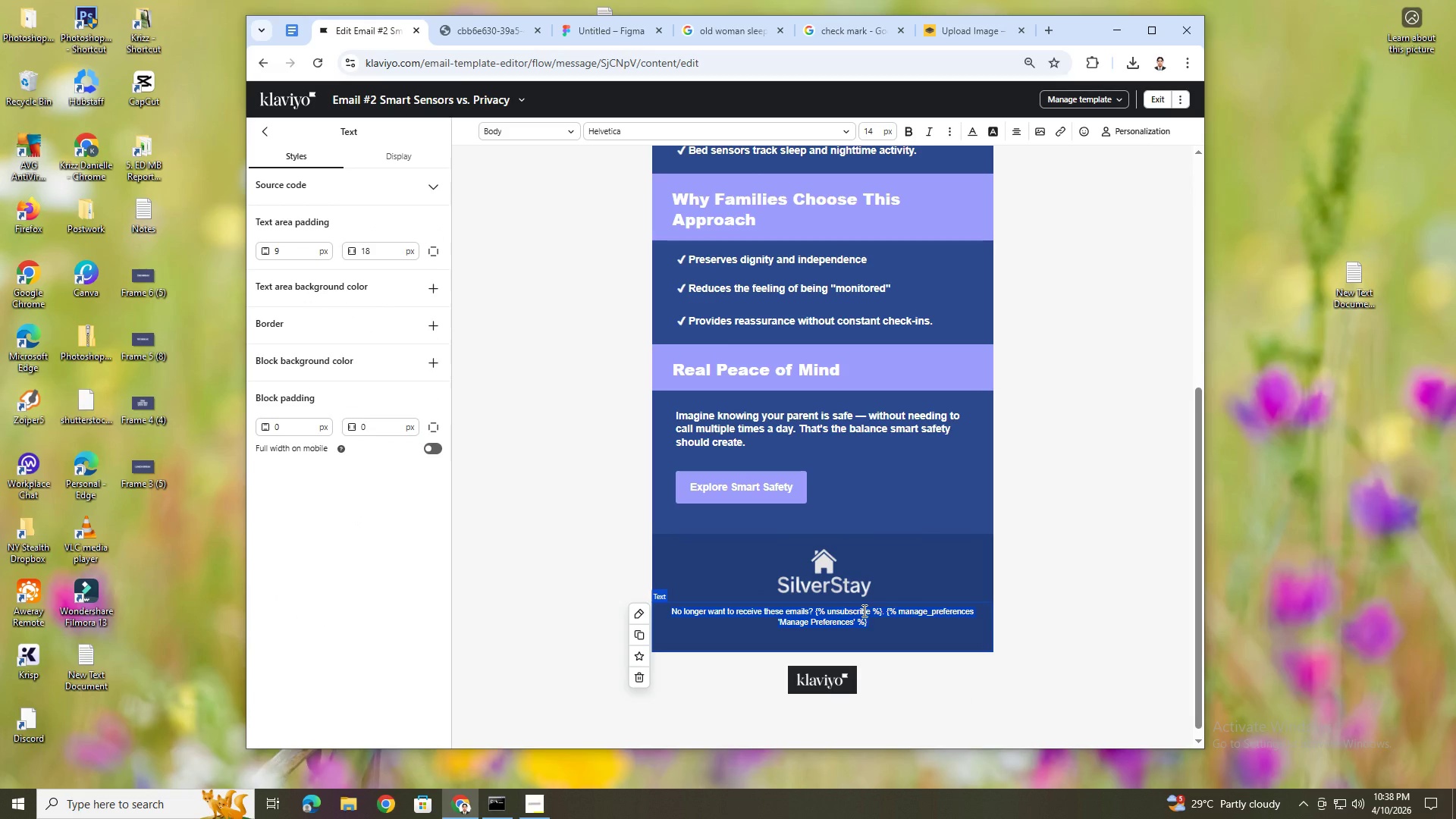 
hold_key(key=ControlLeft, duration=0.67)
 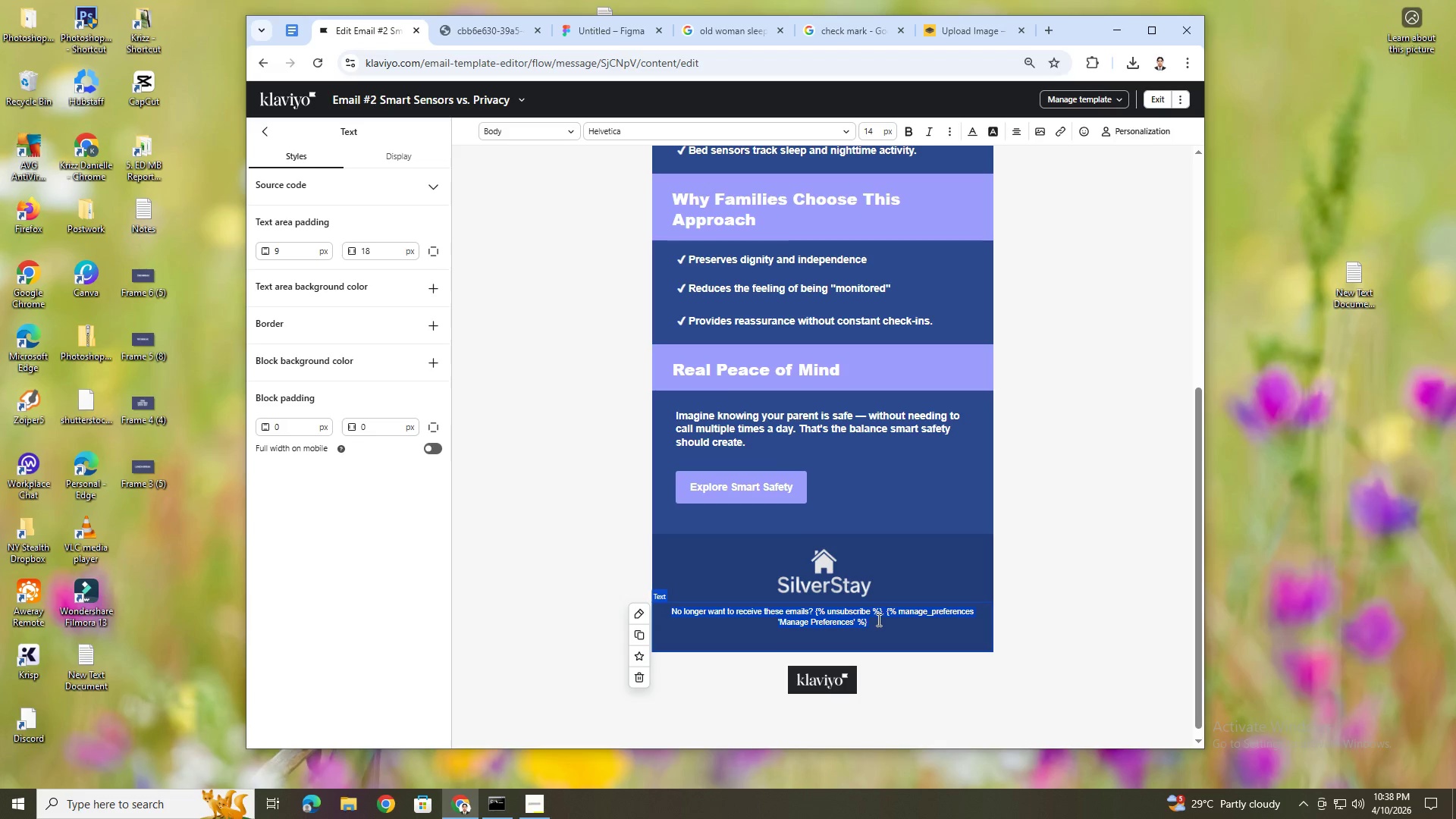 
left_click([877, 620])
 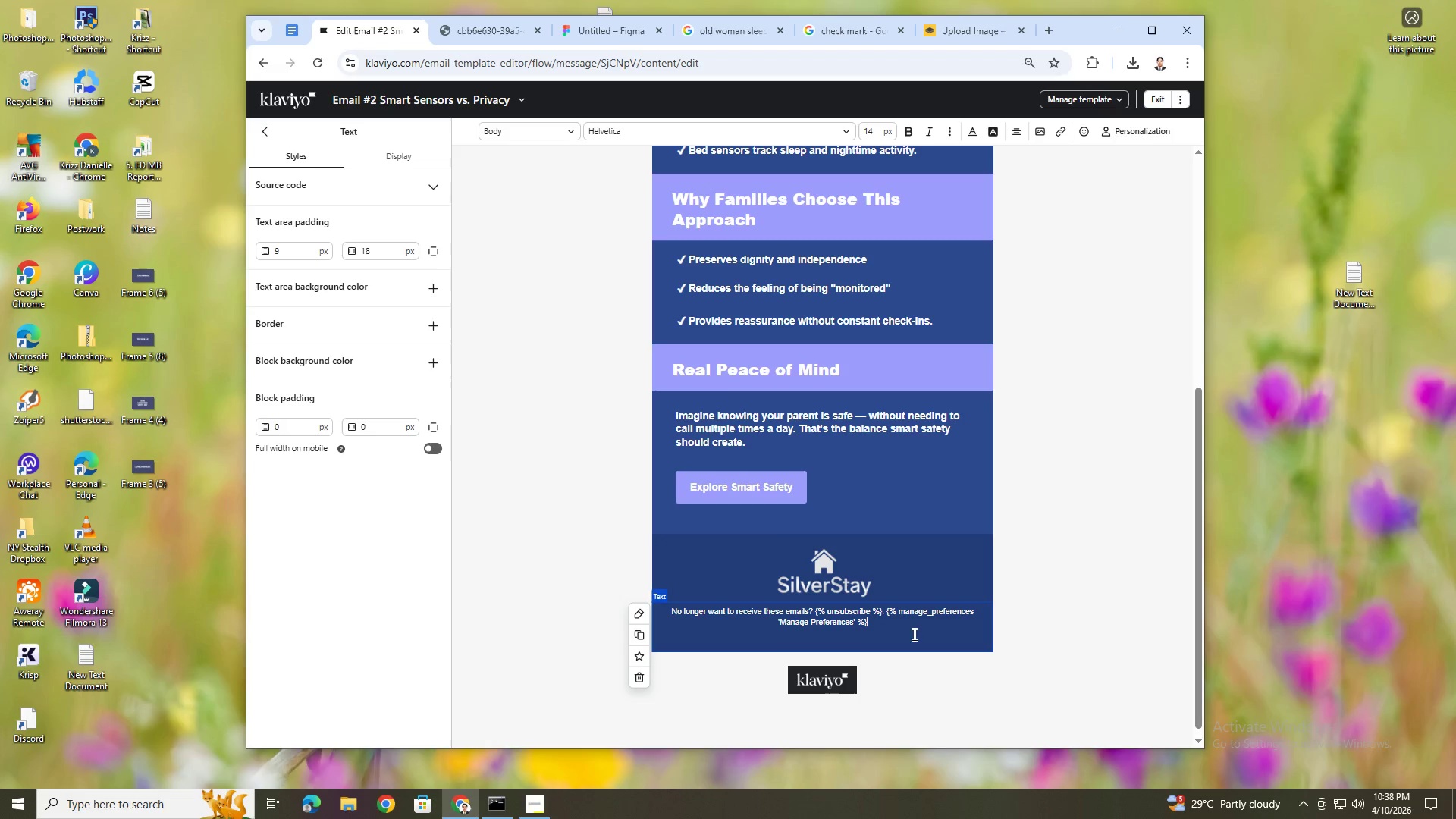 
key(Control+V)
 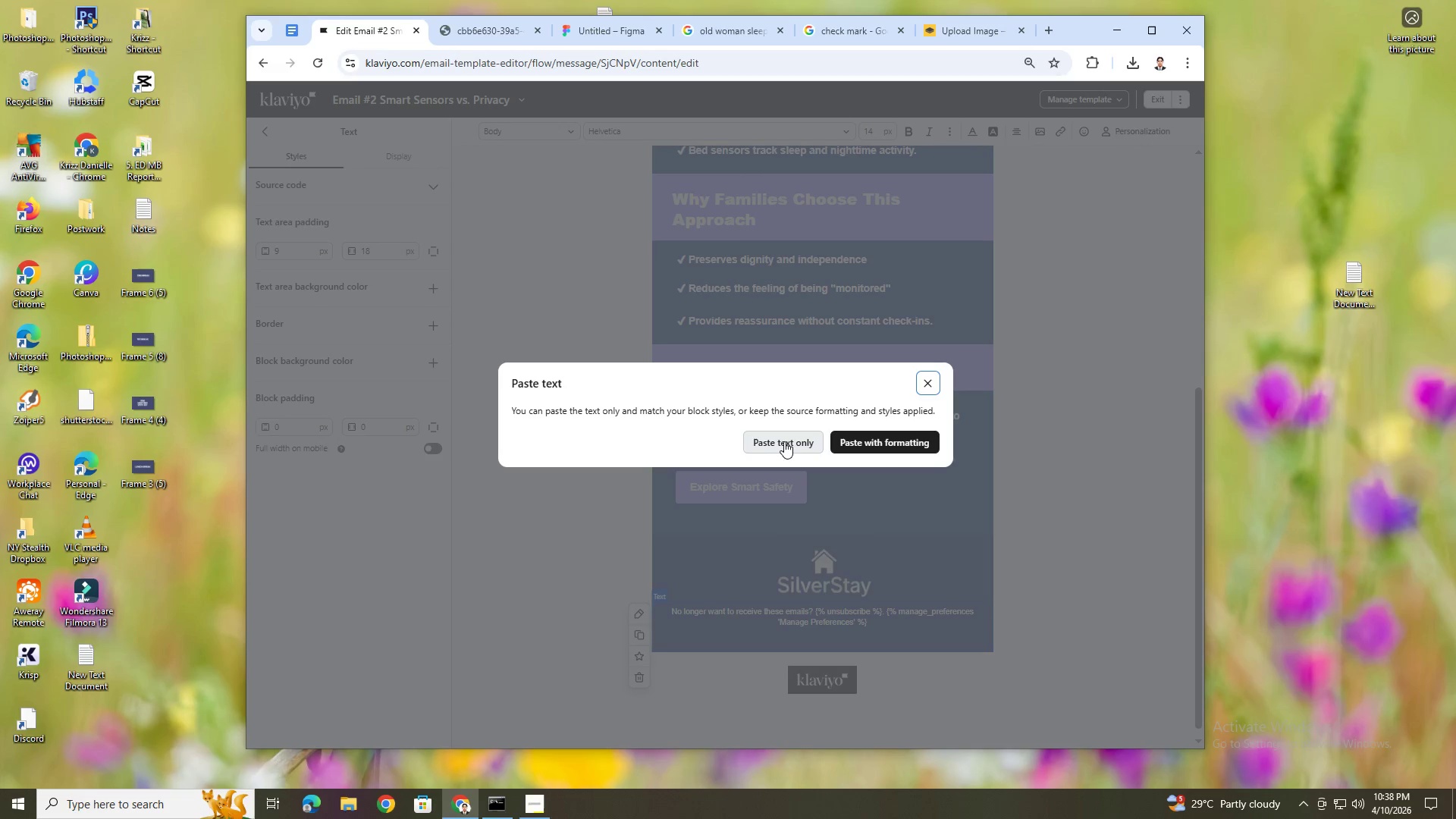 
left_click([871, 435])
 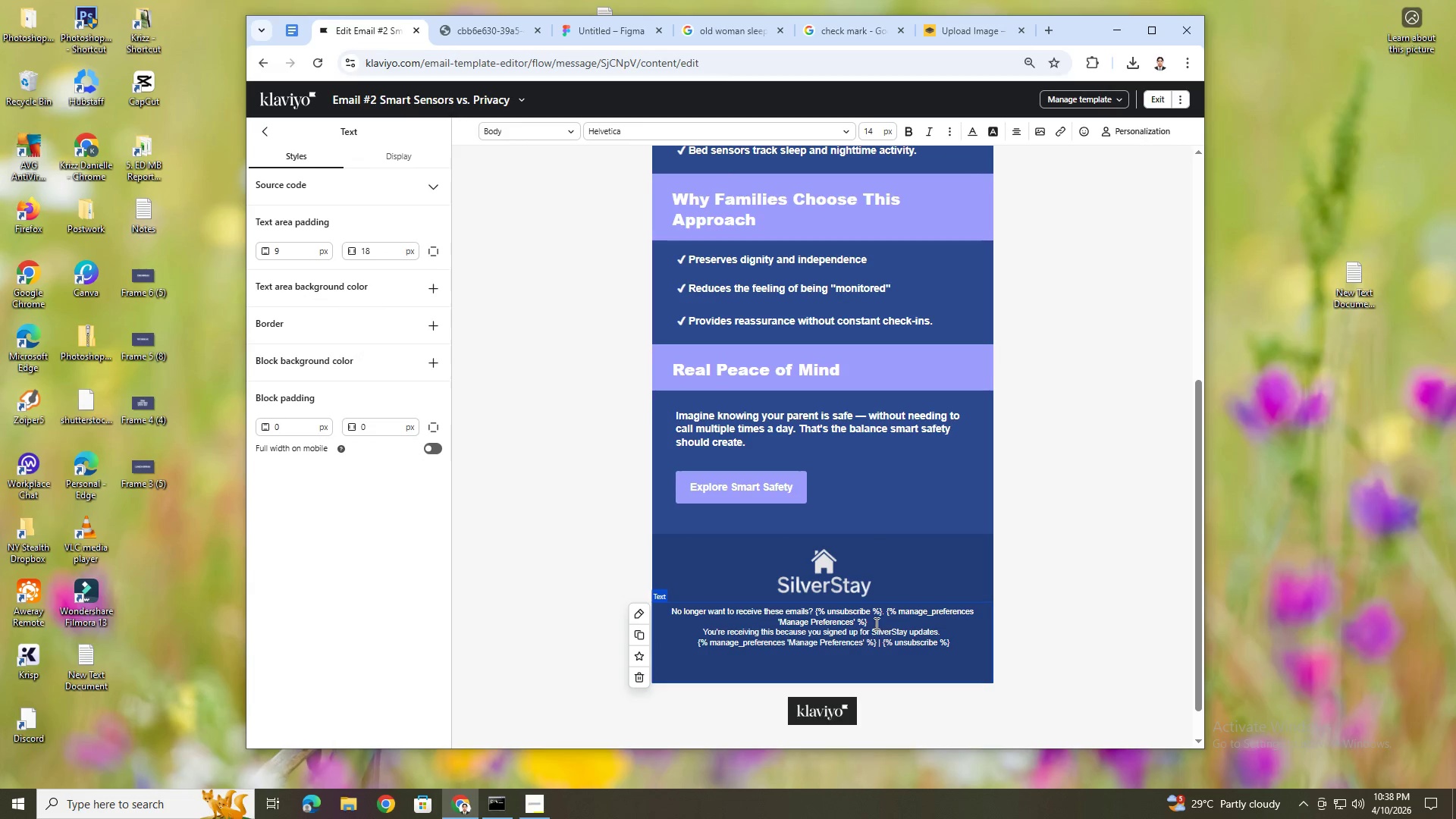 
left_click_drag(start_coordinate=[876, 622], to_coordinate=[657, 614])
 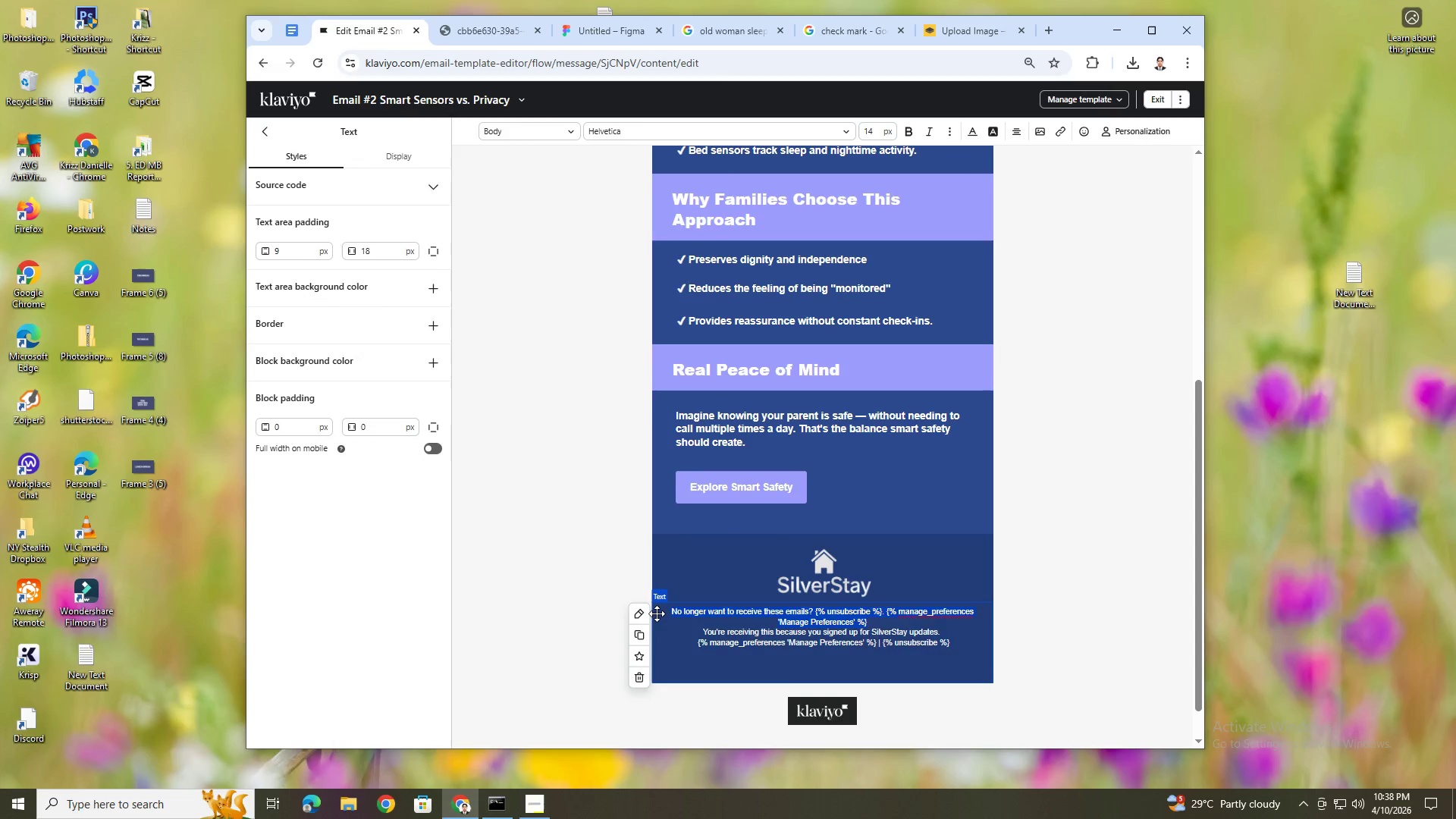 
key(Delete)
 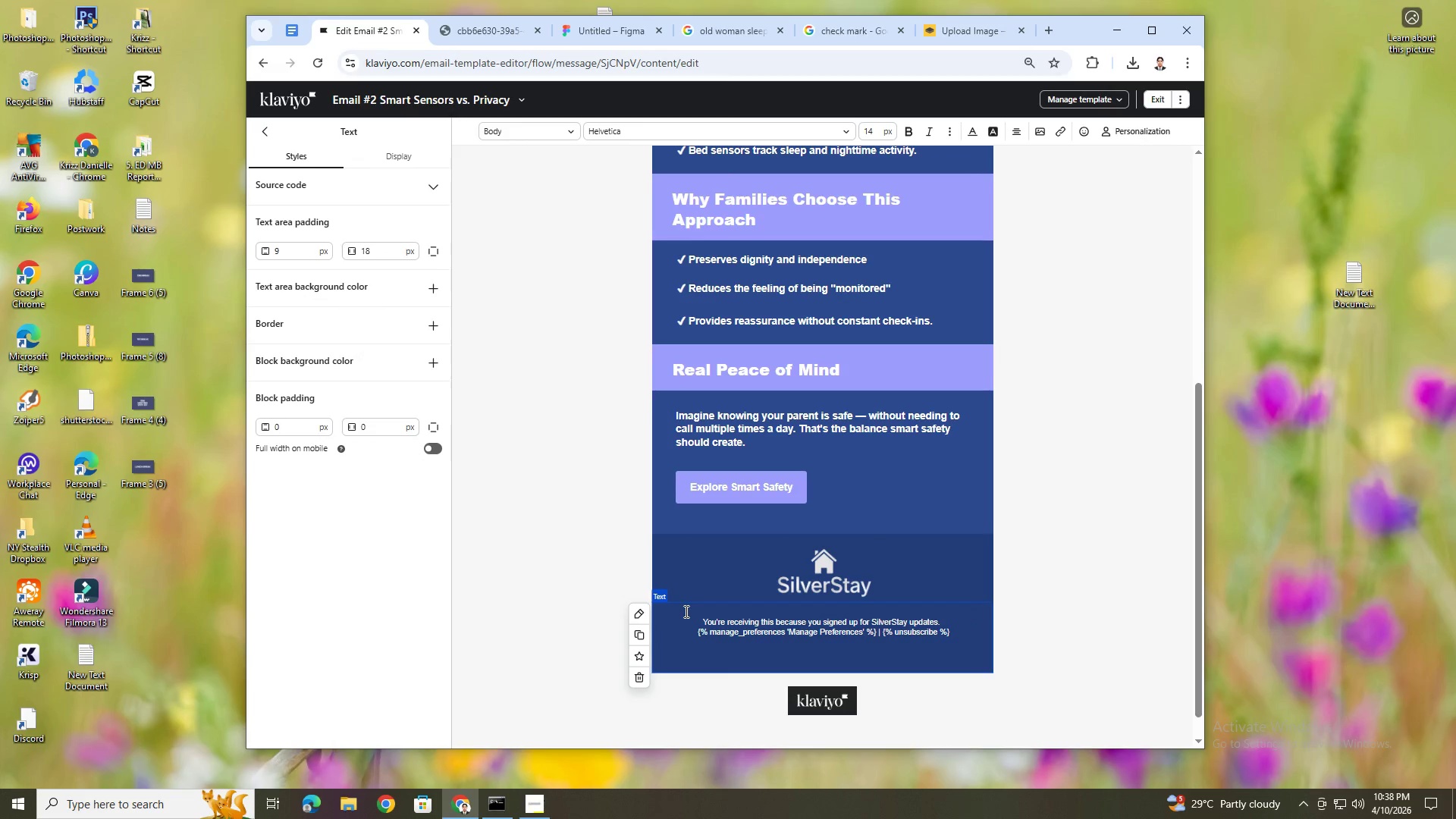 
key(Delete)
 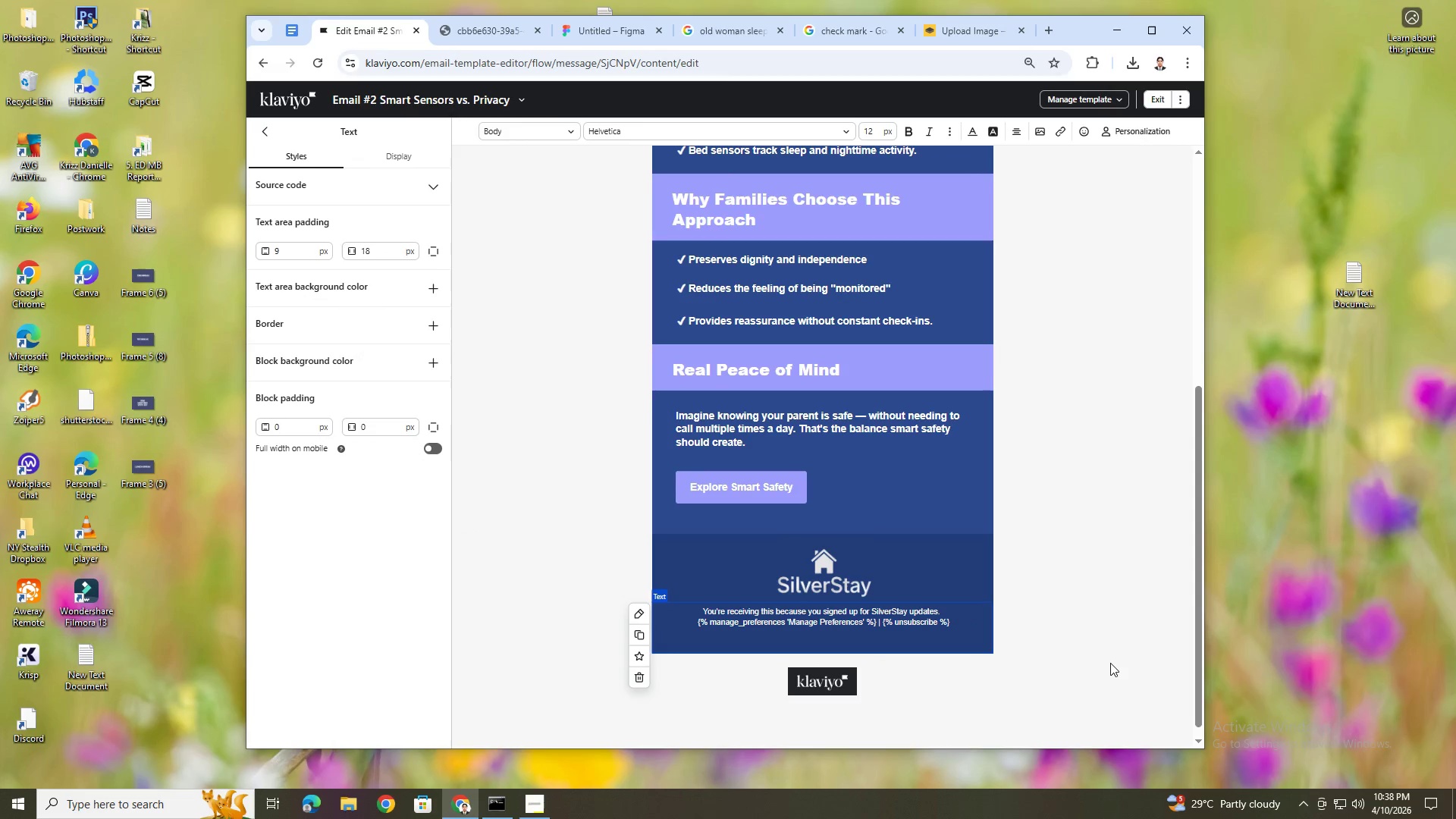 
left_click([1109, 663])
 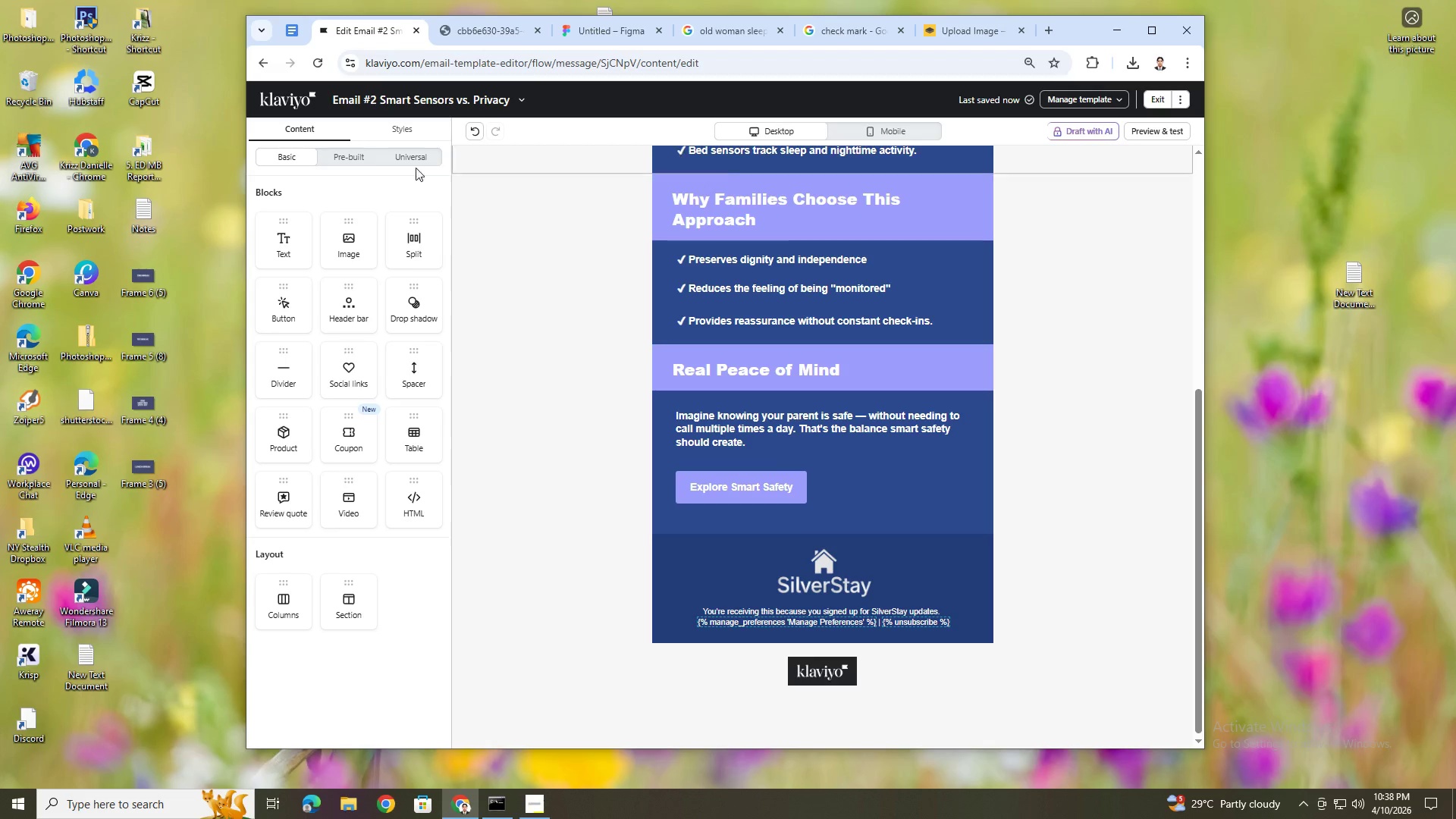 
left_click([393, 130])
 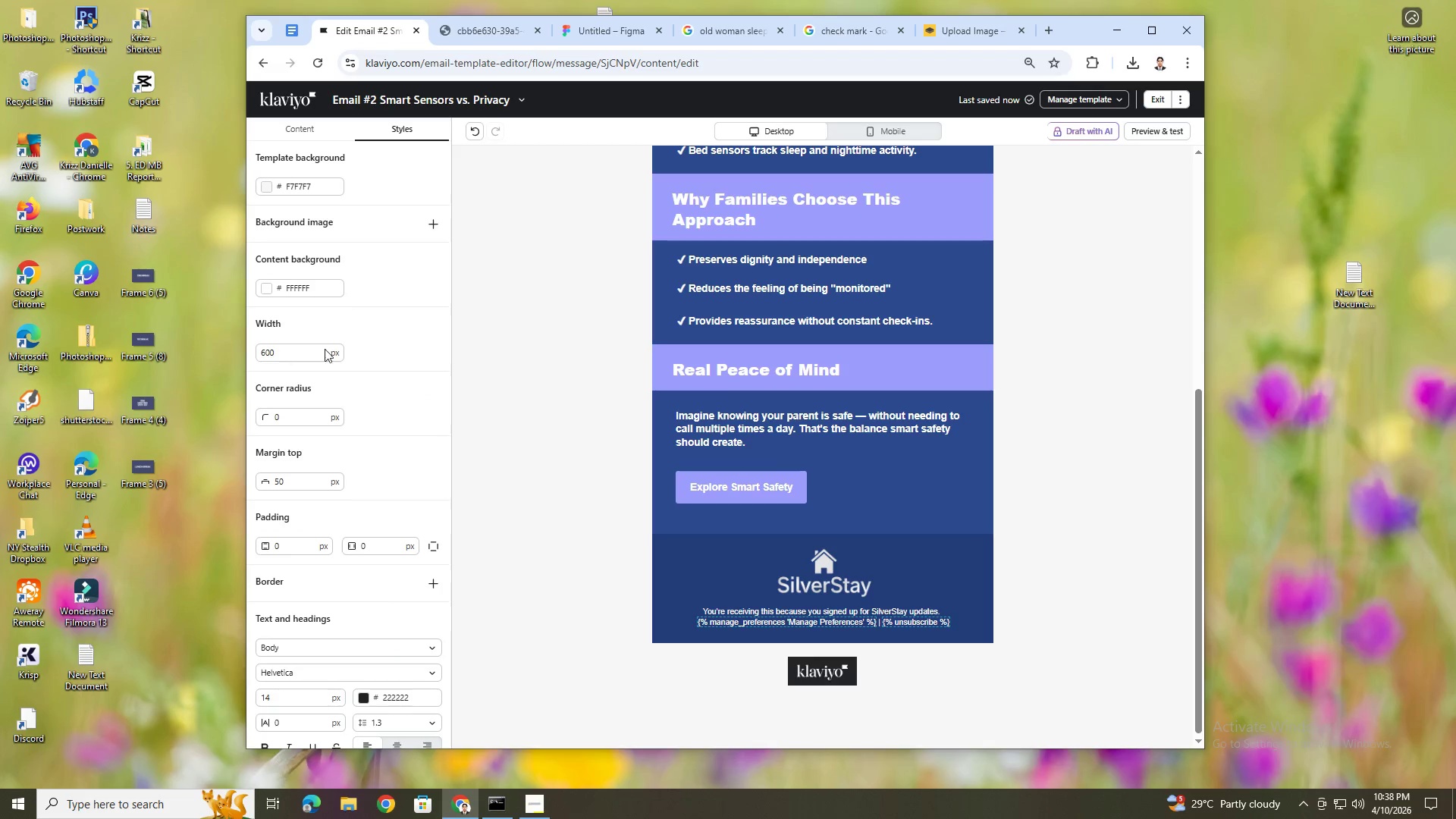 
scroll: coordinate [338, 472], scroll_direction: down, amount: 5.0
 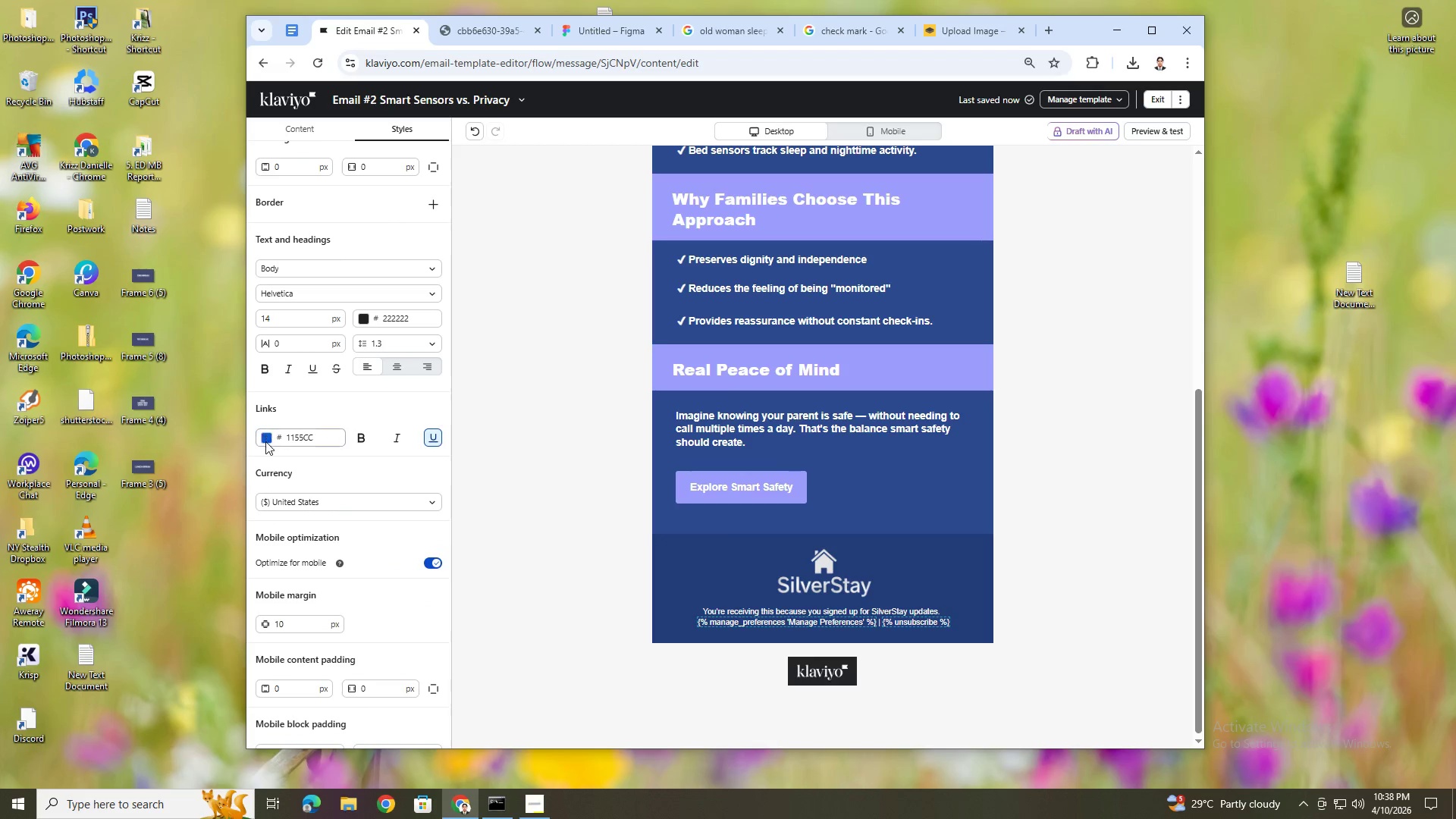 
left_click([265, 441])
 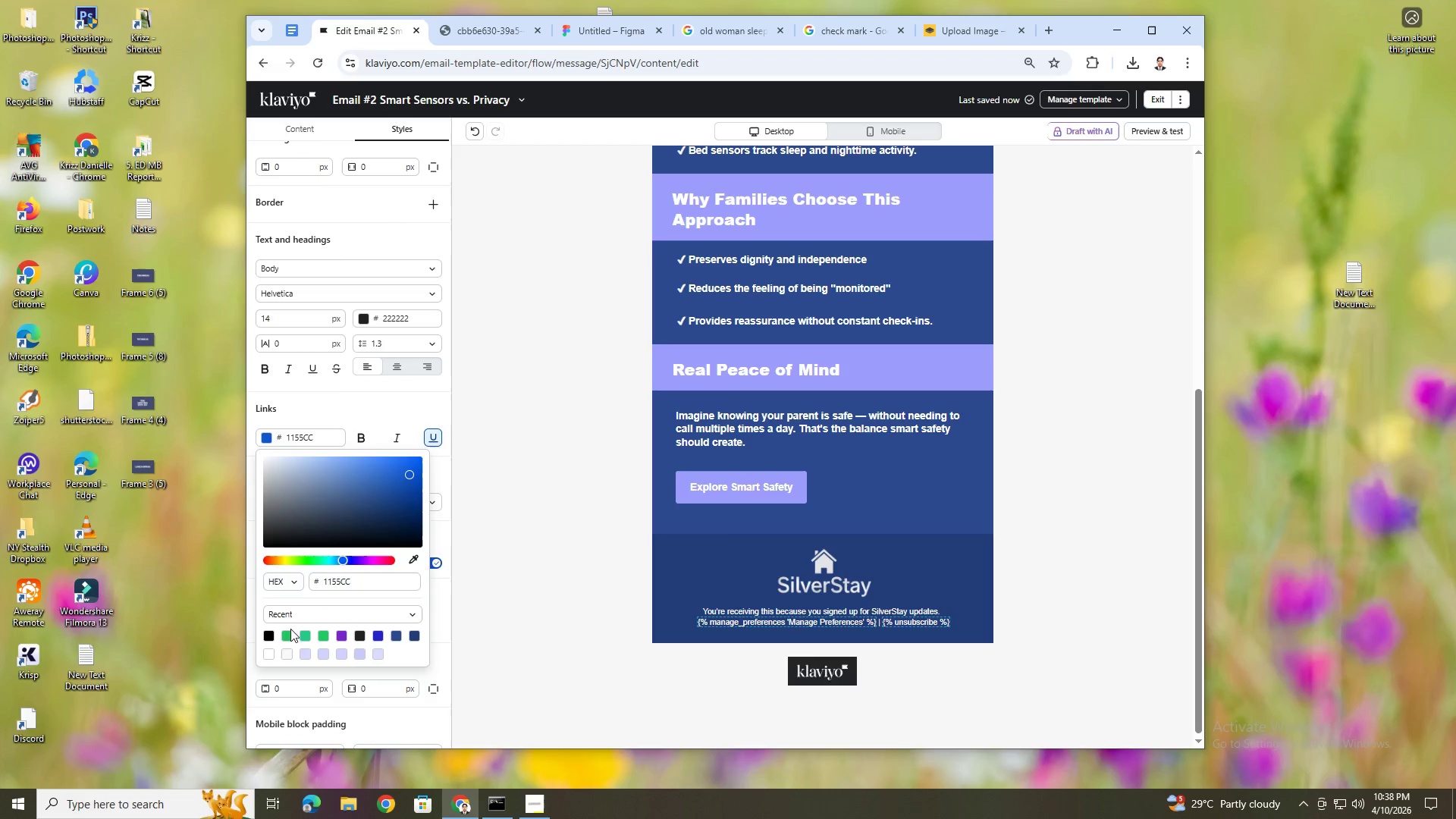 
left_click([286, 639])
 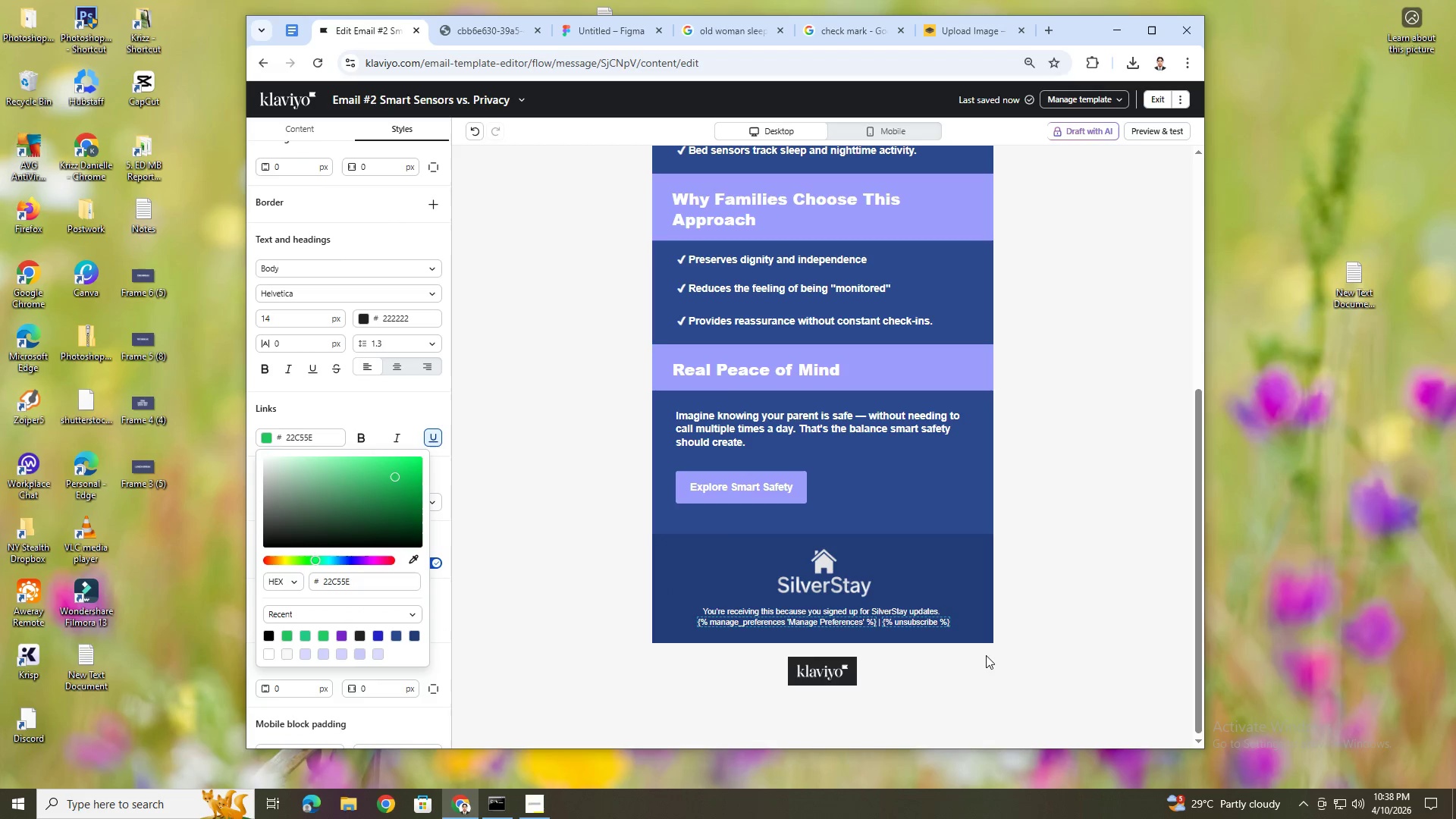 
left_click([1019, 659])
 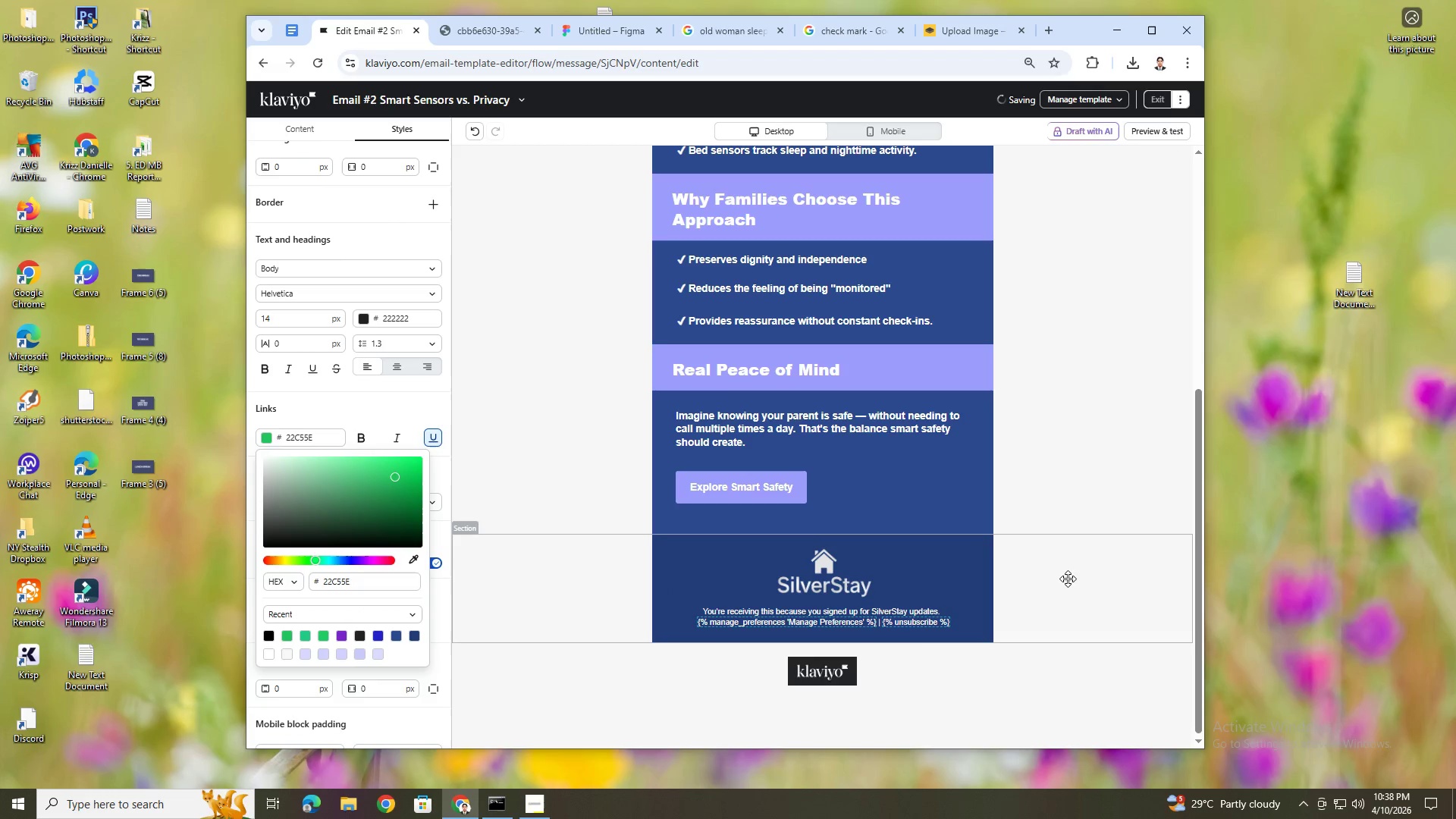 
left_click([1067, 548])
 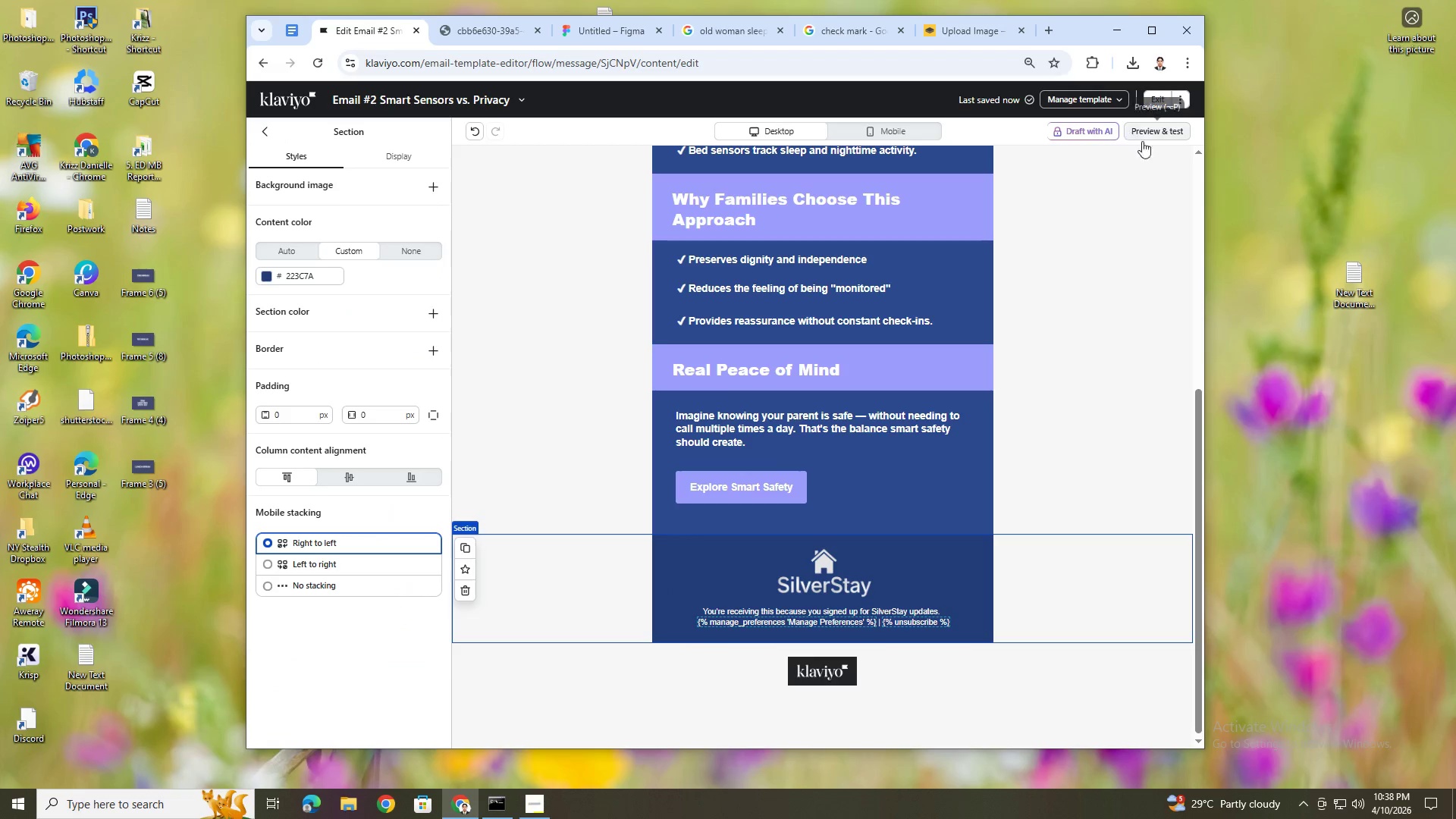 
left_click([1148, 134])
 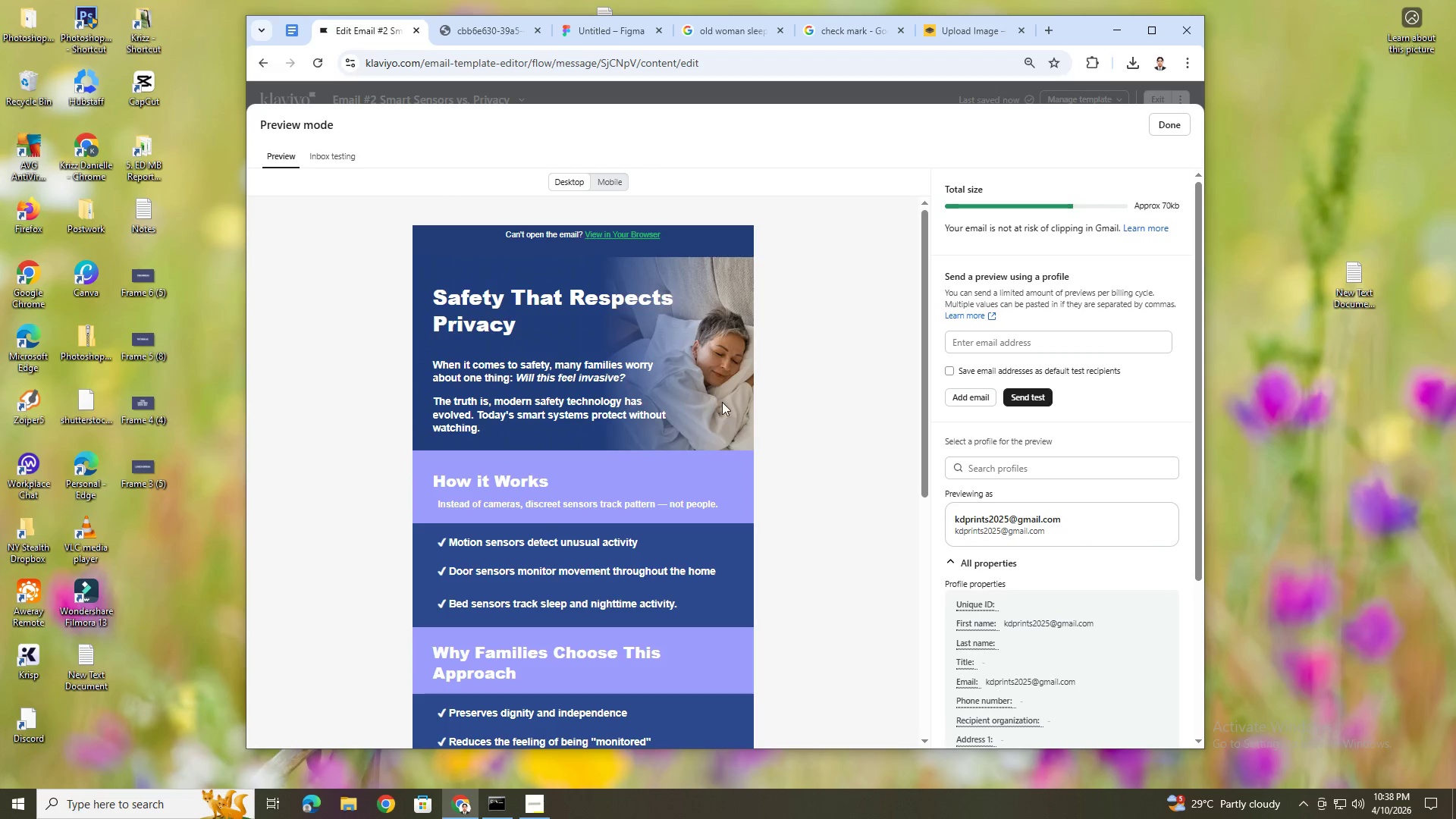 
scroll: coordinate [788, 423], scroll_direction: down, amount: 7.0
 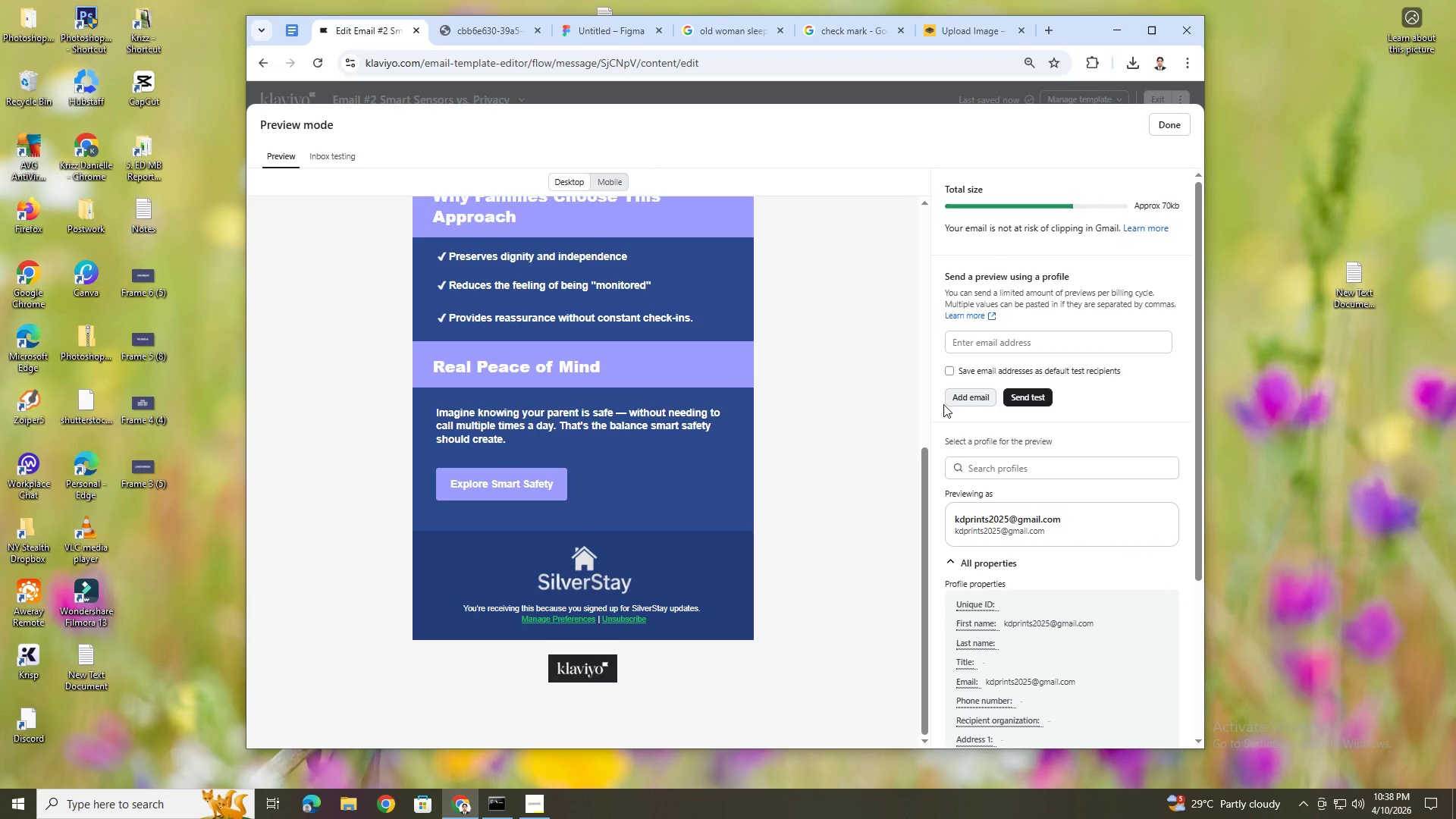 
scroll: coordinate [891, 400], scroll_direction: up, amount: 7.0
 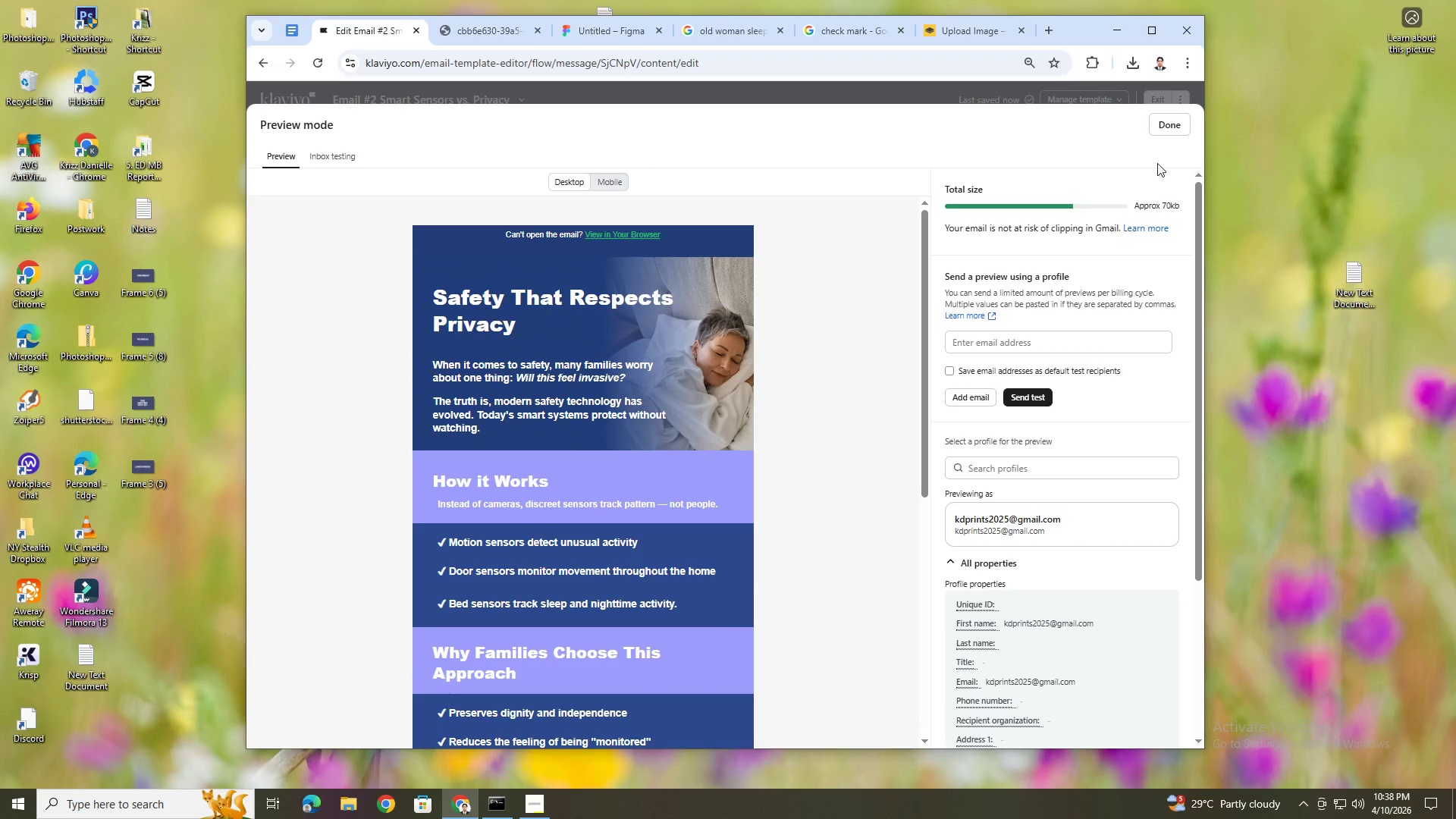 
left_click([1181, 125])
 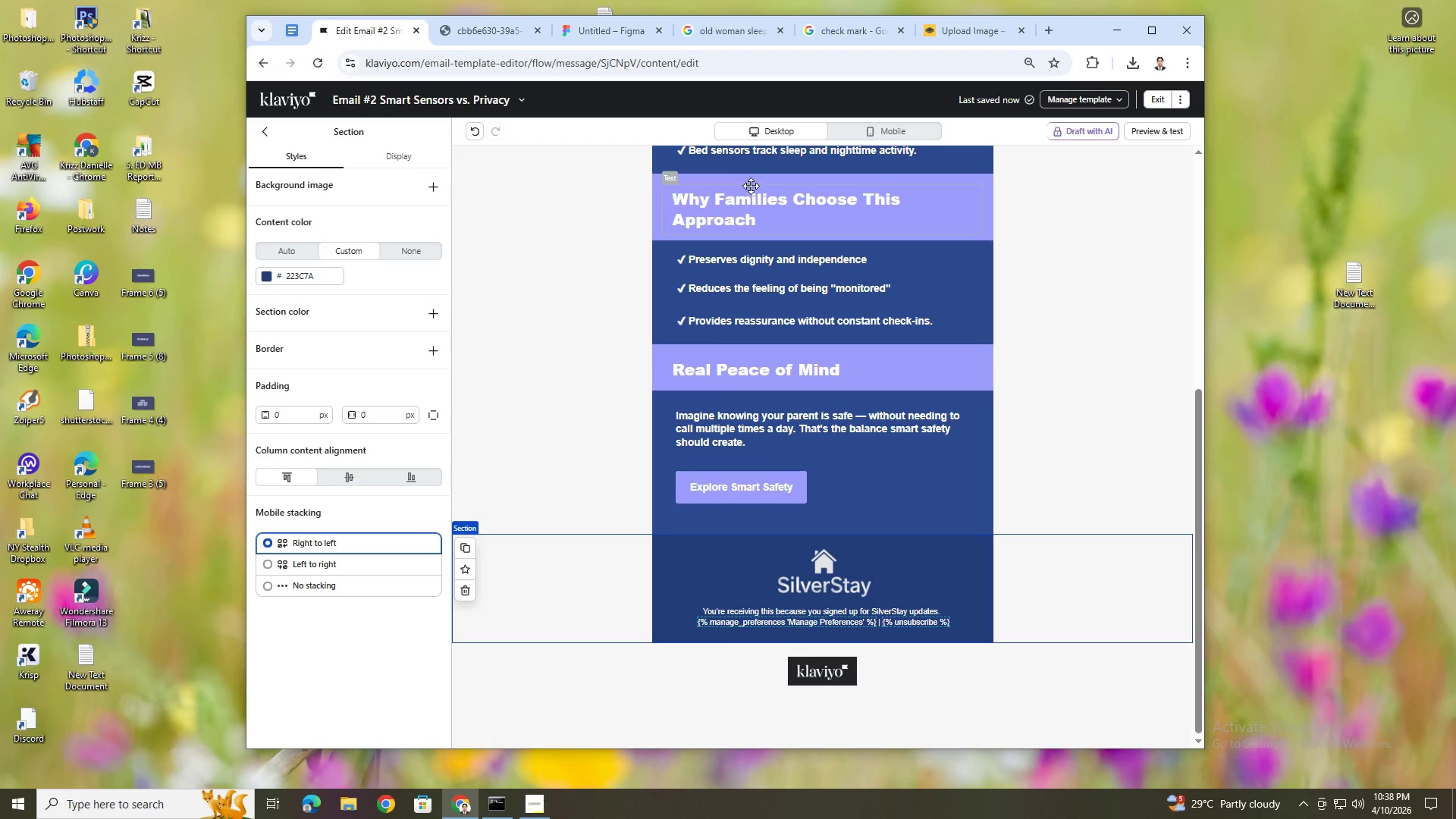 
scroll: coordinate [617, 281], scroll_direction: up, amount: 9.0
 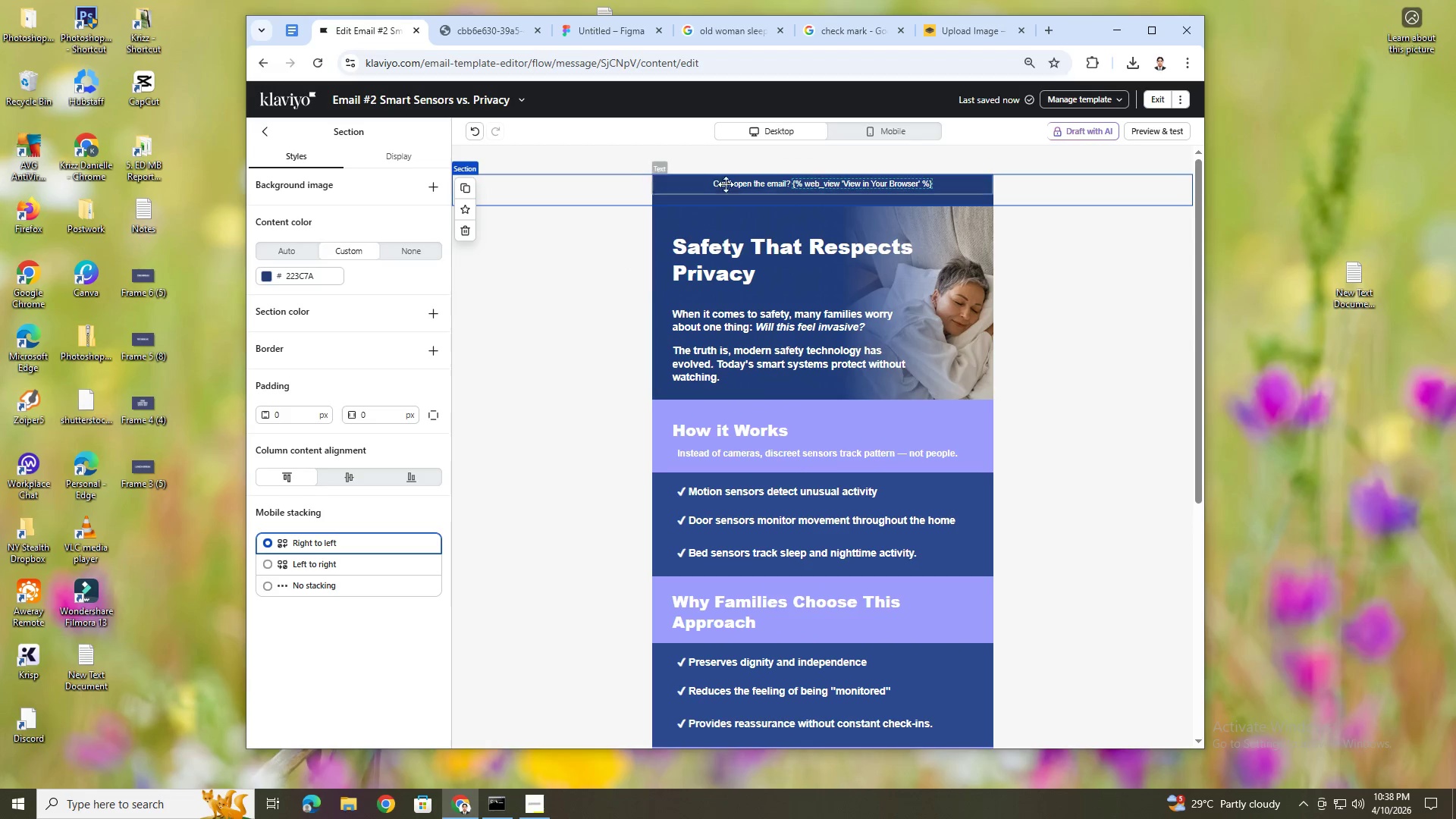 
left_click([774, 178])
 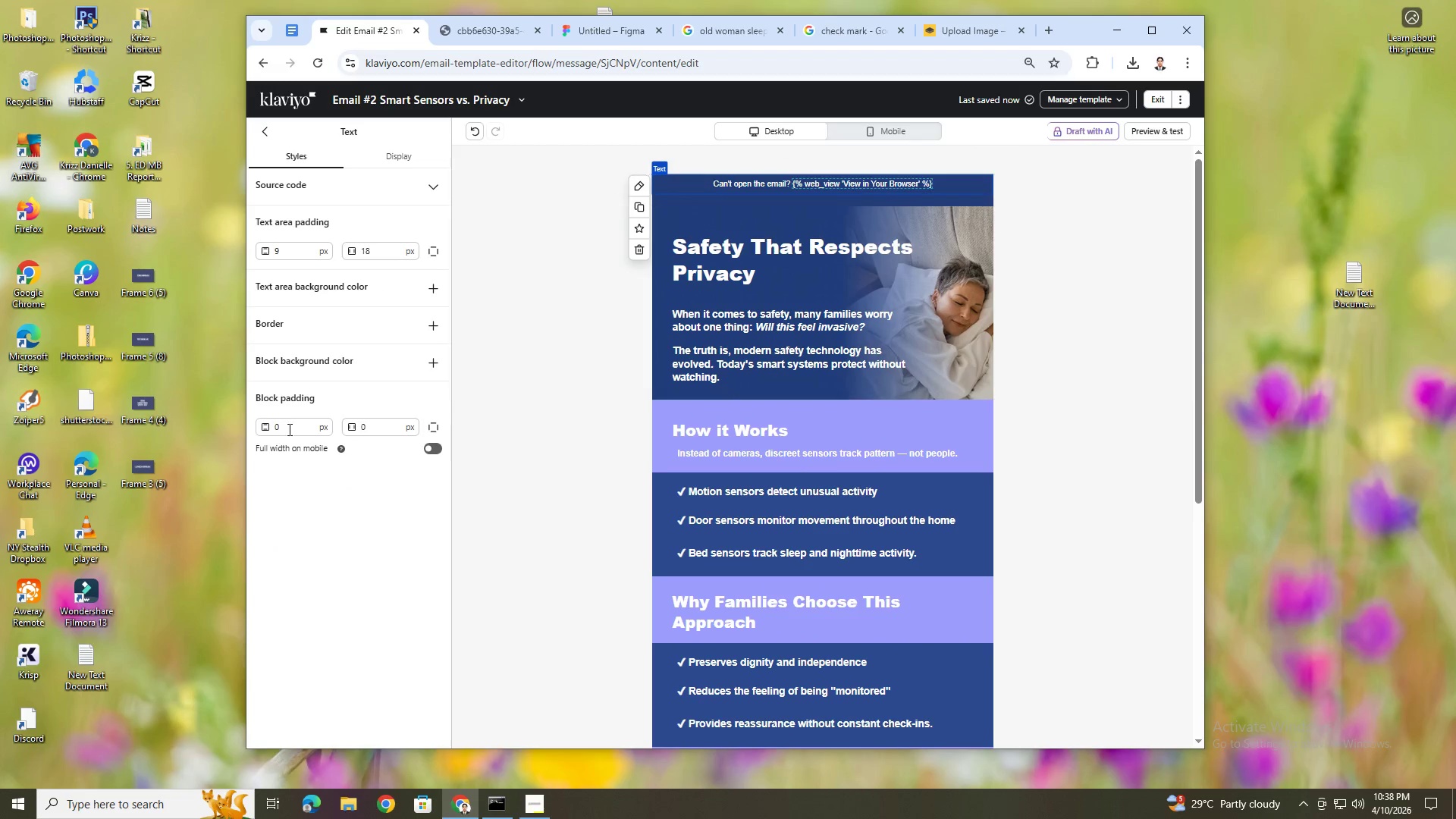 
double_click([292, 427])
 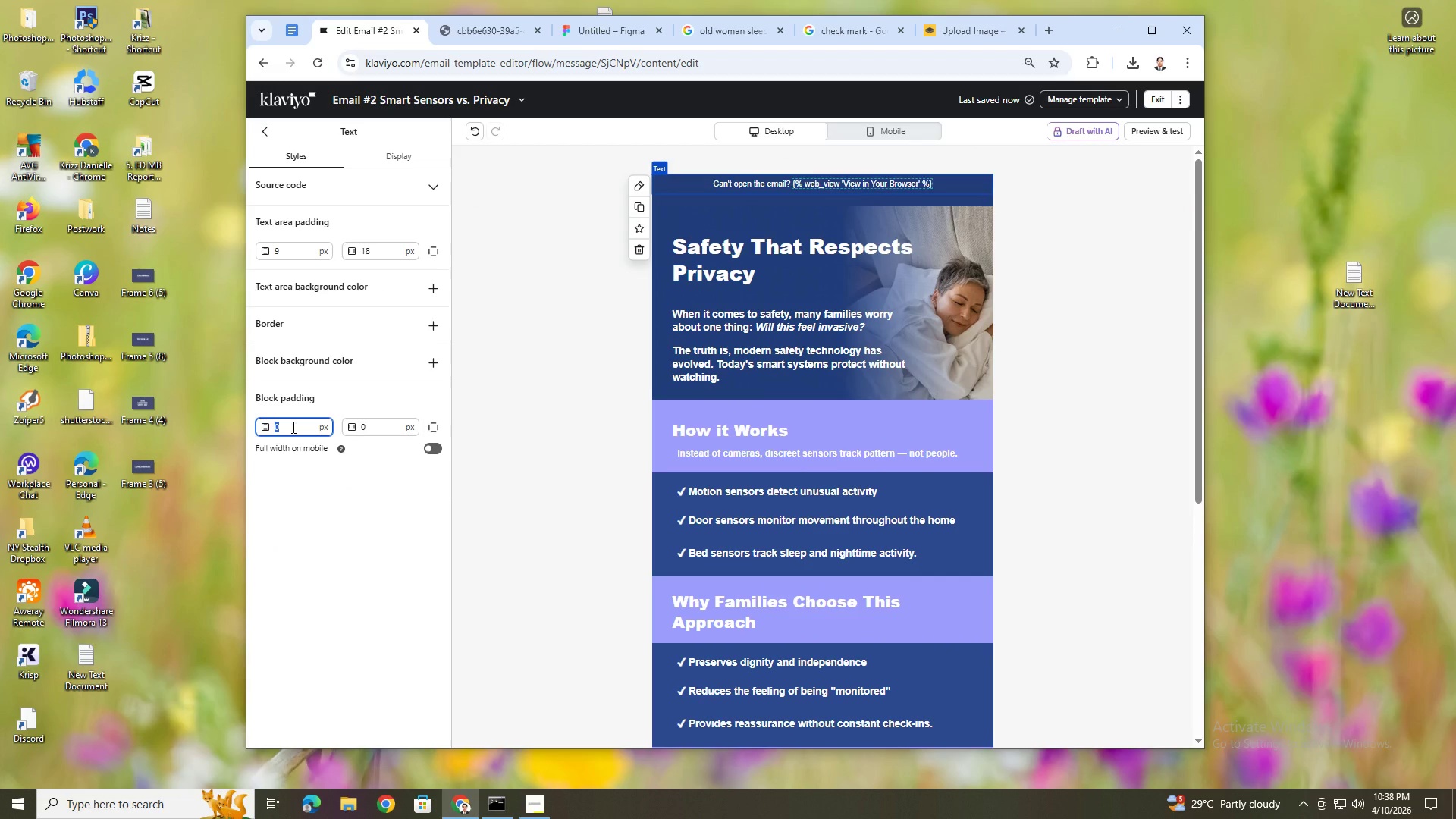 
key(Numpad9)
 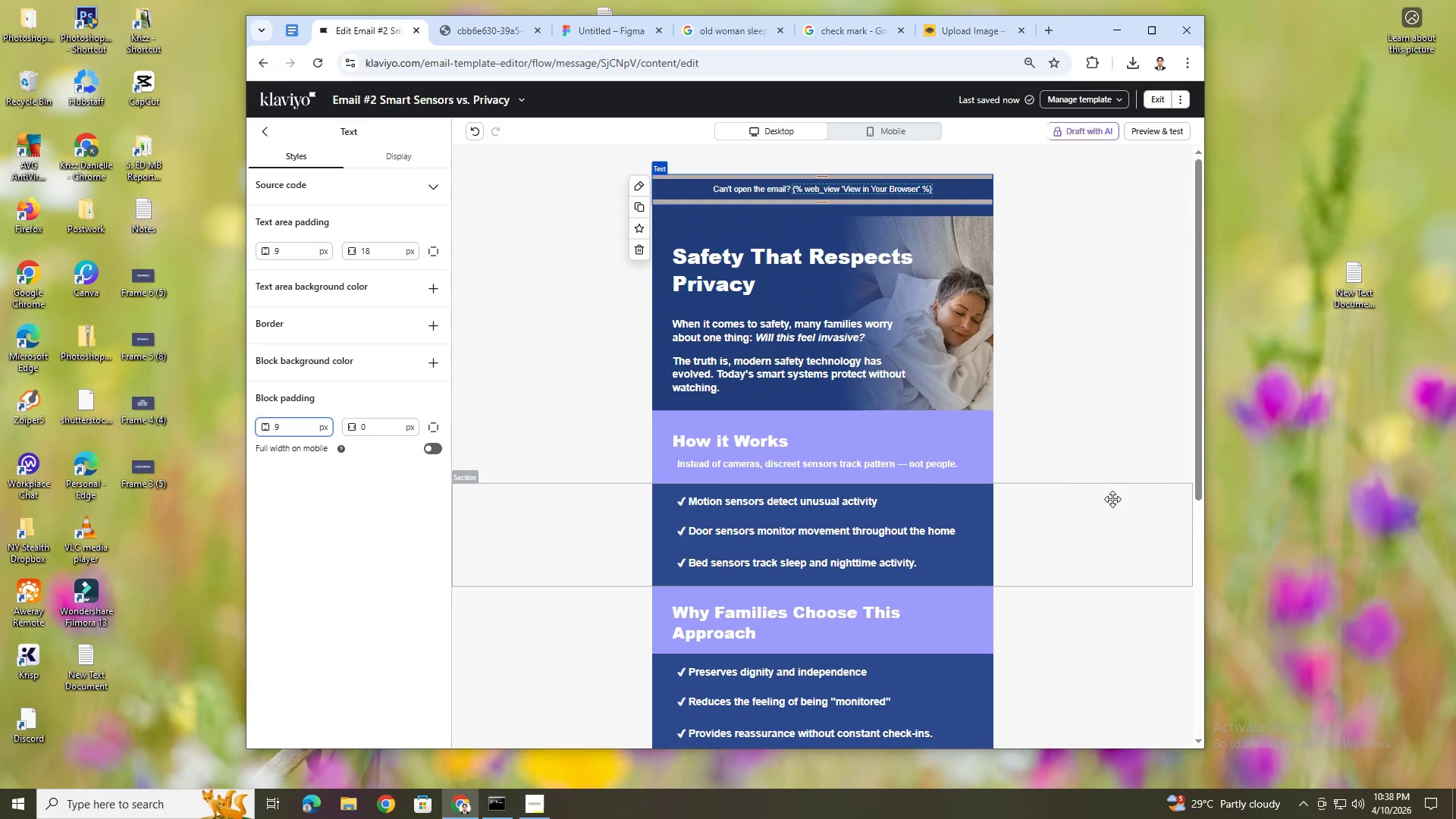 
left_click([1120, 534])
 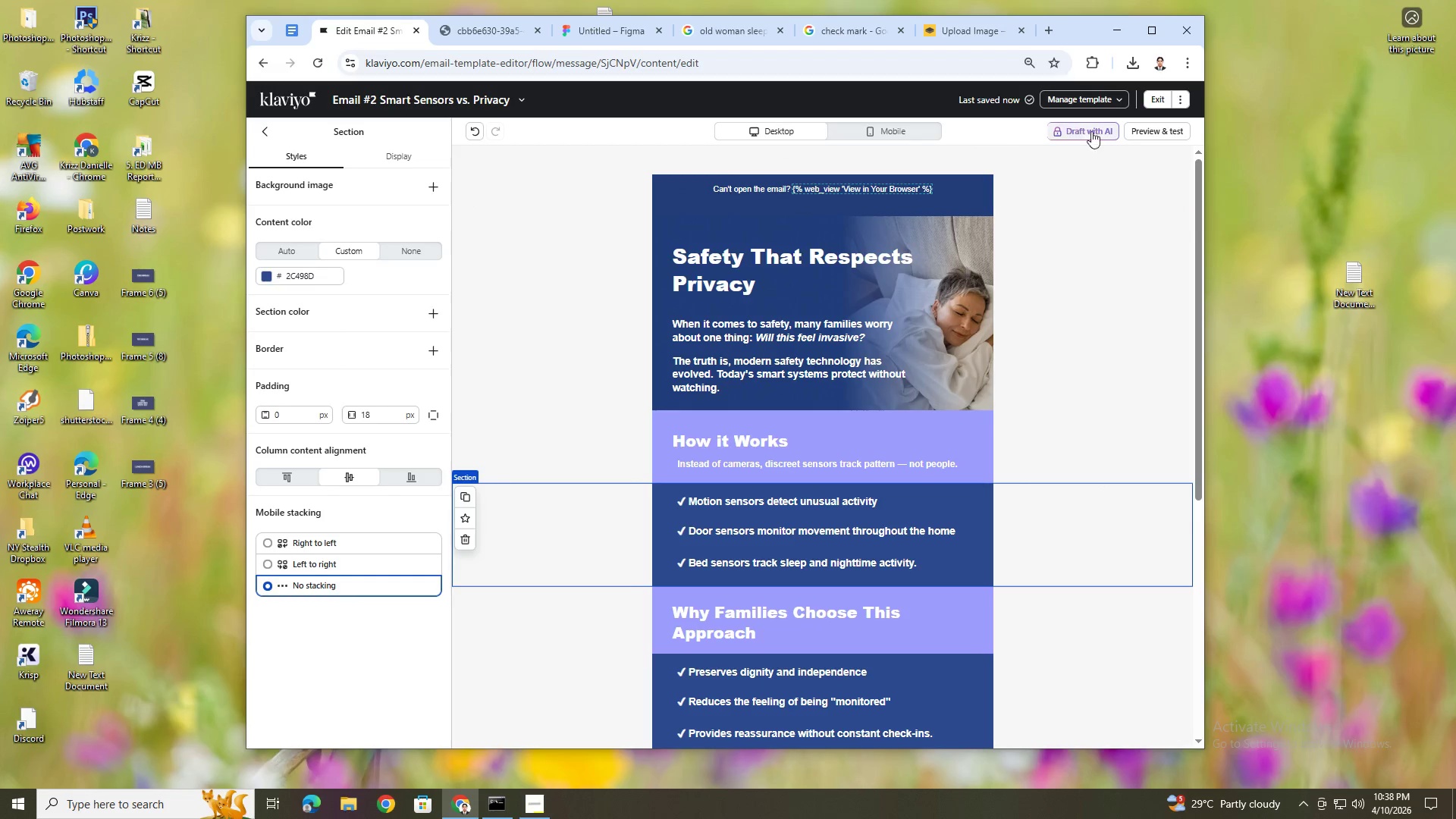 
left_click([1175, 124])
 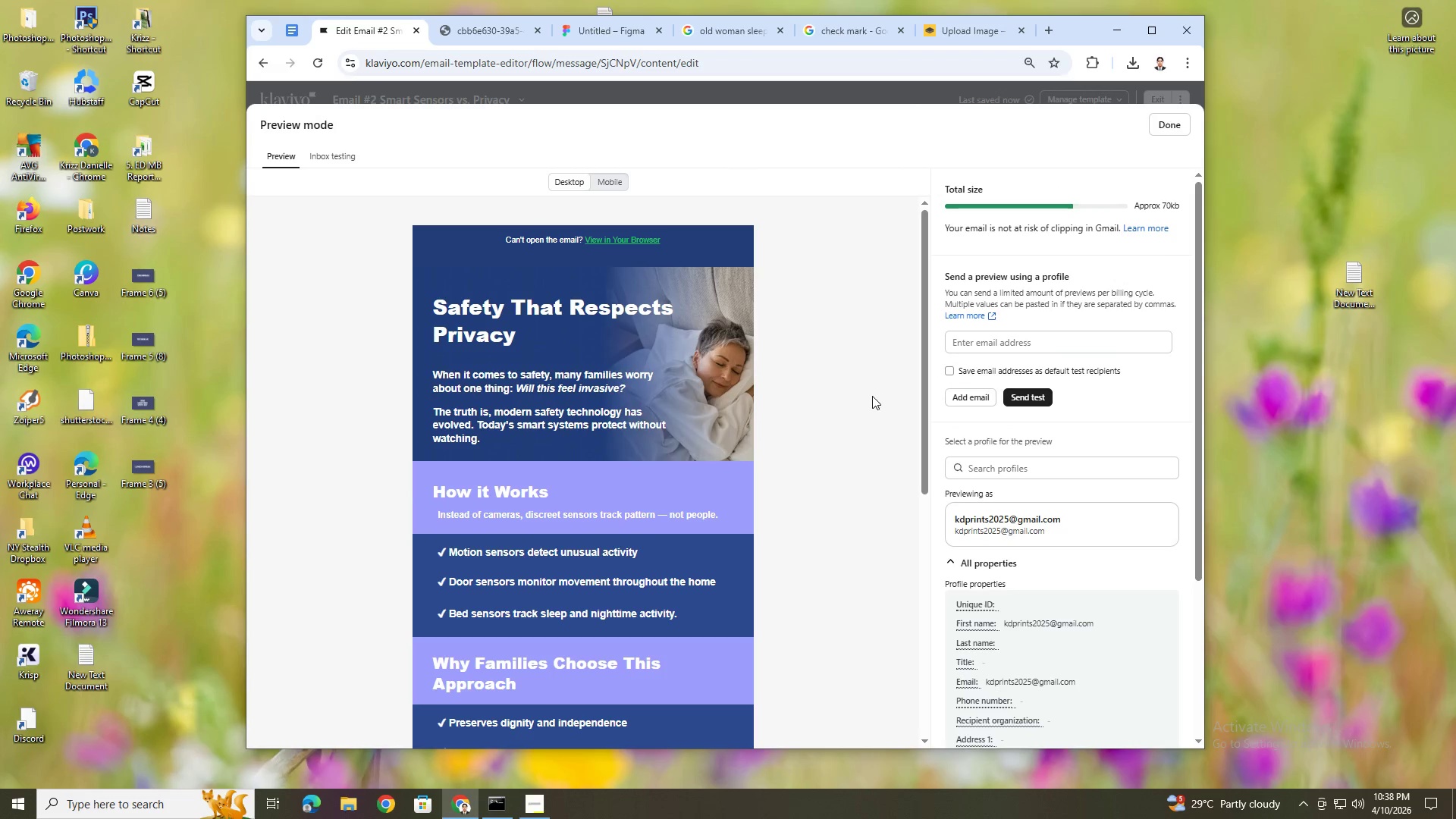 
scroll: coordinate [872, 430], scroll_direction: none, amount: 0.0
 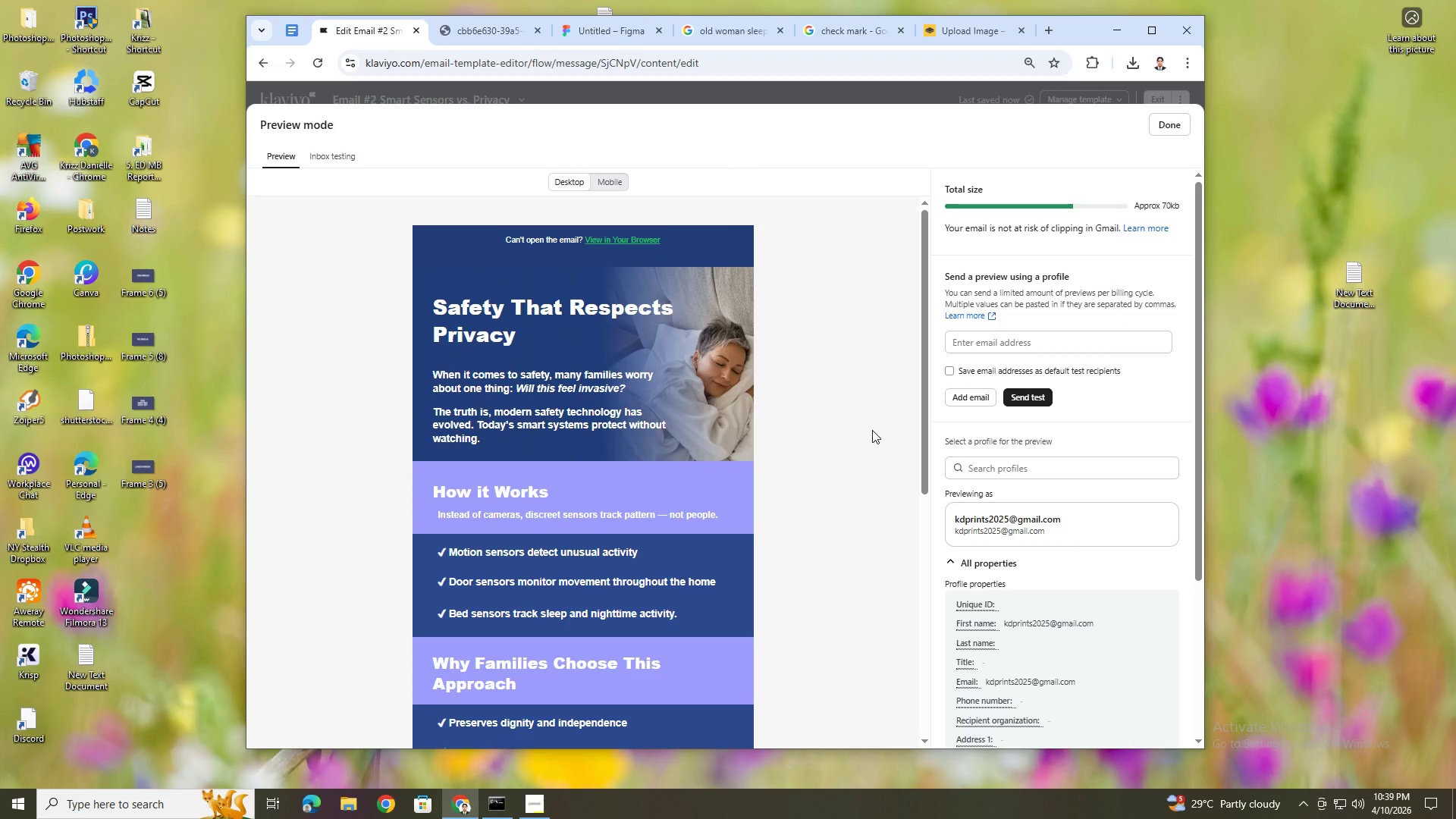 
scroll: coordinate [872, 430], scroll_direction: down, amount: 7.0
 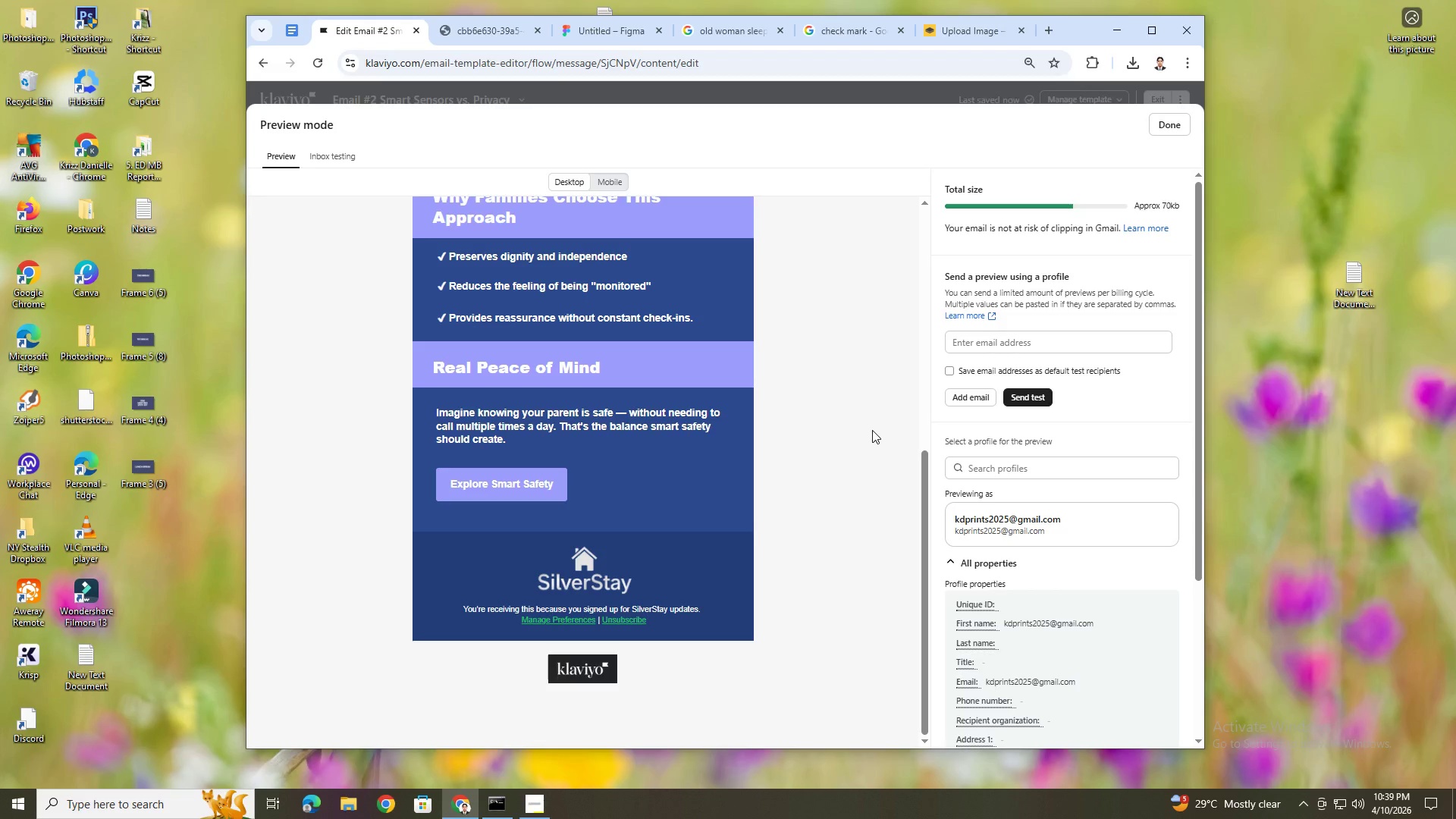 
scroll: coordinate [872, 430], scroll_direction: up, amount: 3.0
 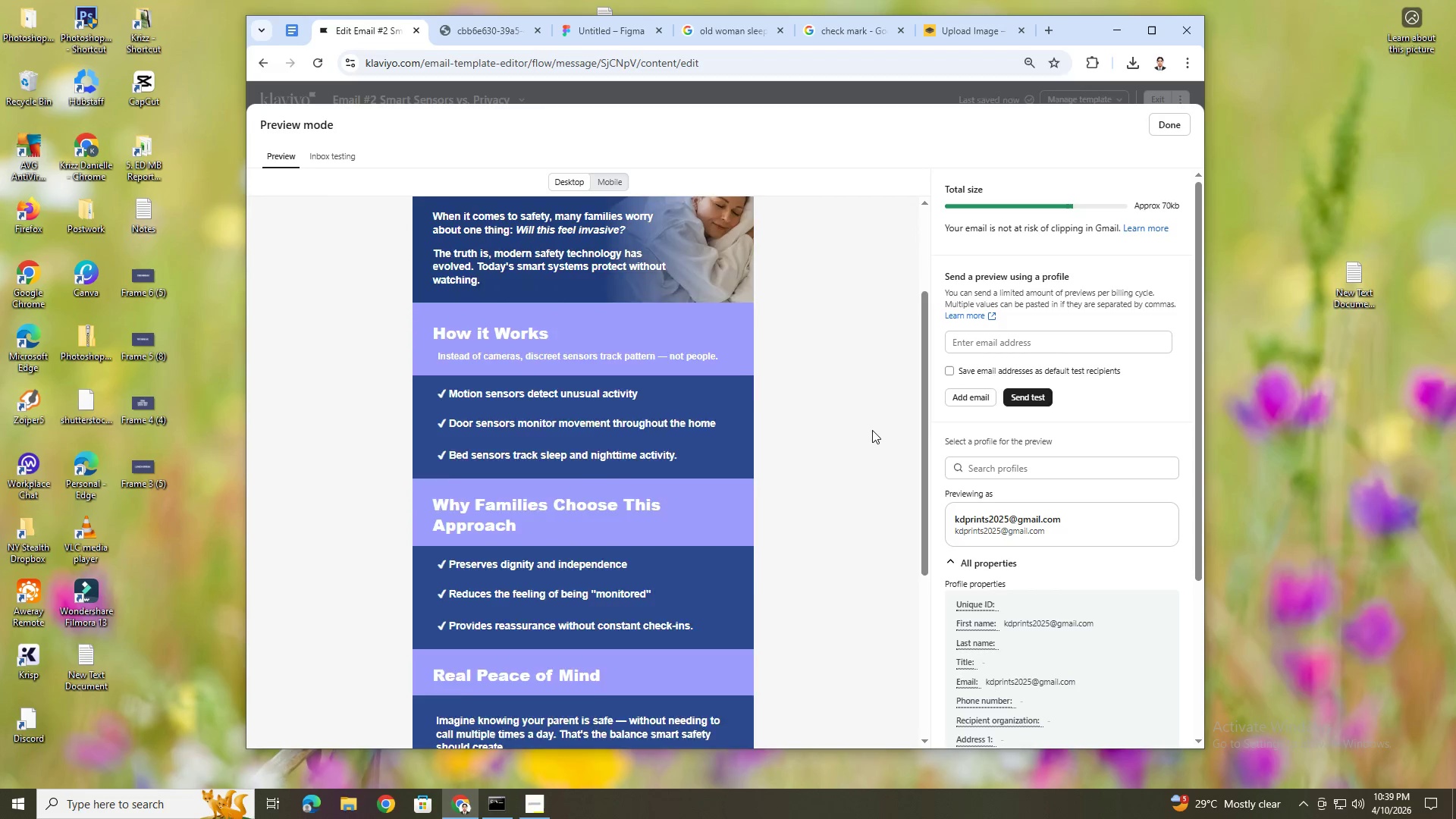 
left_click([1159, 127])
 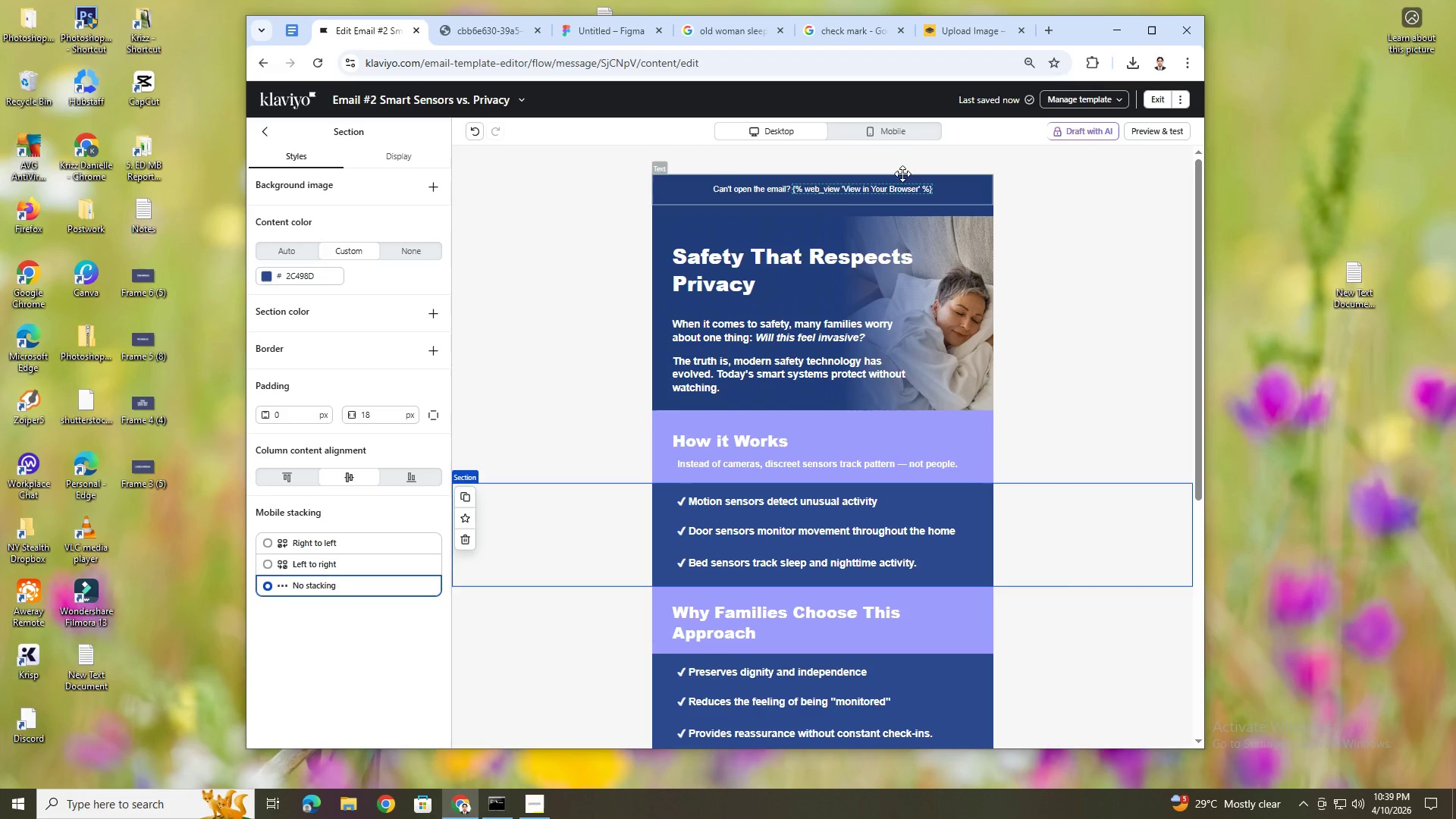 
left_click([867, 134])
 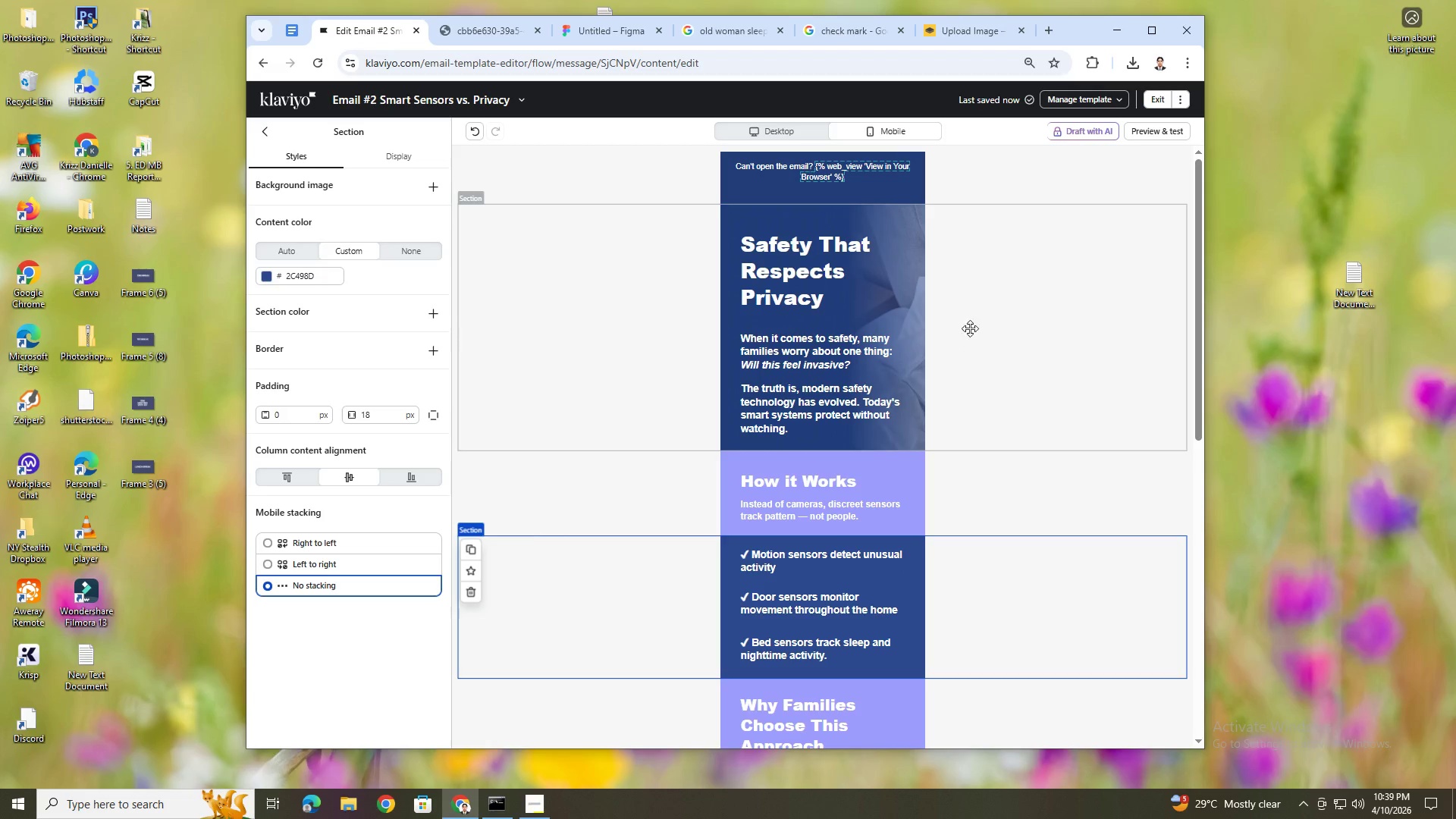 
left_click([1174, 128])
 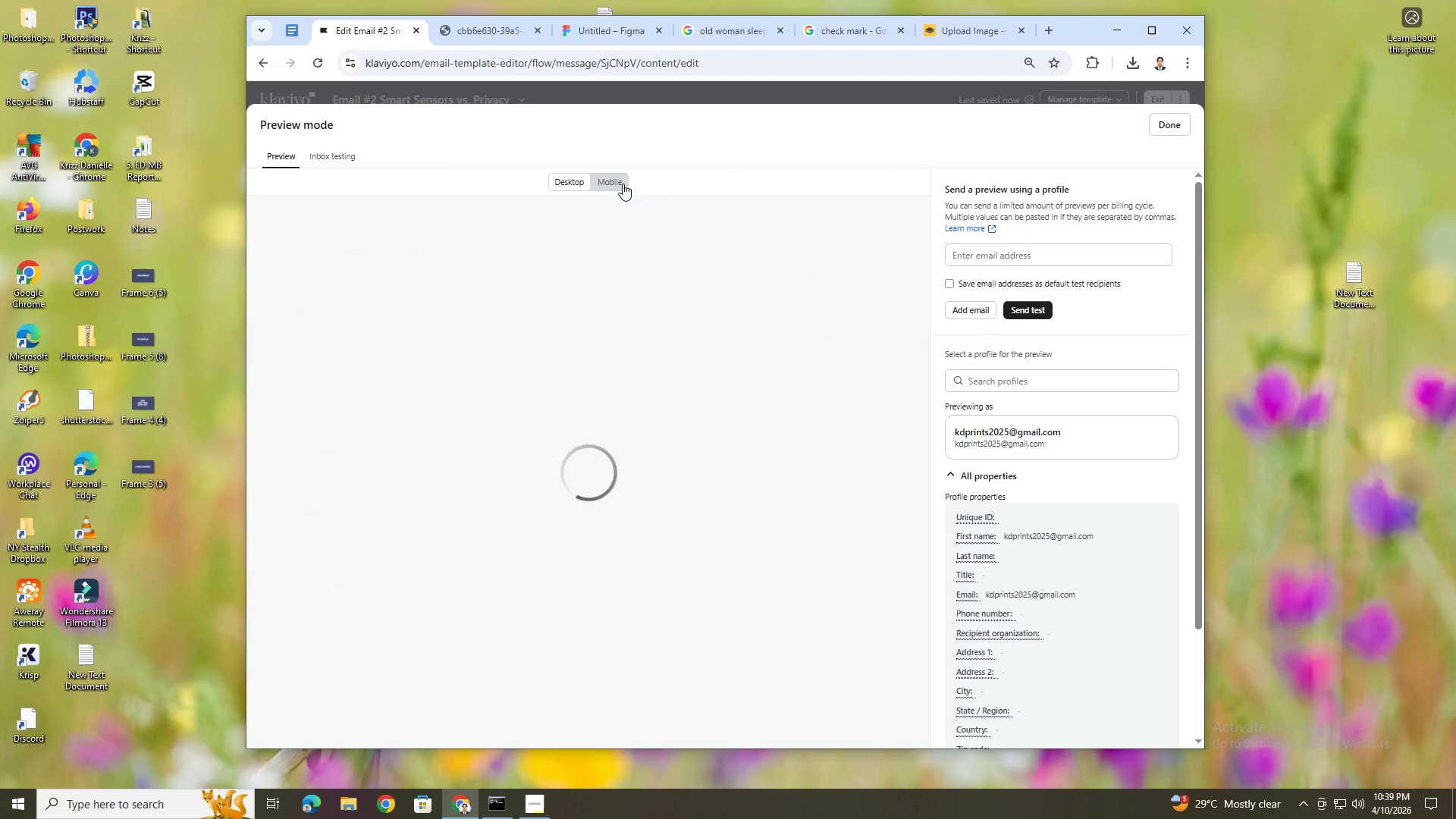 
left_click([623, 184])
 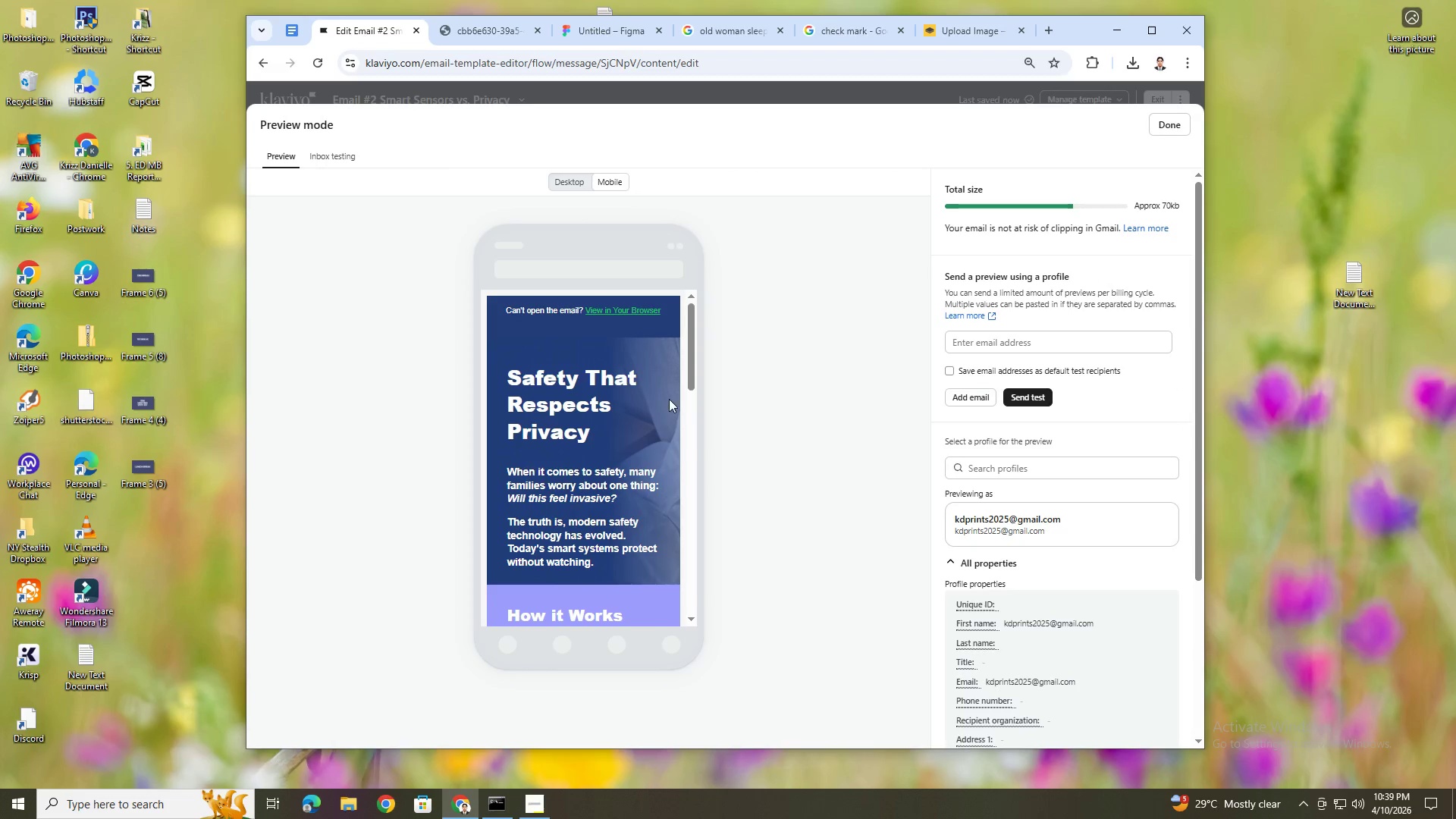 
scroll: coordinate [673, 391], scroll_direction: down, amount: 1.0
 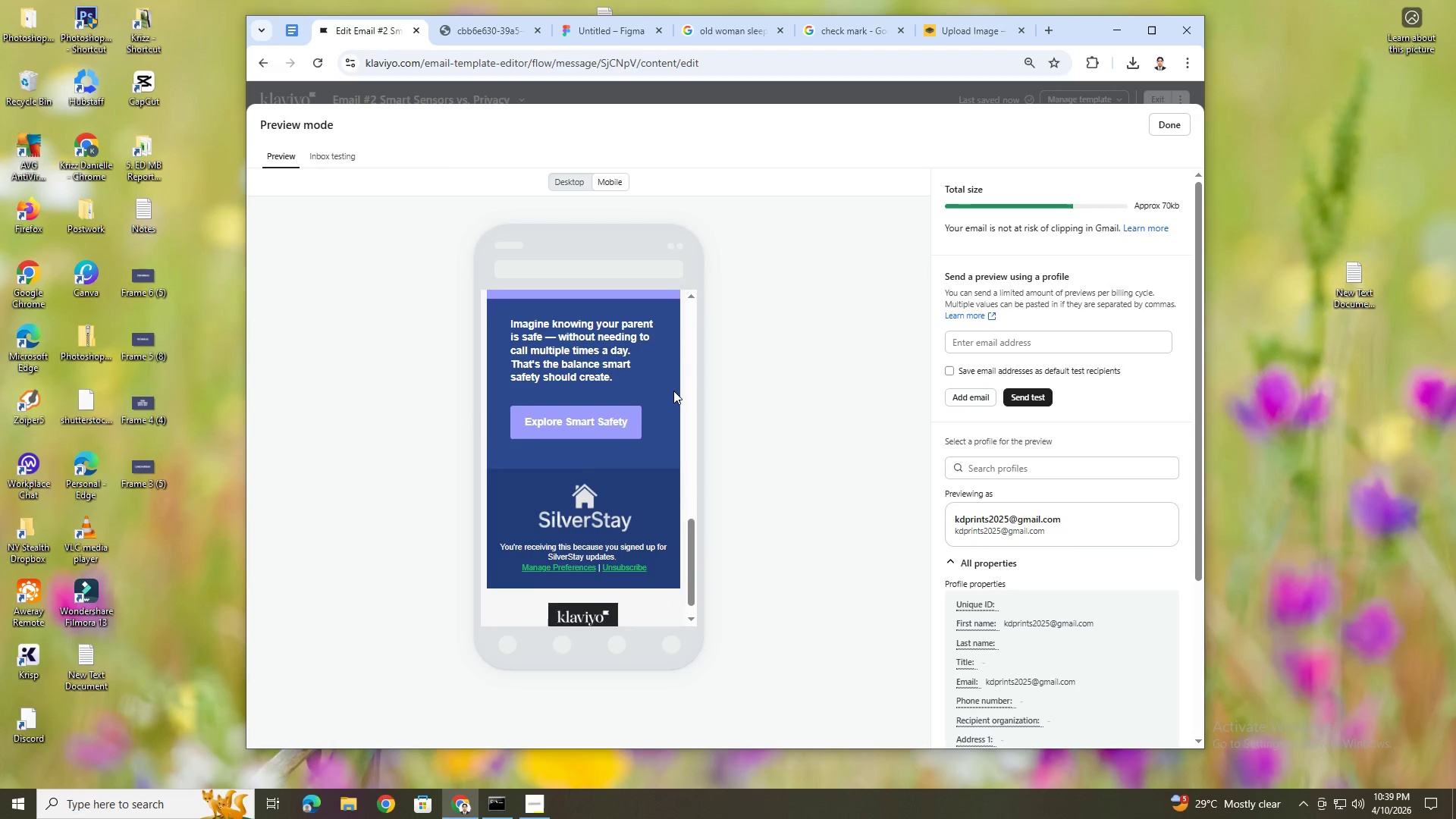 
scroll: coordinate [678, 403], scroll_direction: up, amount: 3.0
 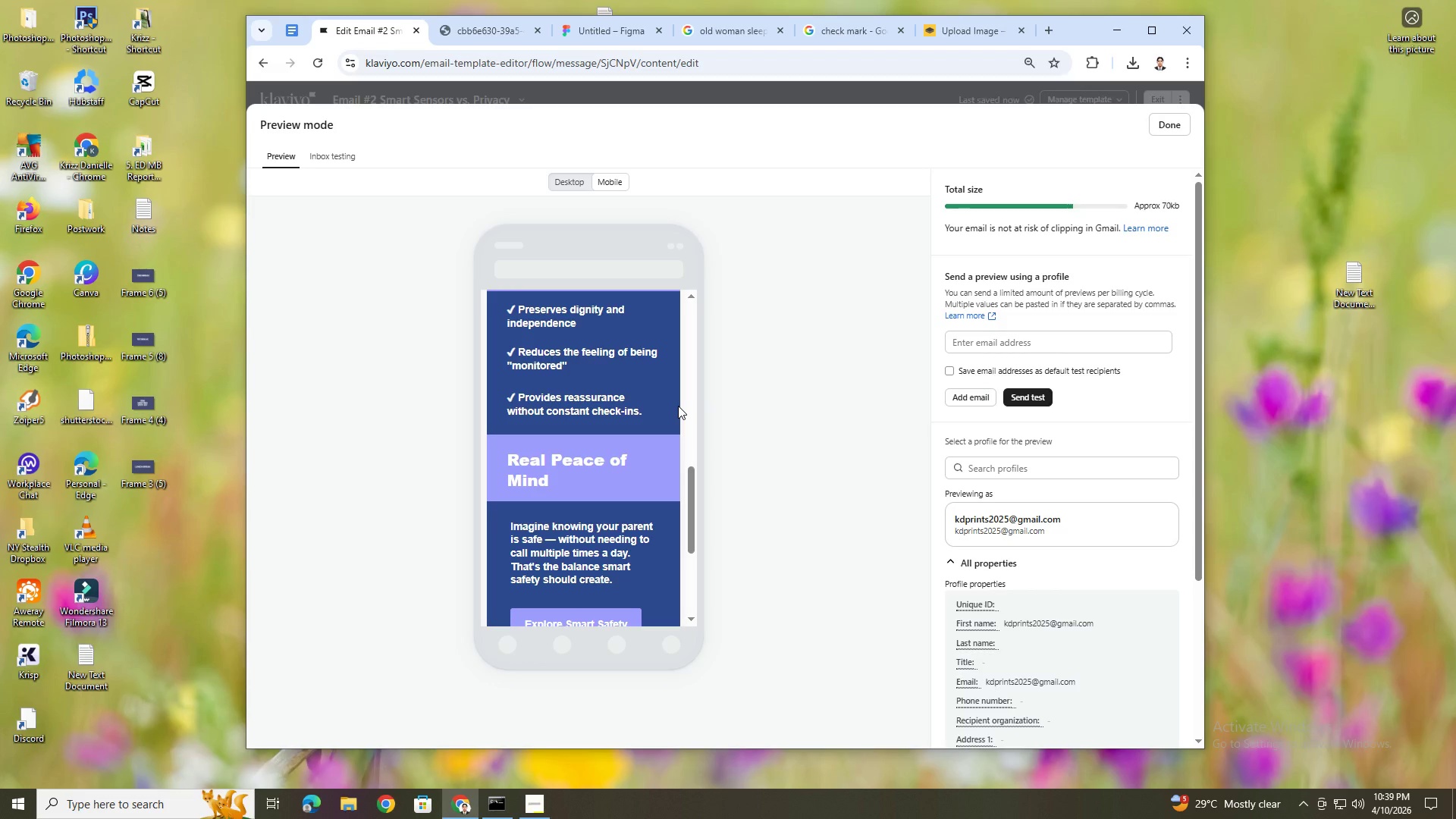 
scroll: coordinate [678, 406], scroll_direction: down, amount: 1.0
 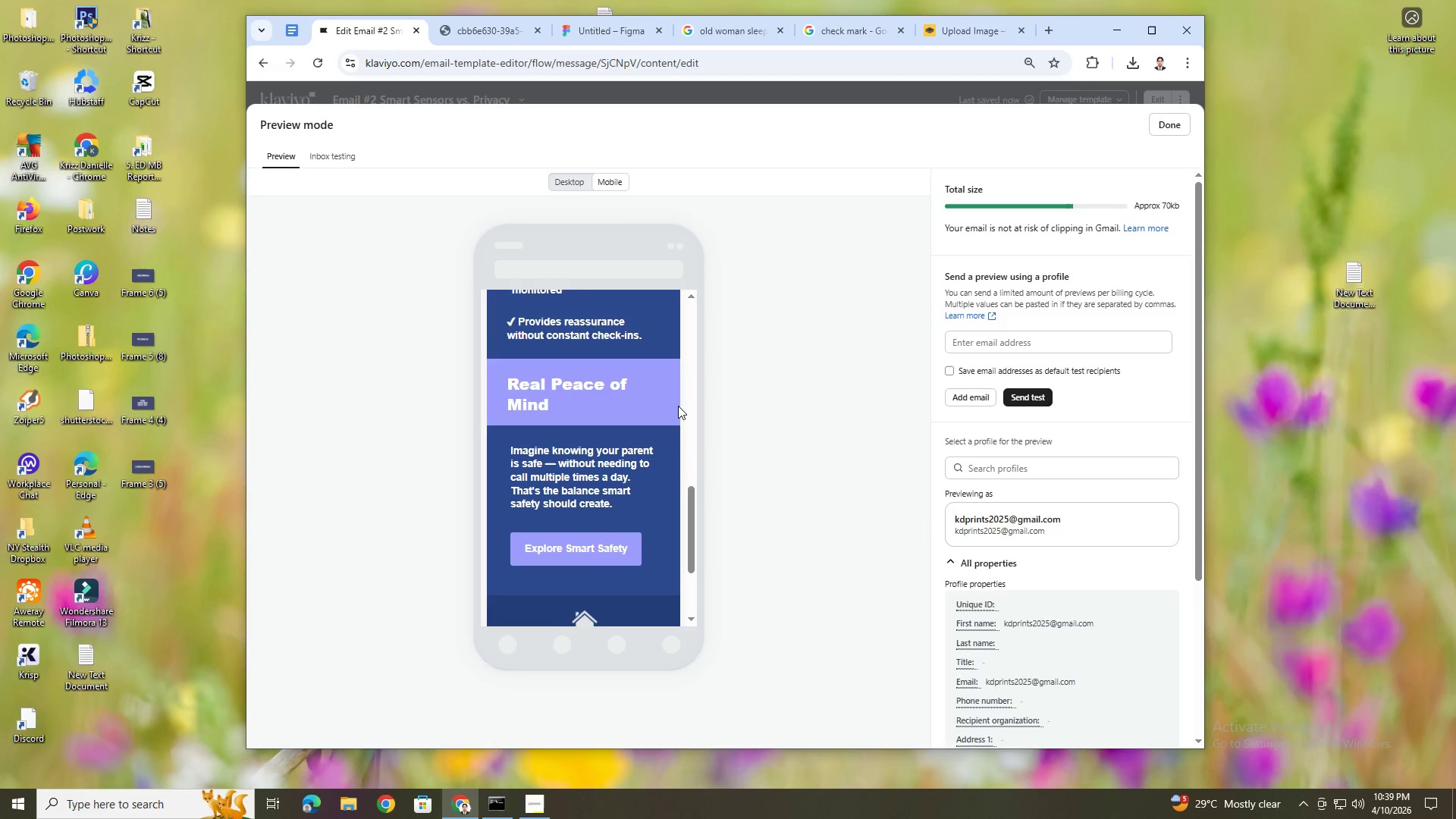 
scroll: coordinate [678, 406], scroll_direction: up, amount: 5.0
 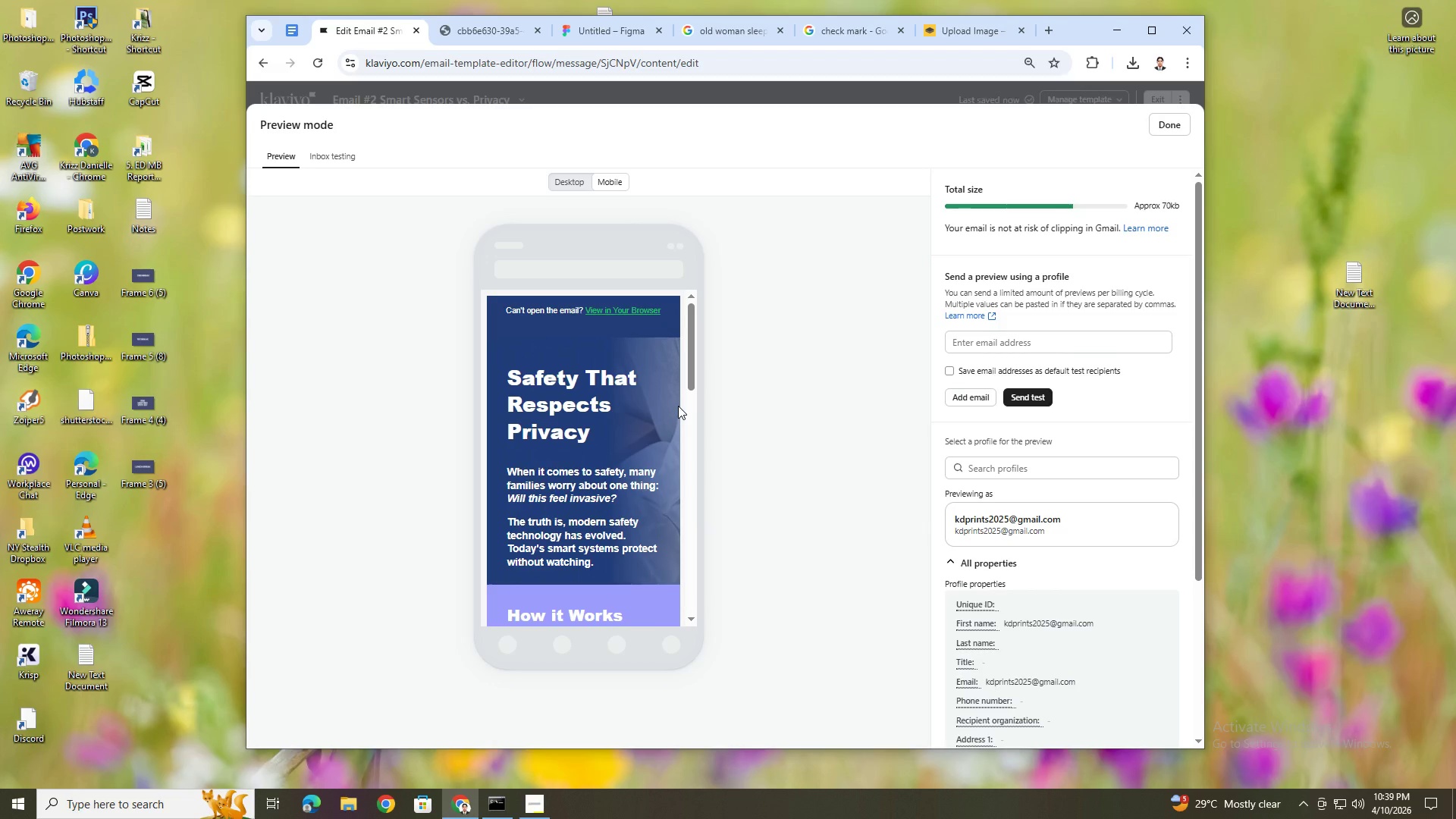 
scroll: coordinate [678, 406], scroll_direction: down, amount: 9.0
 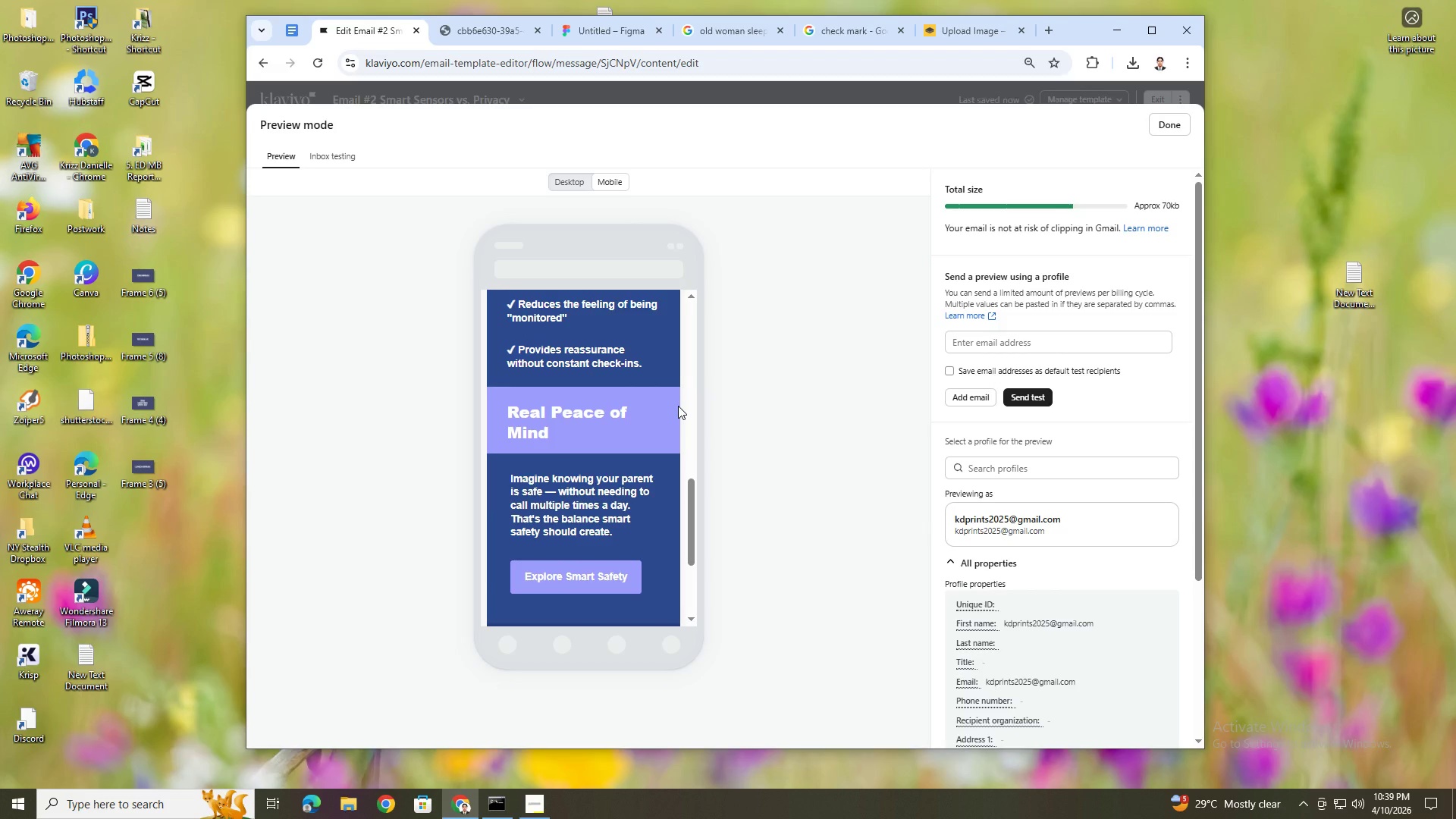 
scroll: coordinate [678, 406], scroll_direction: up, amount: 7.0
 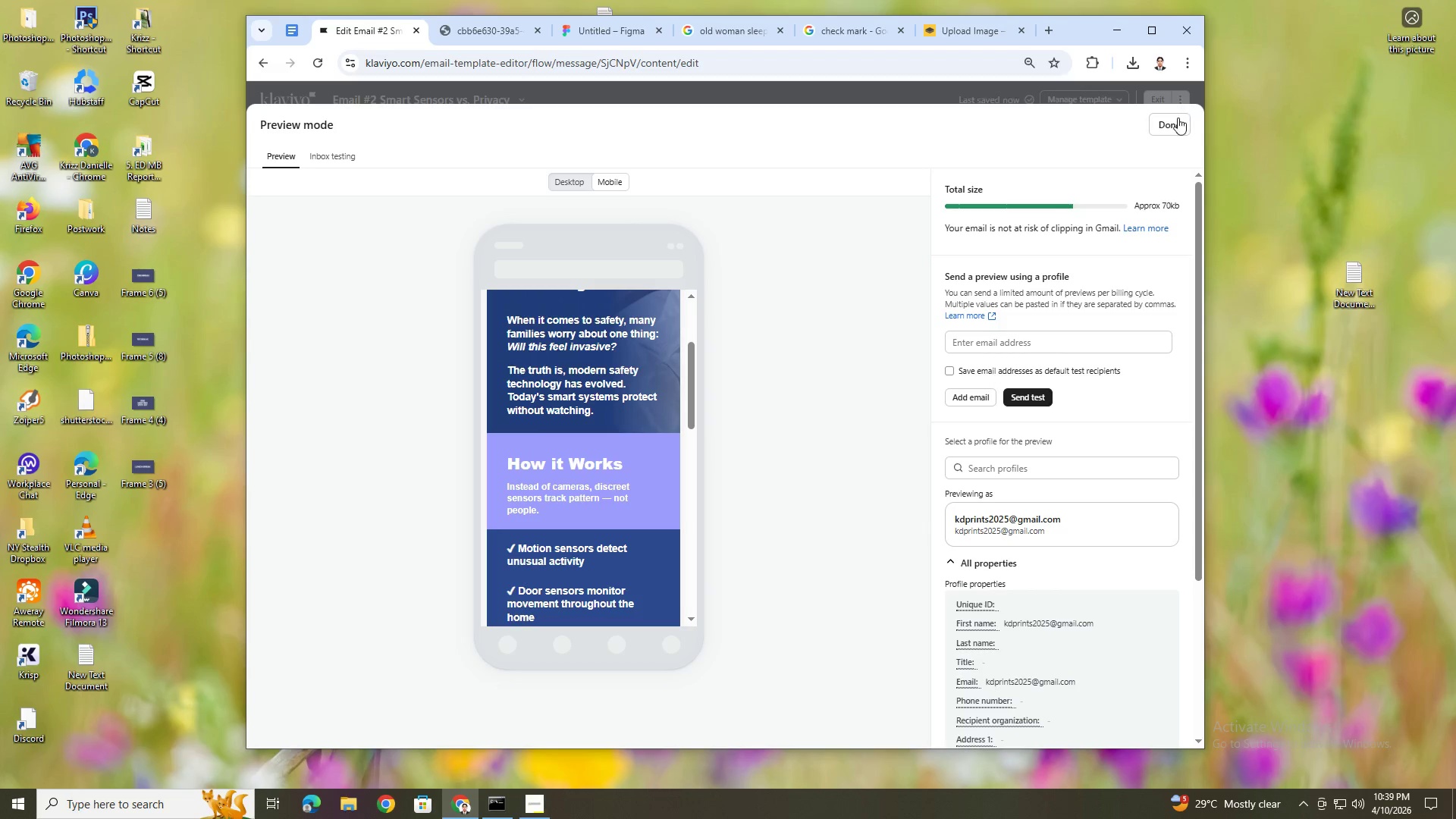 
left_click([1173, 124])
 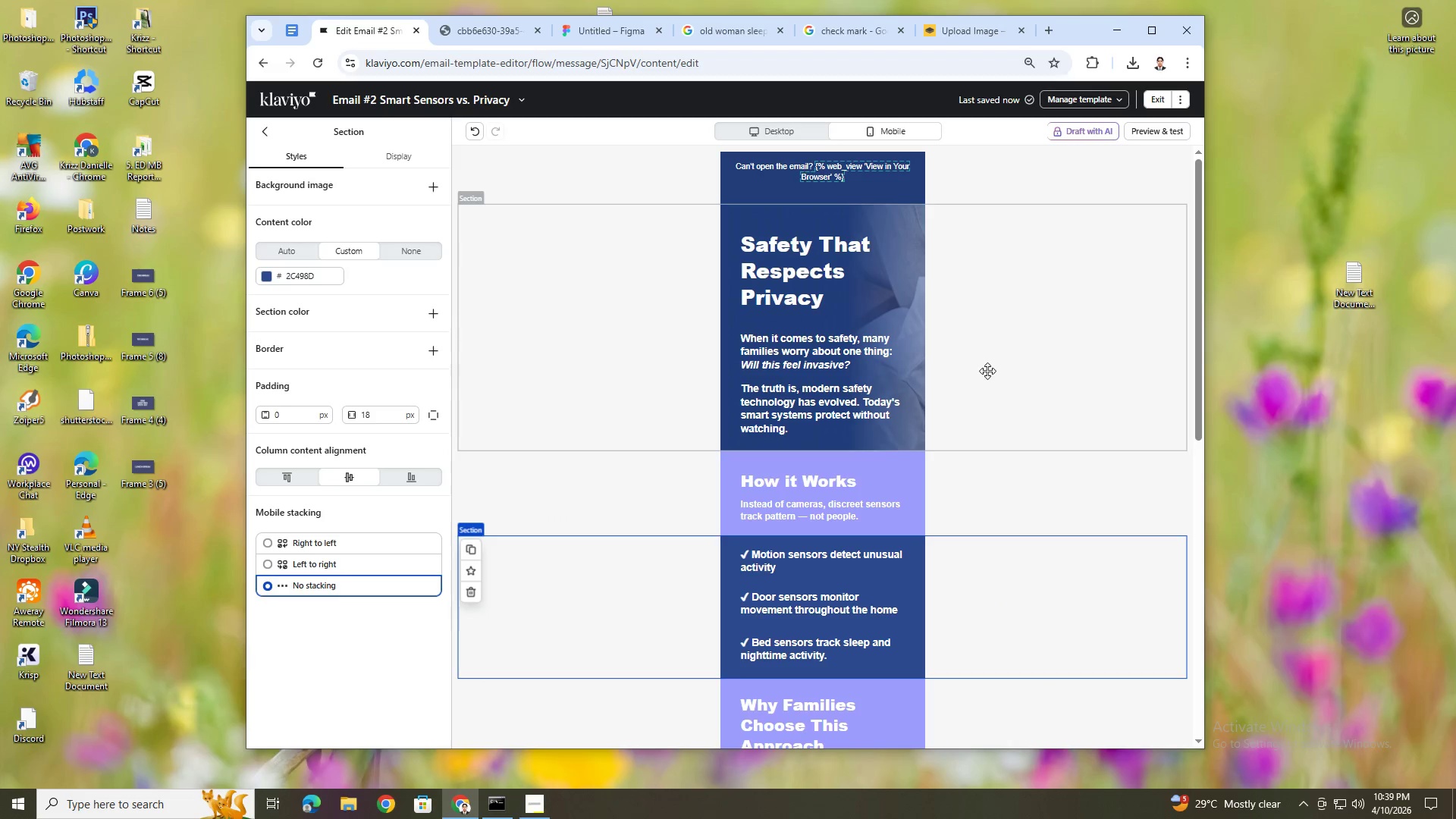 
scroll: coordinate [988, 370], scroll_direction: down, amount: 9.0
 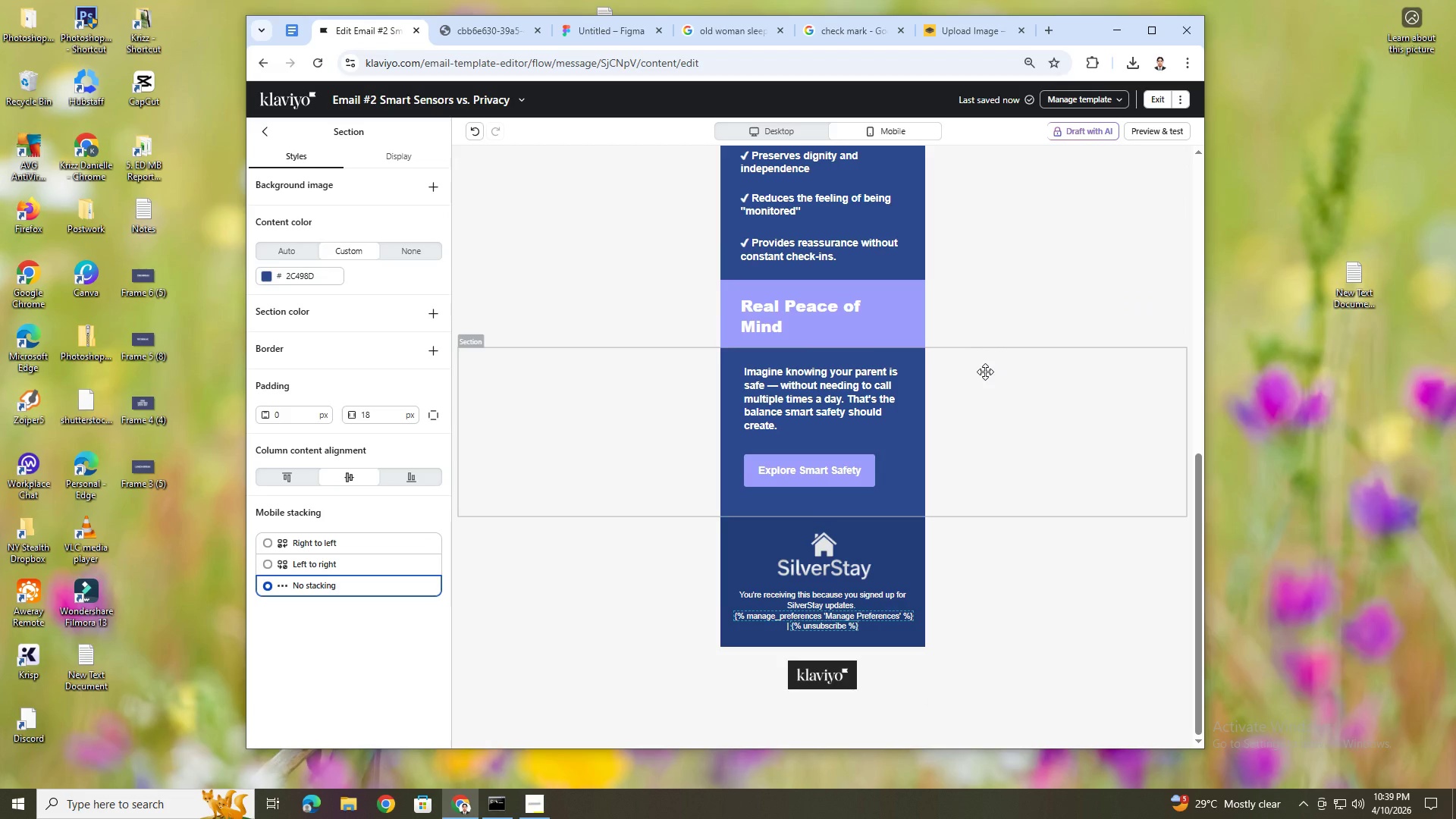 
scroll: coordinate [992, 370], scroll_direction: up, amount: 10.0
 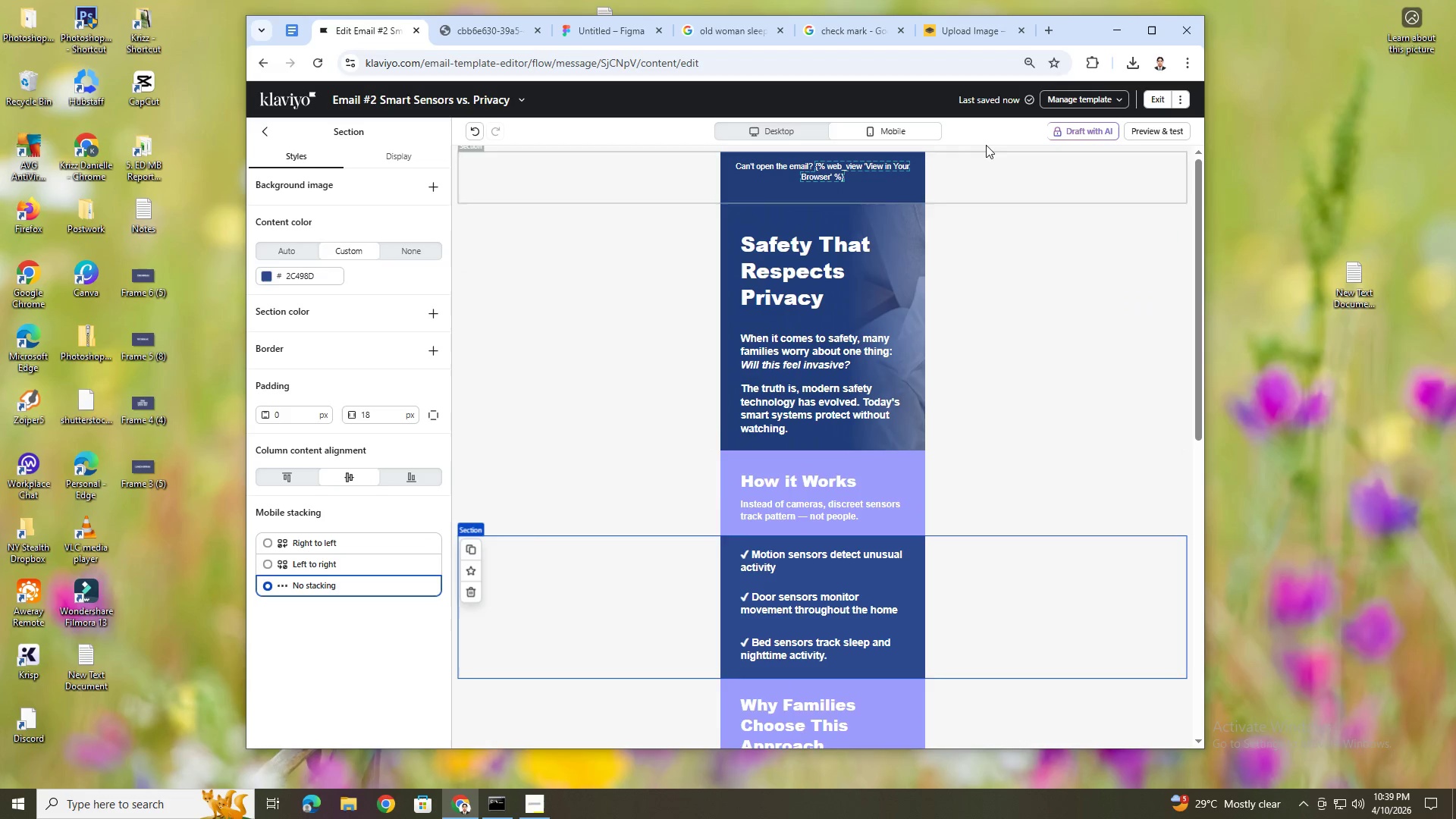 
left_click([812, 133])
 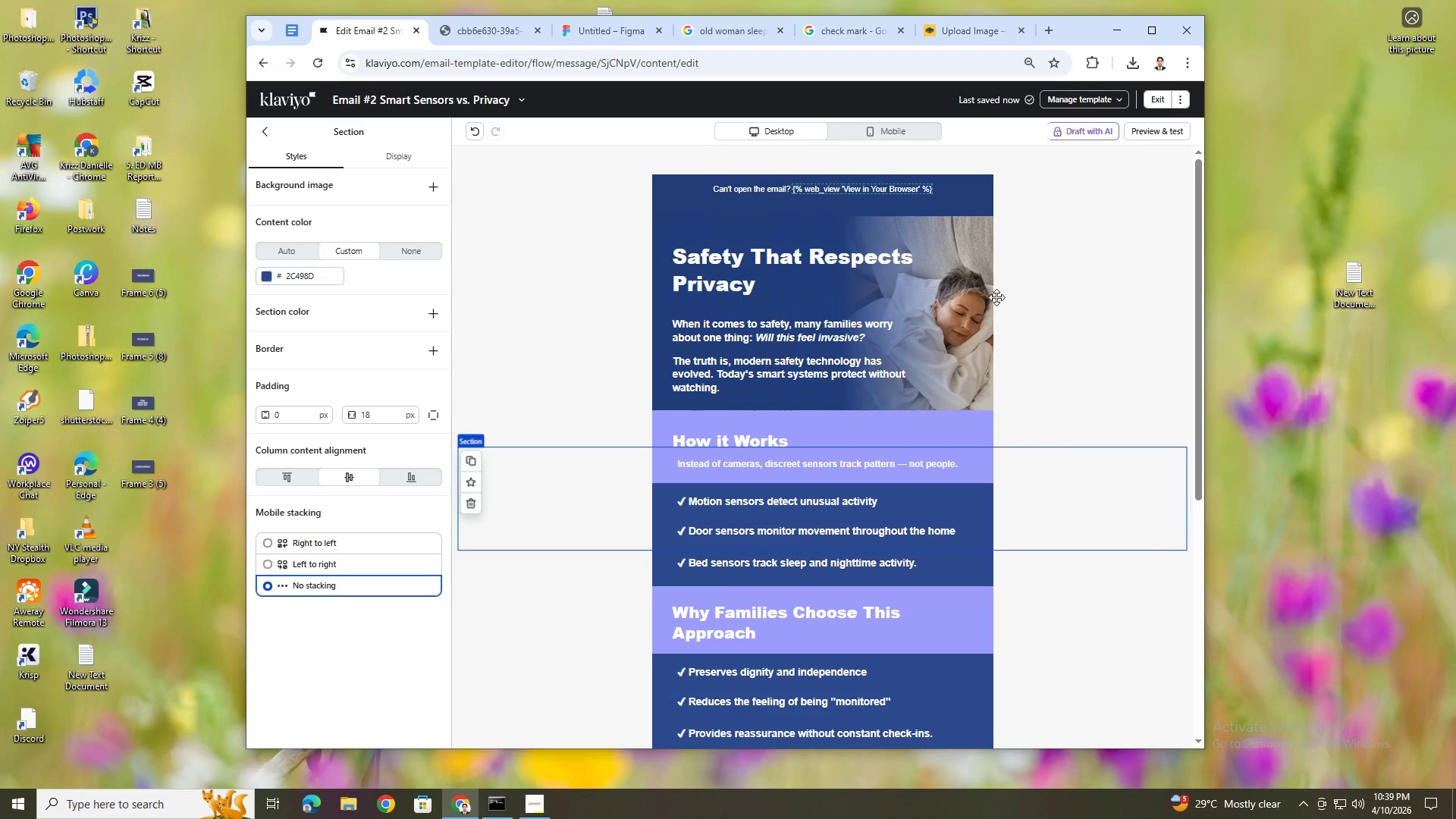 
scroll: coordinate [1129, 391], scroll_direction: down, amount: 1.0
 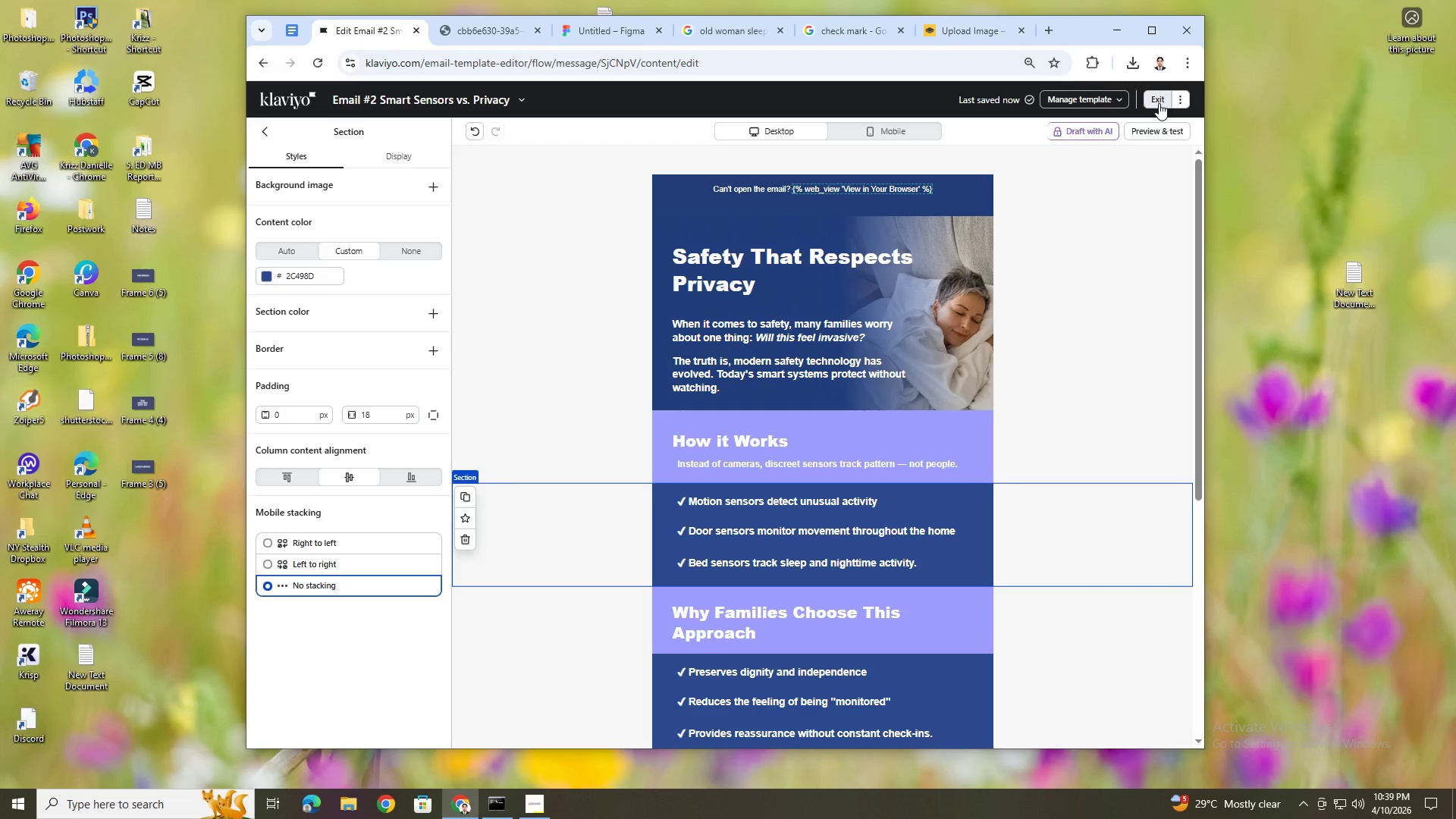 
left_click([907, 134])
 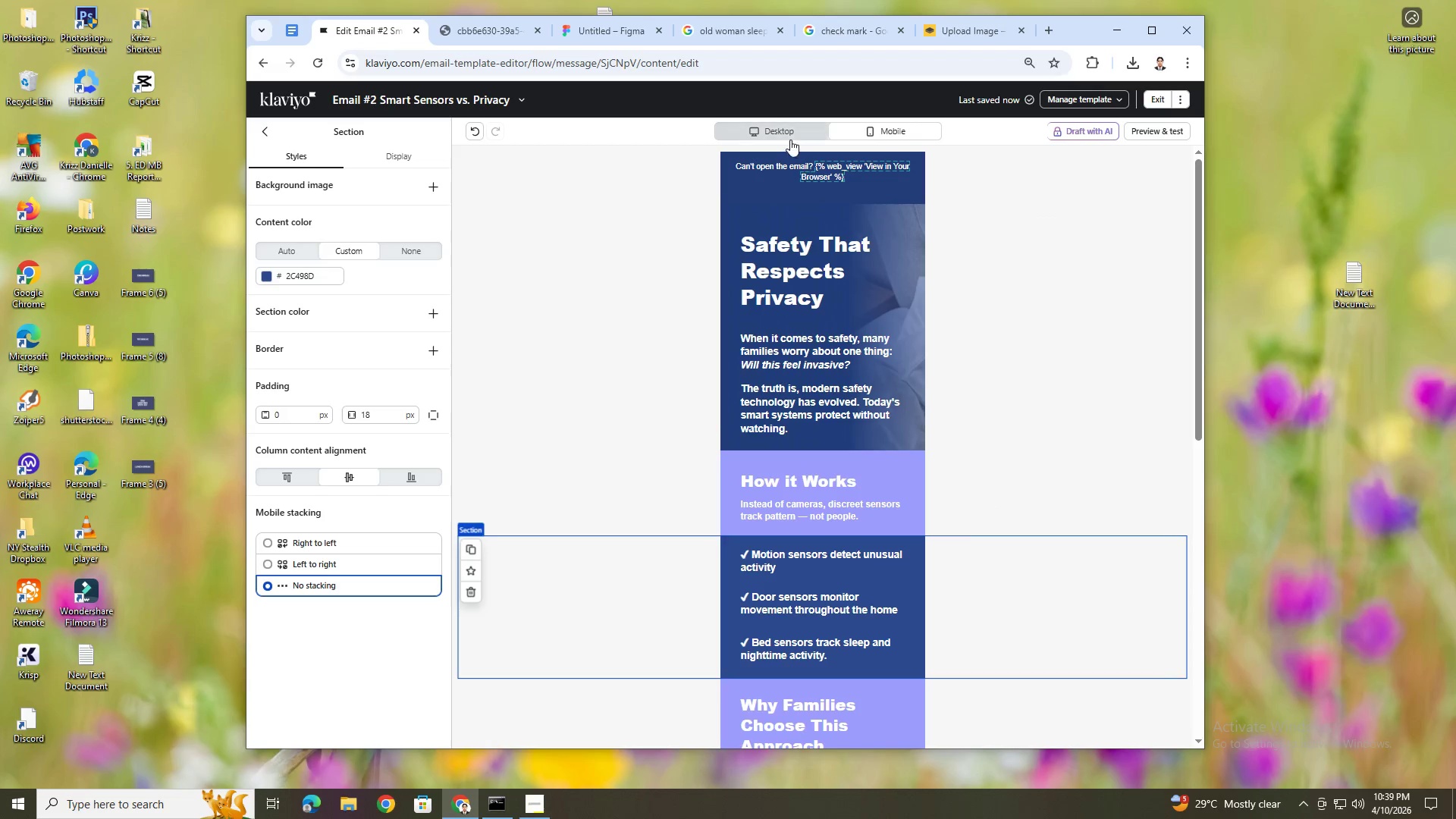 
left_click([787, 137])
 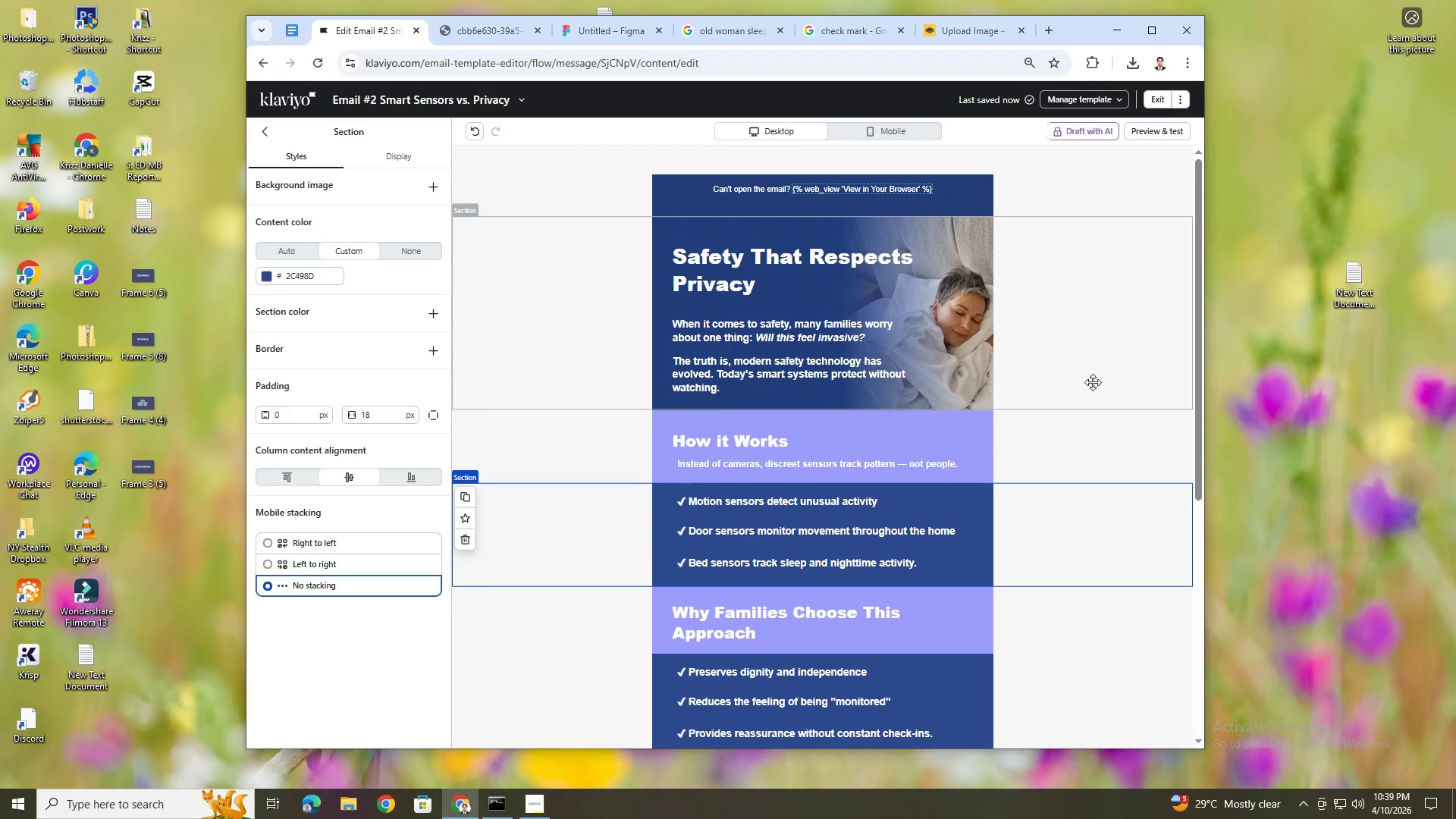 
scroll: coordinate [1100, 411], scroll_direction: none, amount: 0.0
 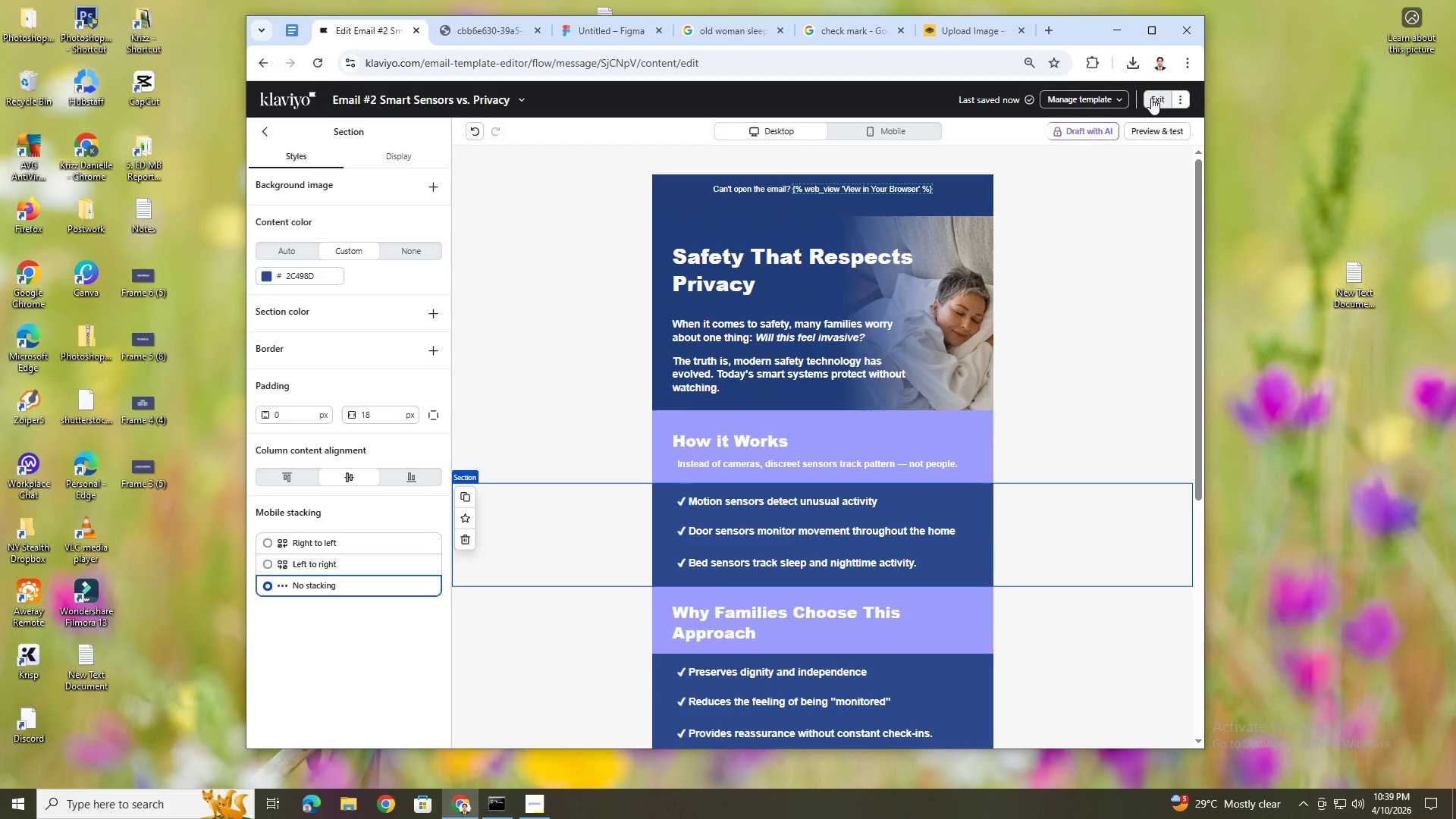 
left_click([1151, 98])
 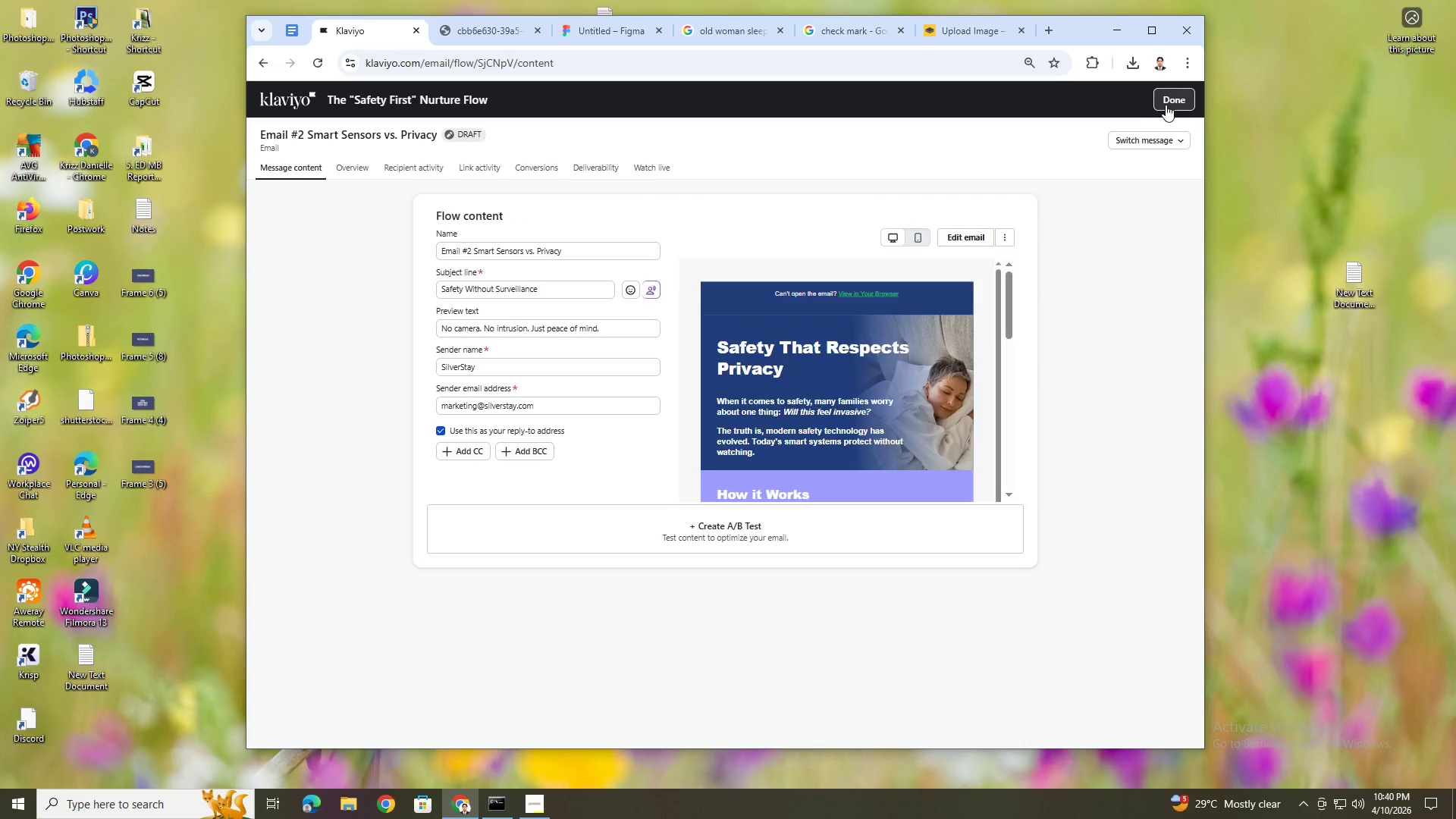 
left_click([1166, 104])
 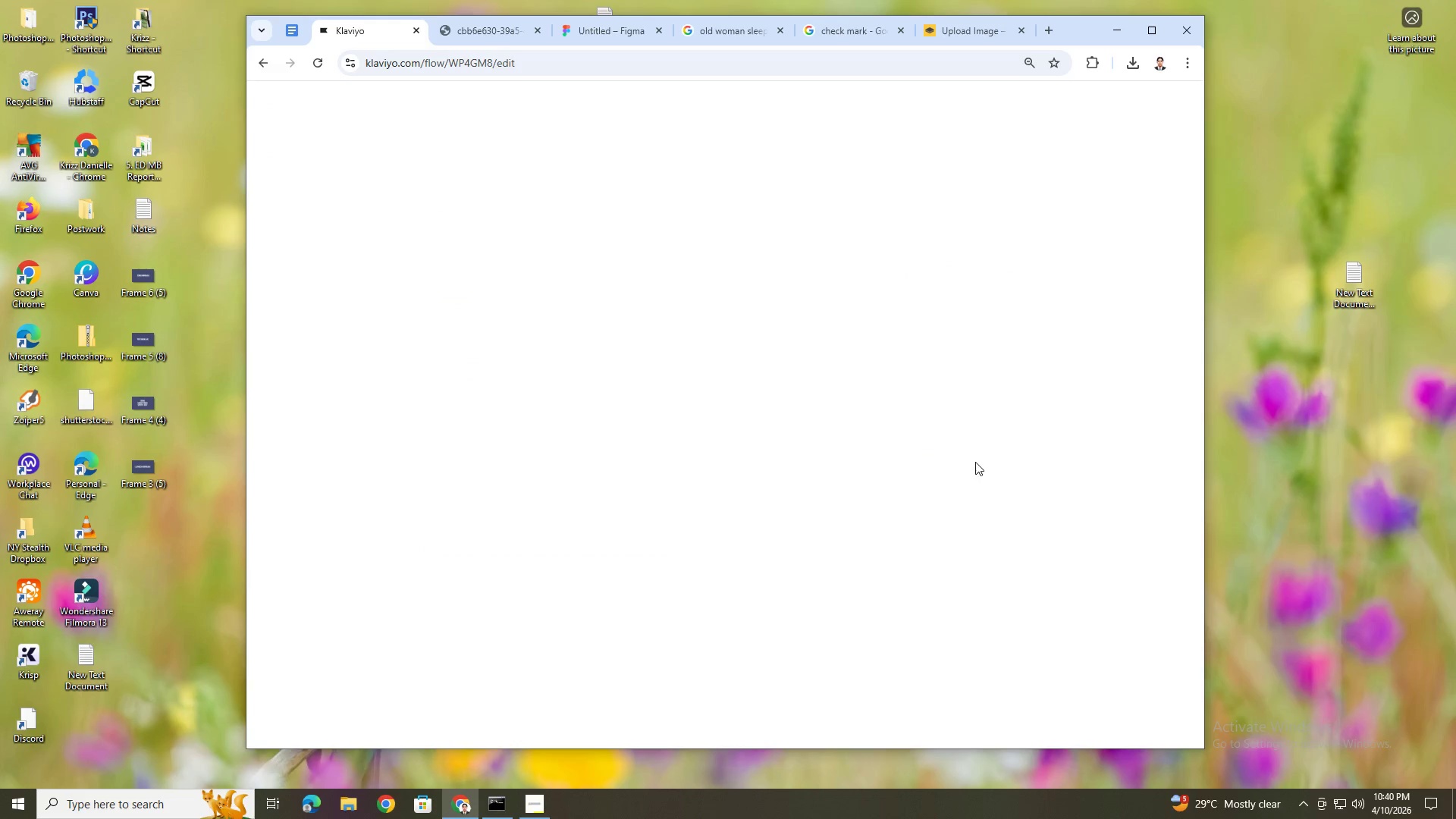 
wait(5.02)
 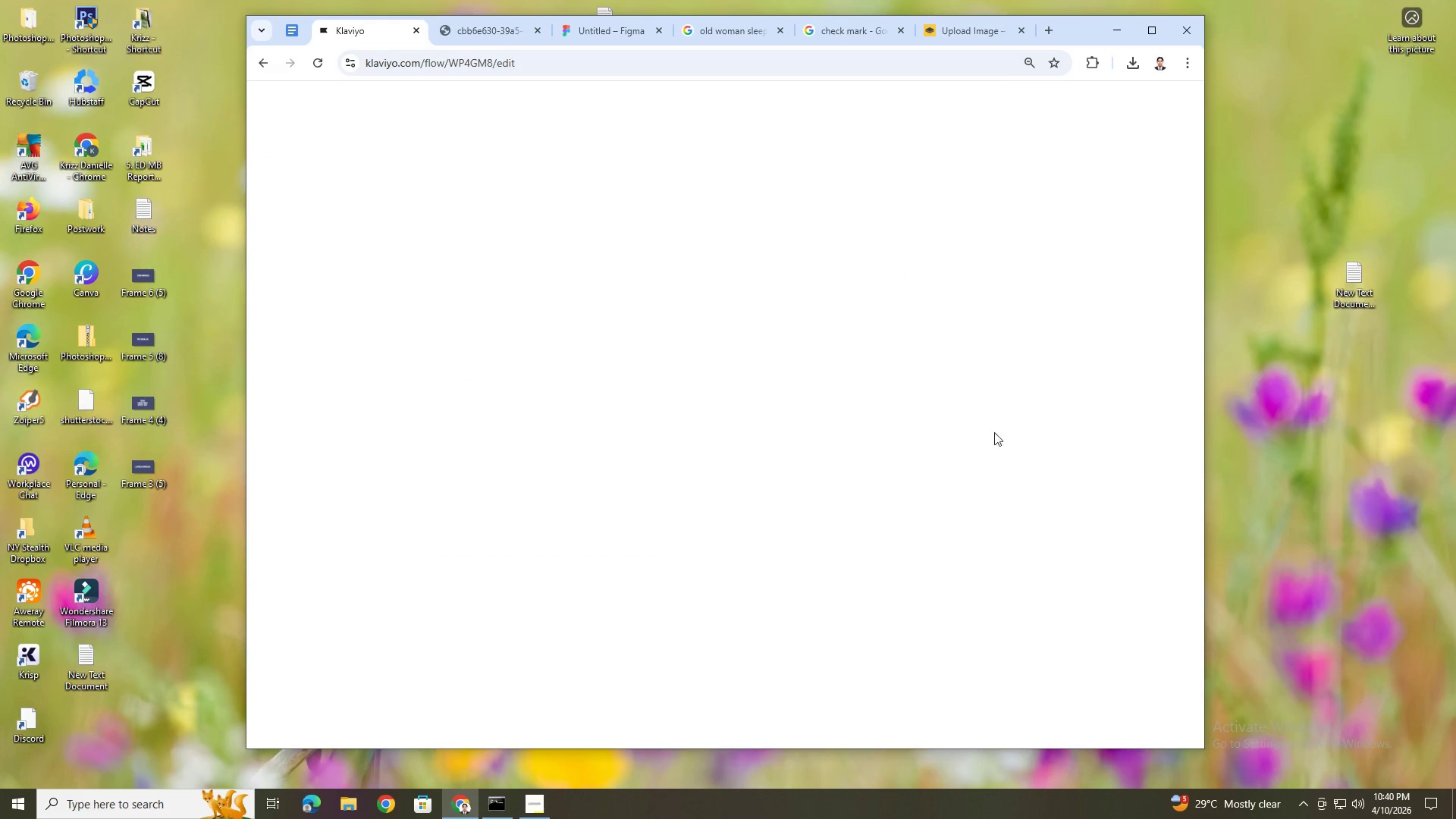 
left_click([538, 805])